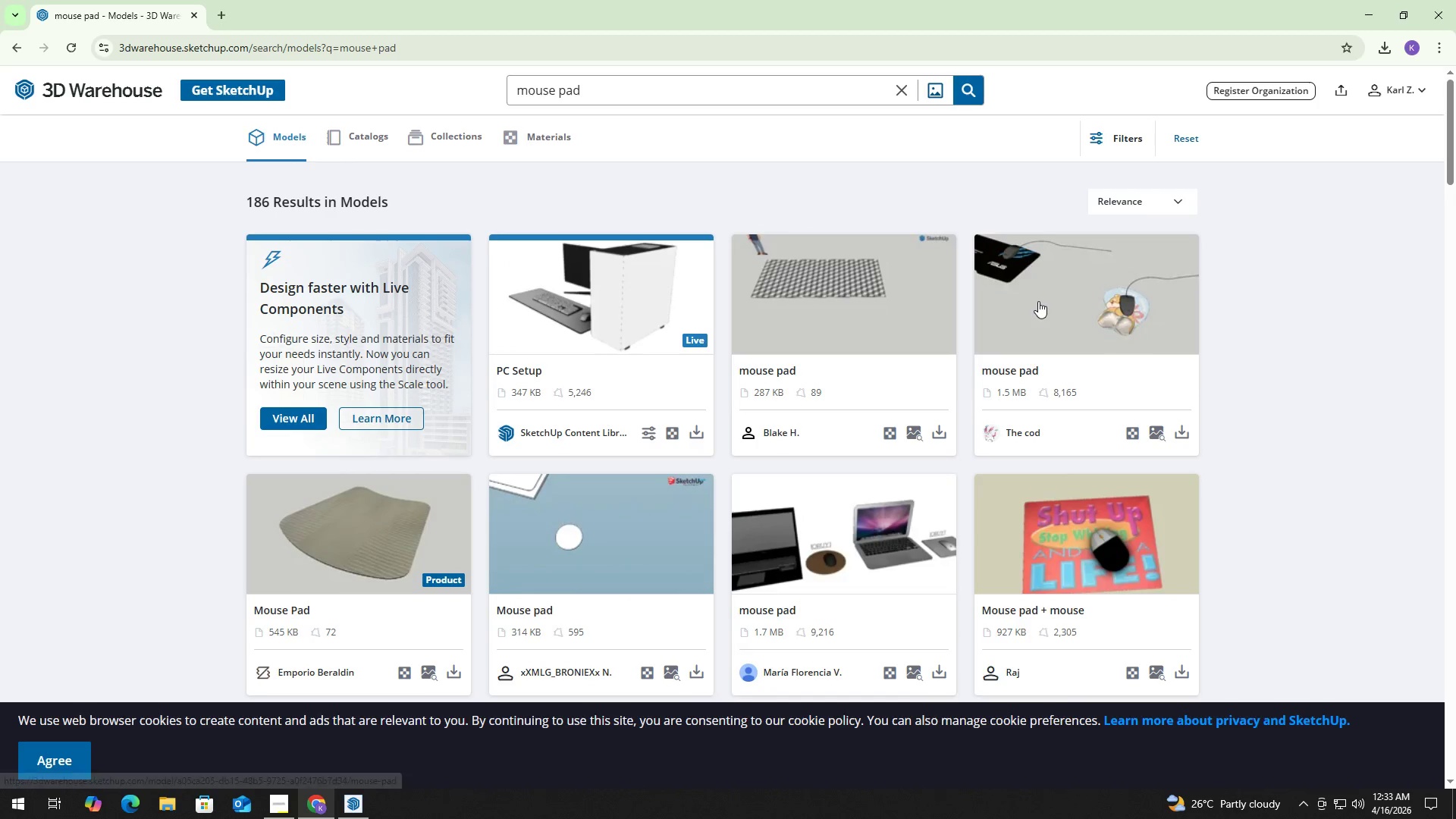 
left_click([1038, 301])
 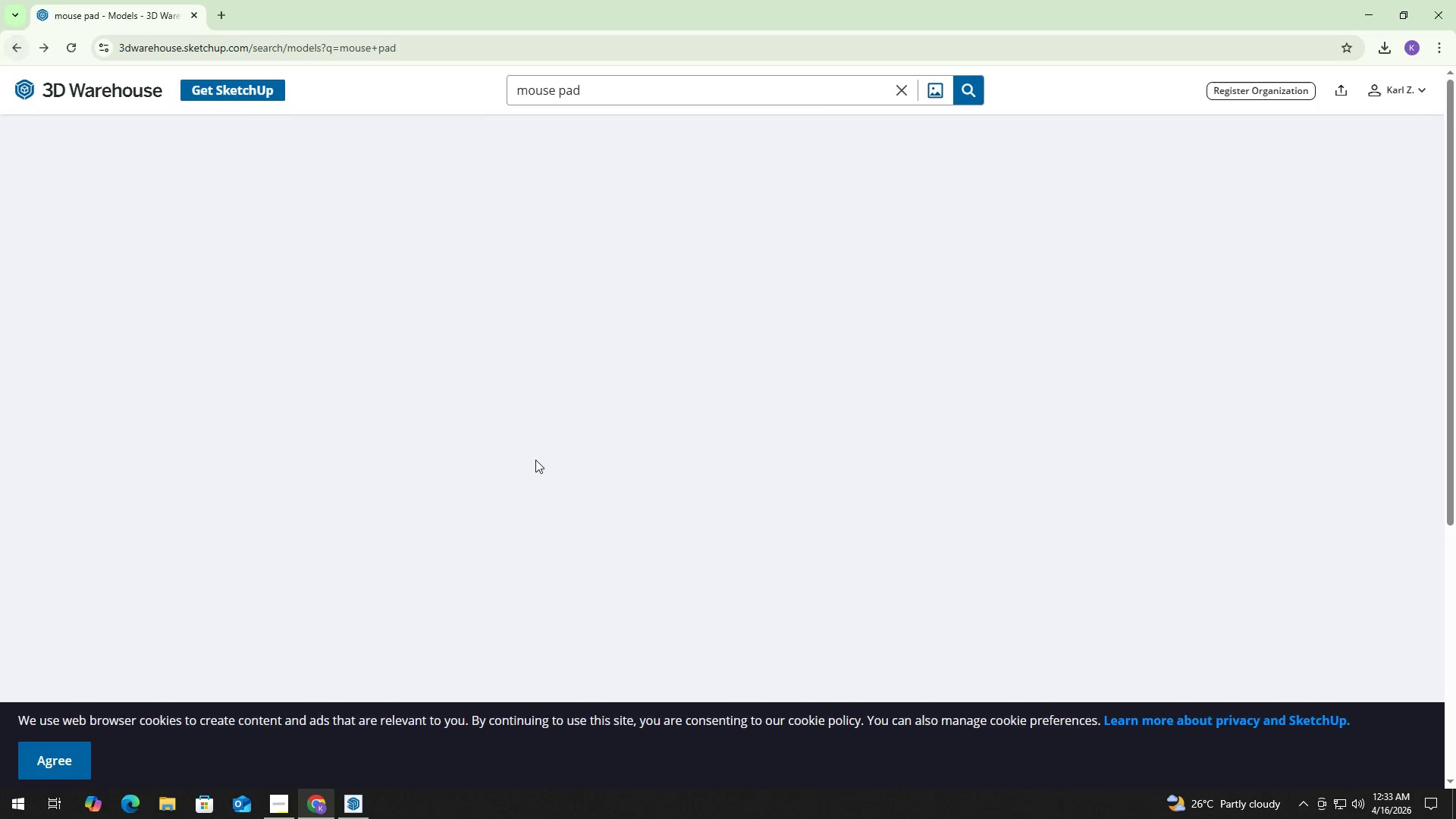 
scroll: coordinate [602, 499], scroll_direction: down, amount: 14.0
 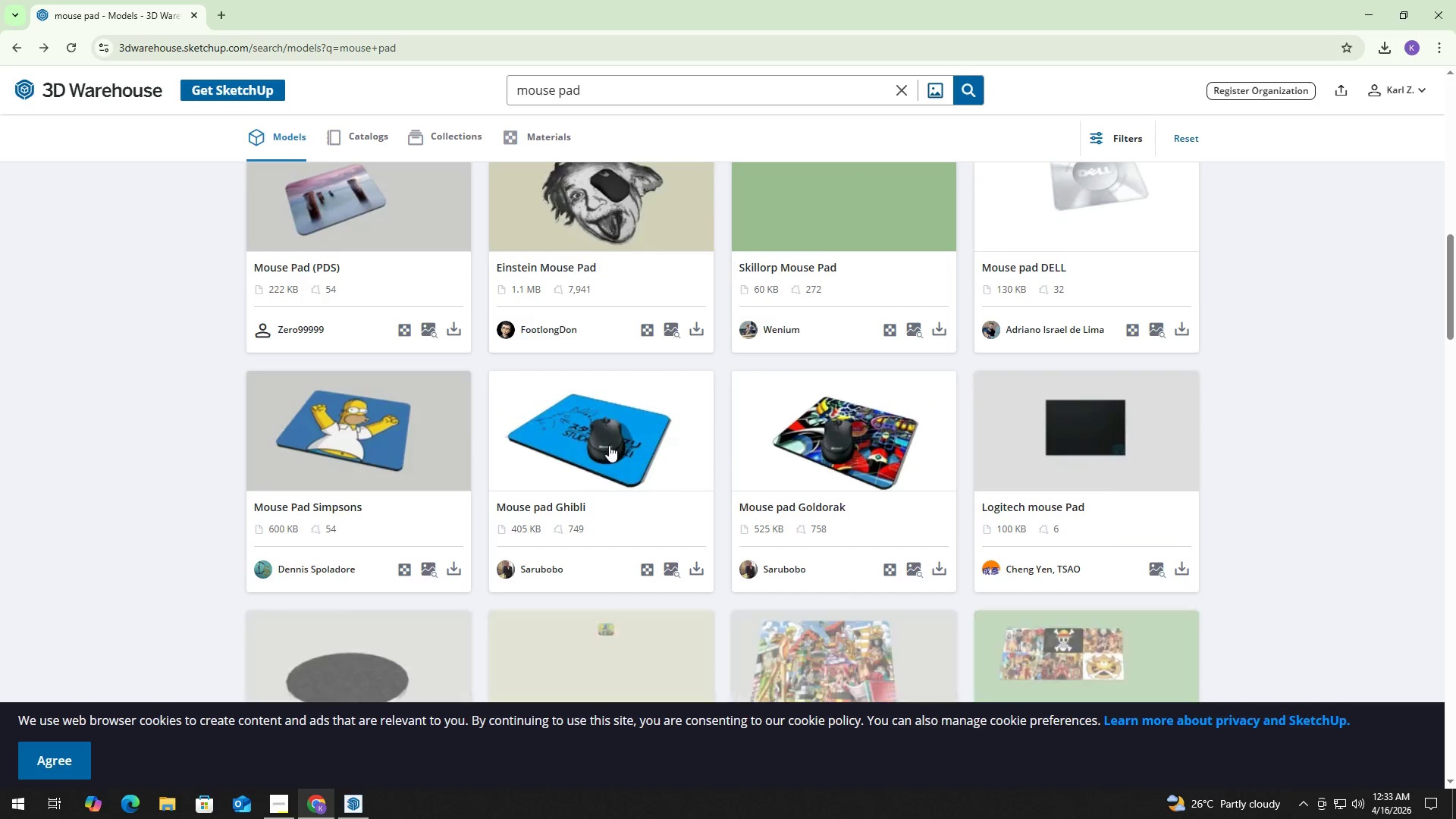 
scroll: coordinate [656, 349], scroll_direction: up, amount: 4.0
 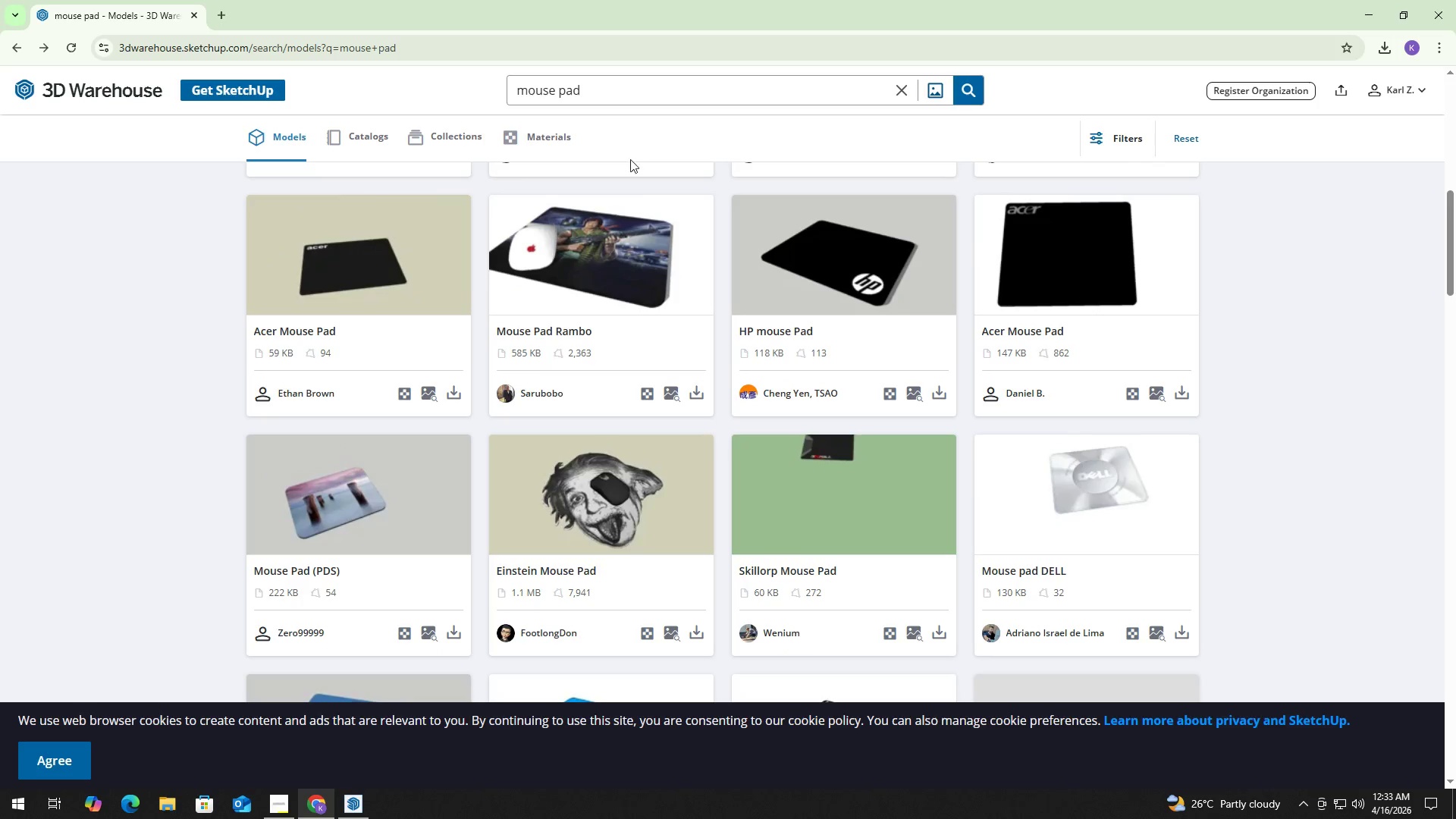 
scroll: coordinate [664, 314], scroll_direction: down, amount: 8.0
 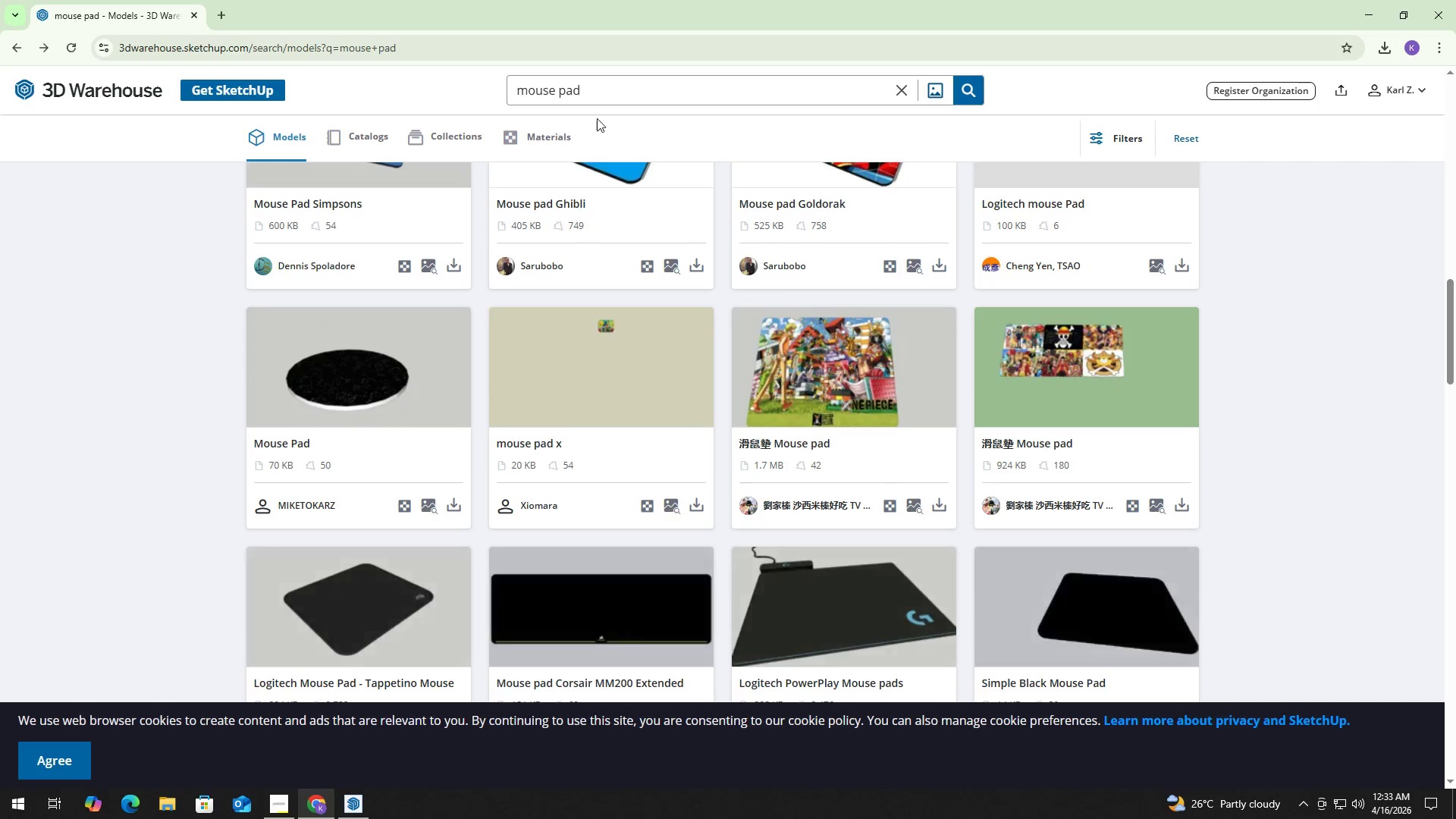 
left_click([624, 96])
 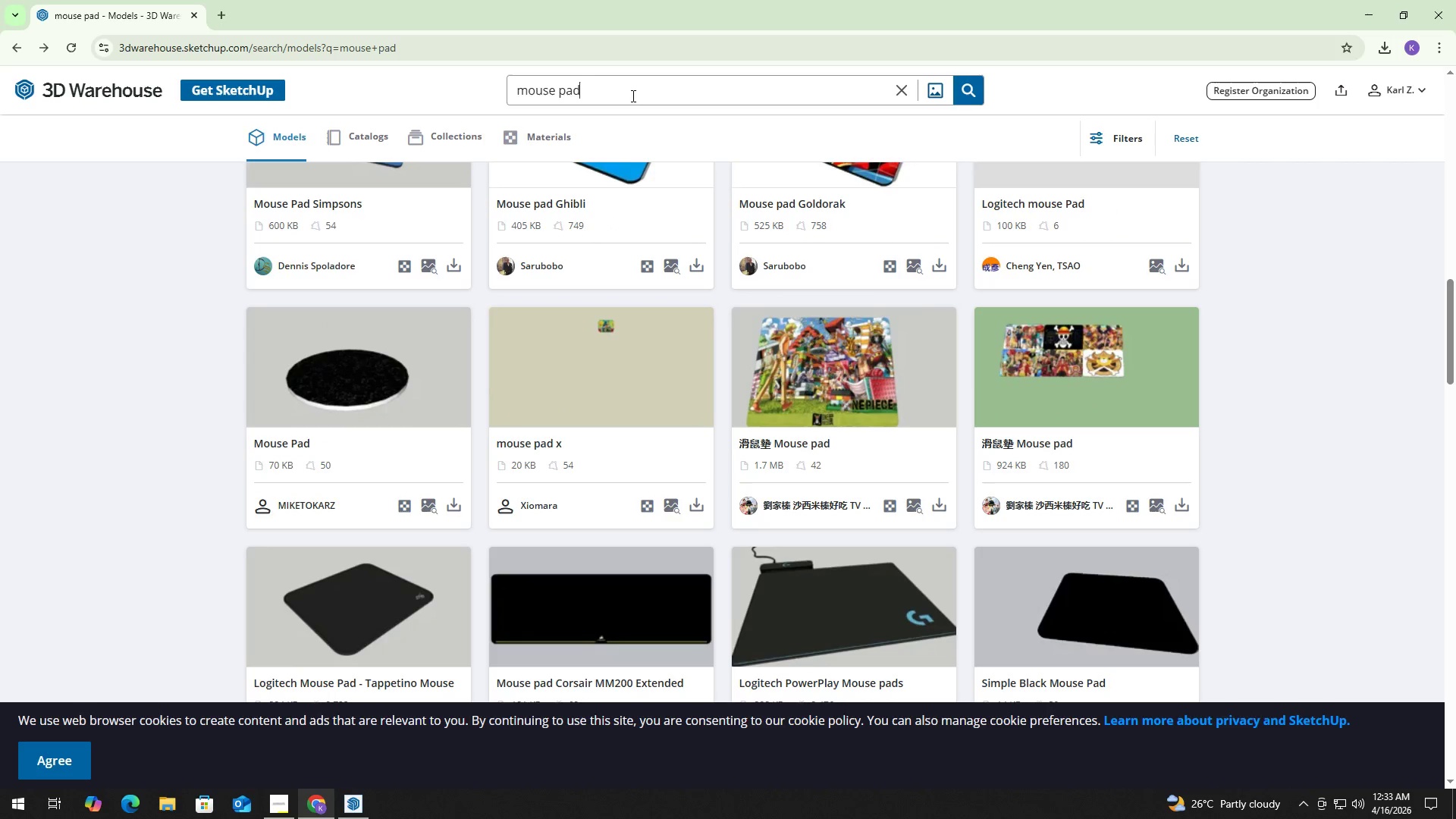 
key(Control+A)
 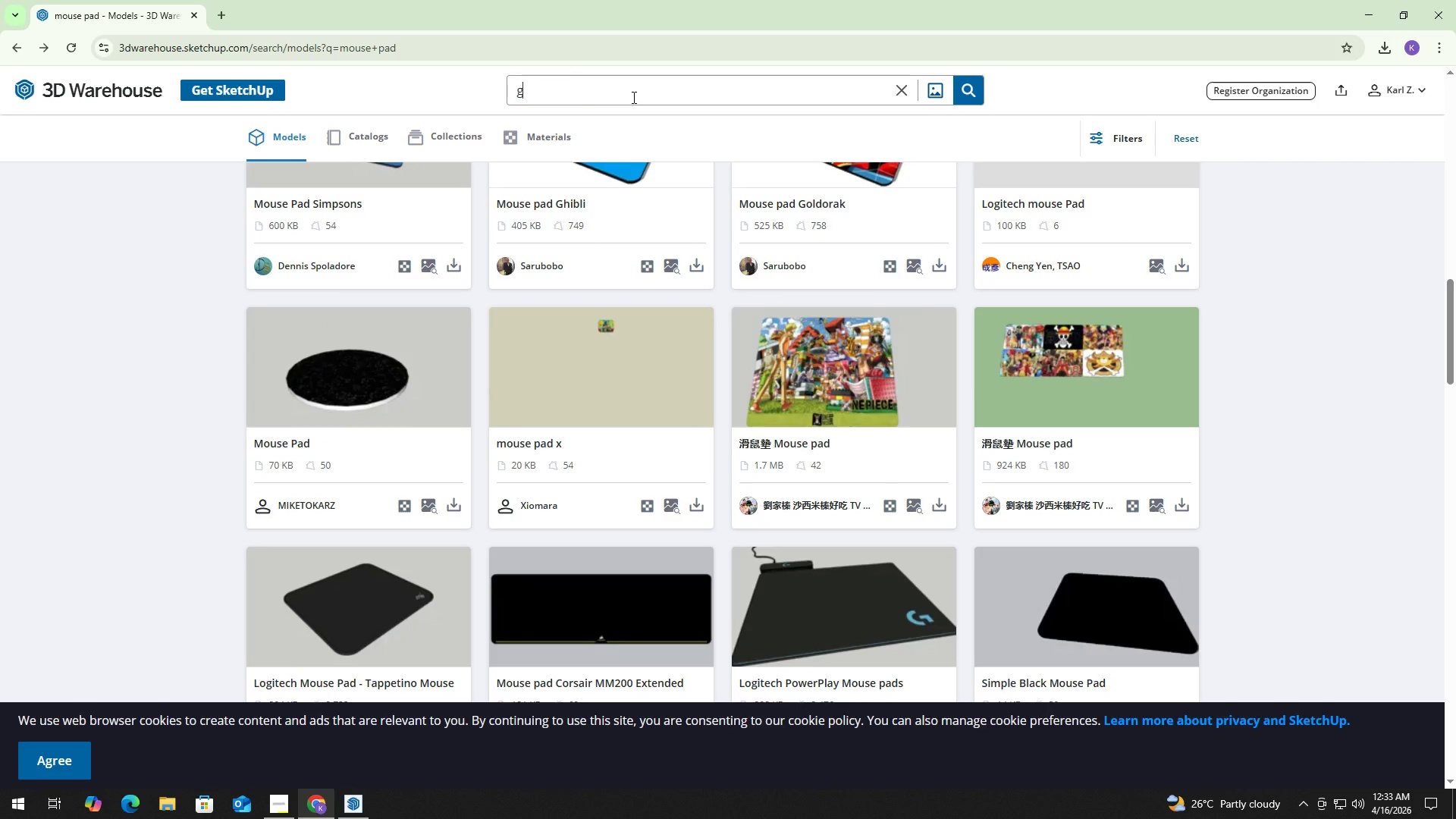 
type(gaming pad)
 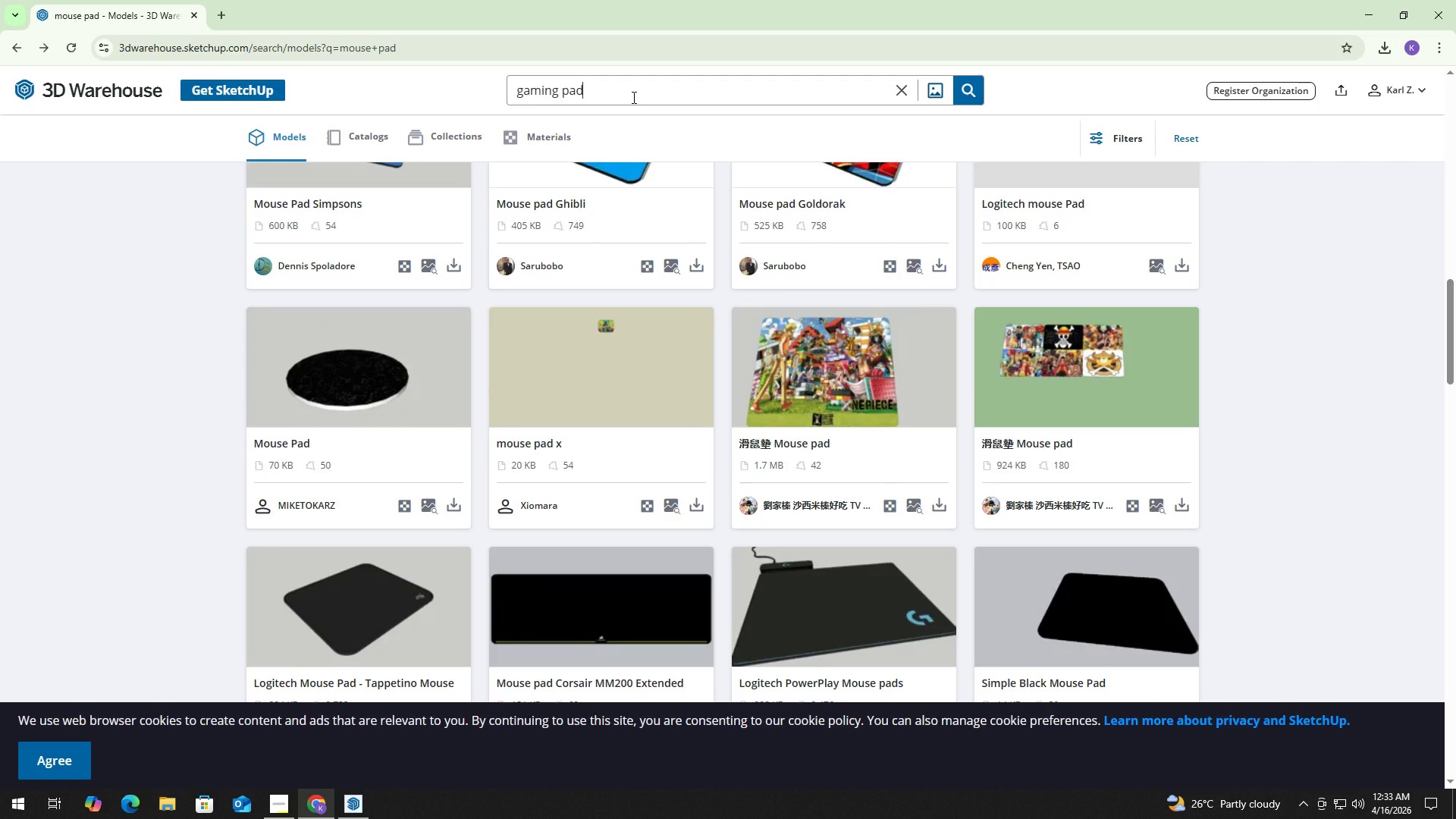 
key(Enter)
 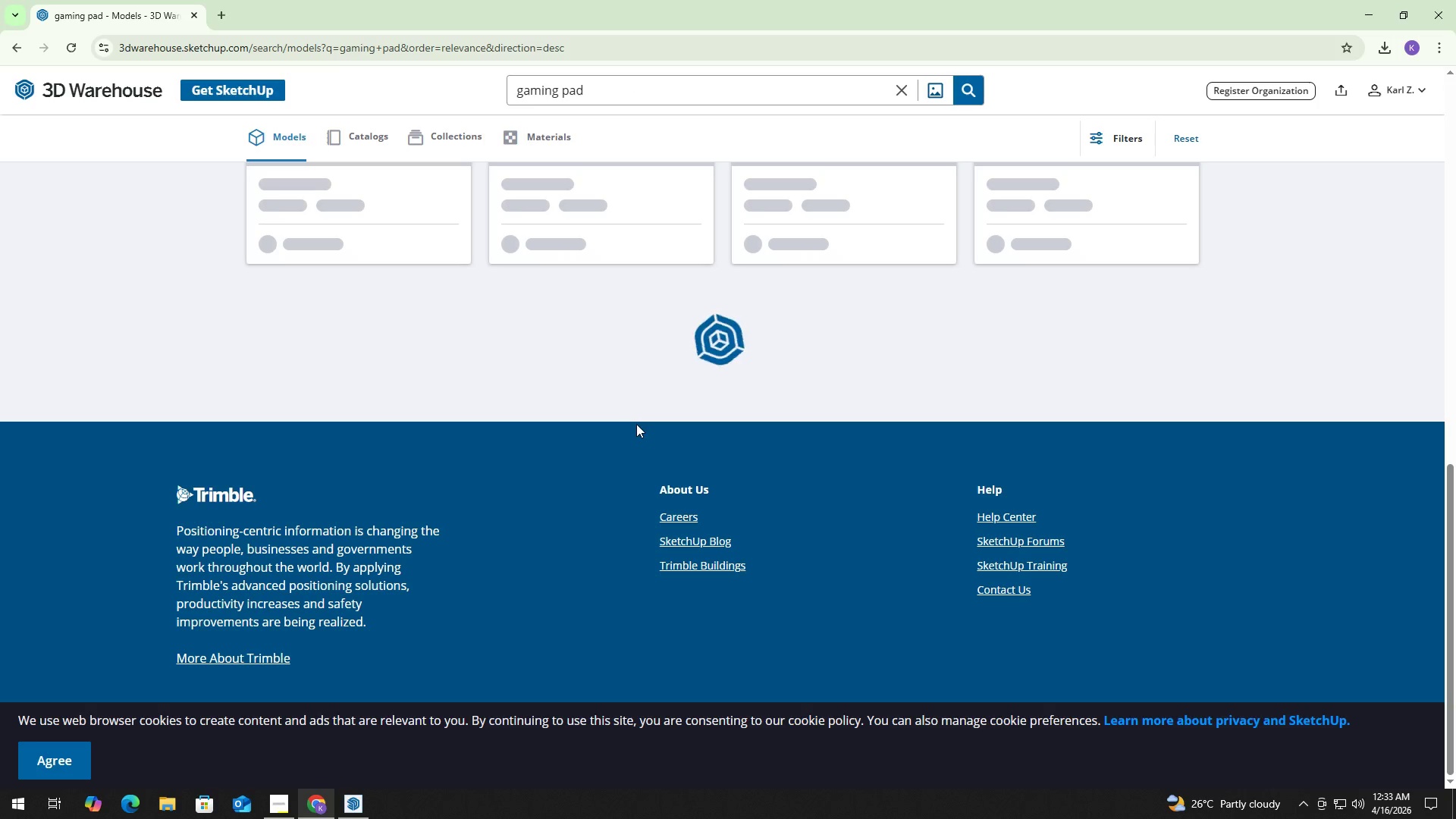 
mouse_move([704, 413])
 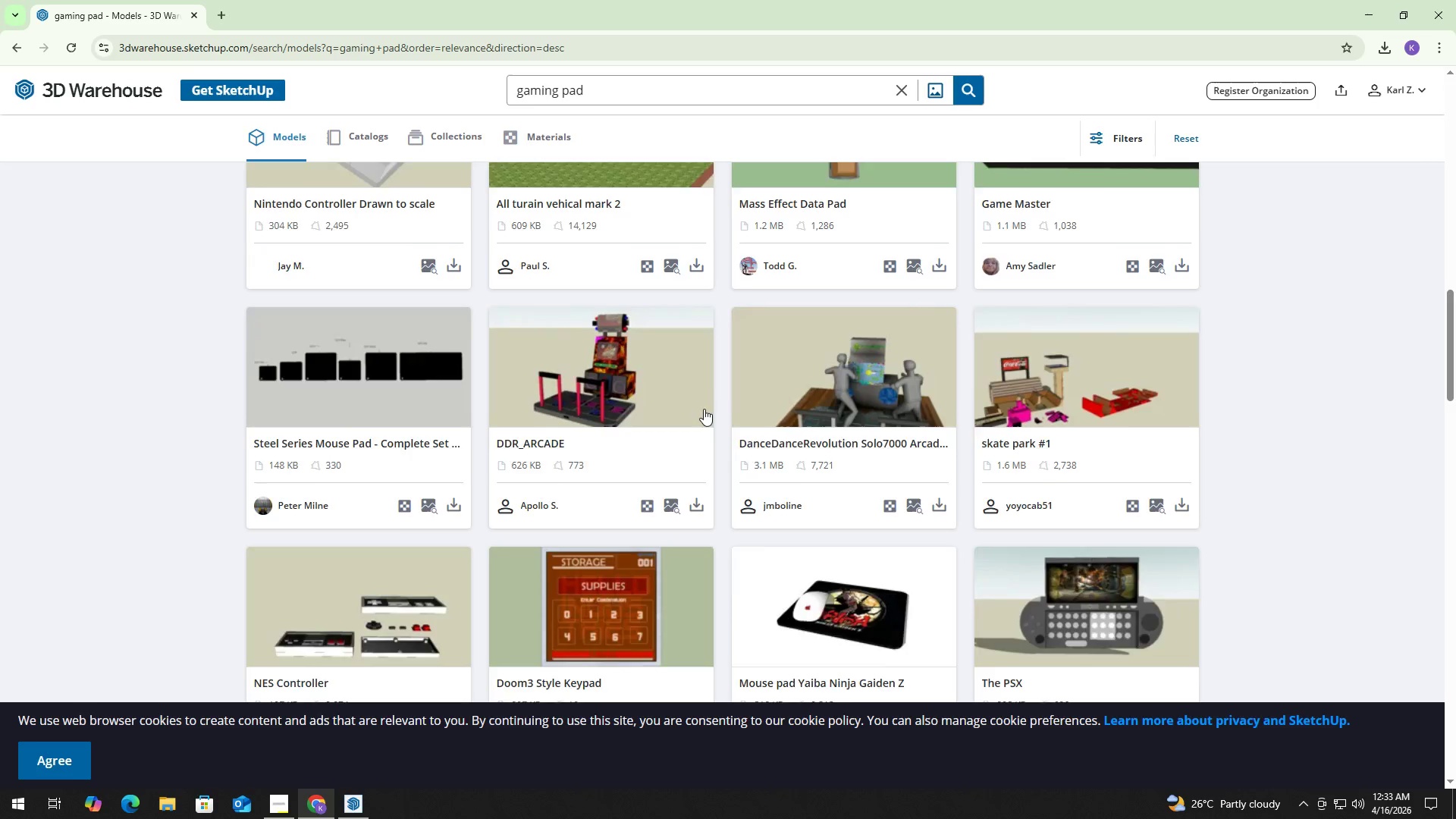 
scroll: coordinate [701, 398], scroll_direction: up, amount: 22.0
 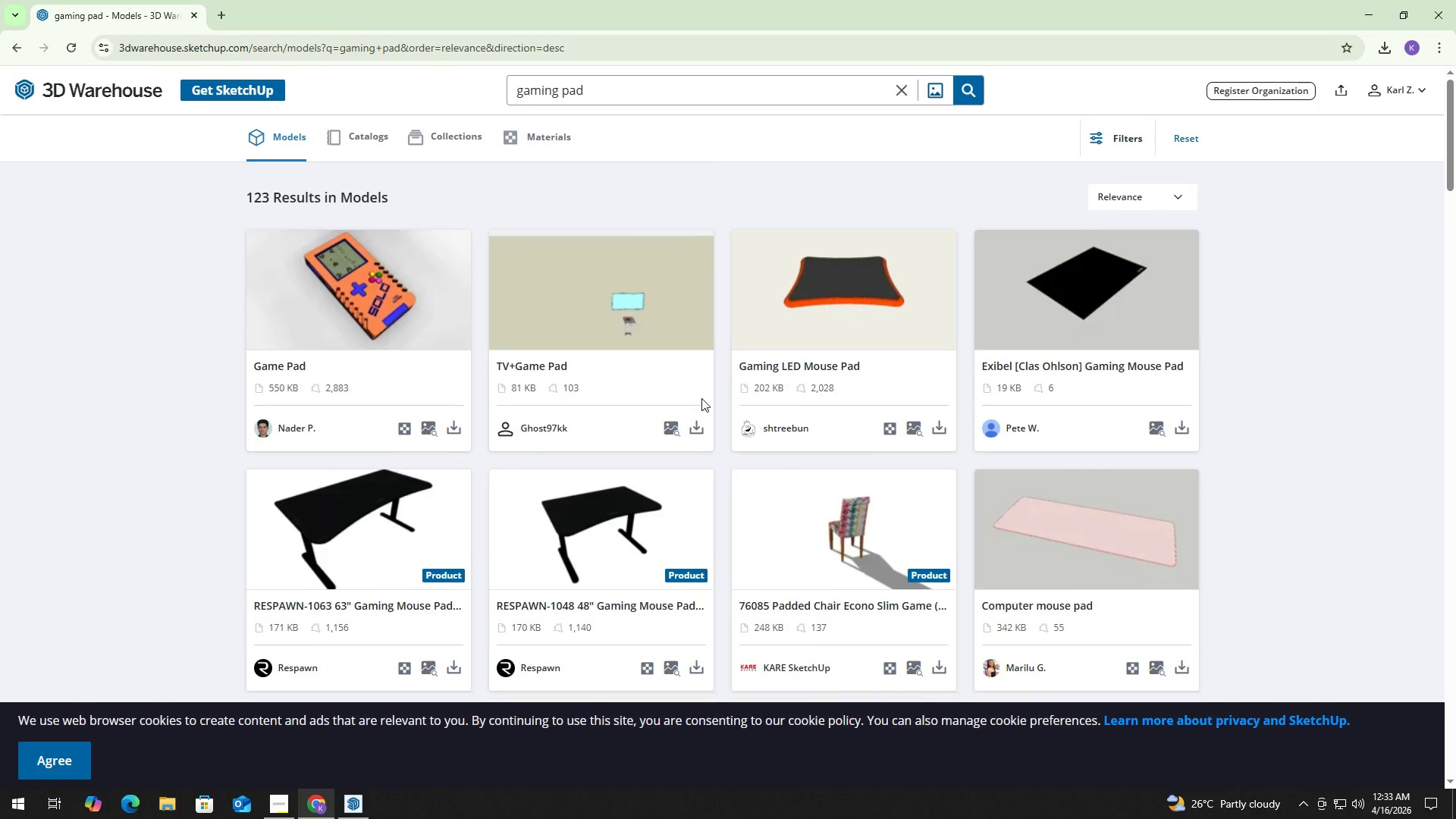 
scroll: coordinate [613, 381], scroll_direction: down, amount: 31.0
 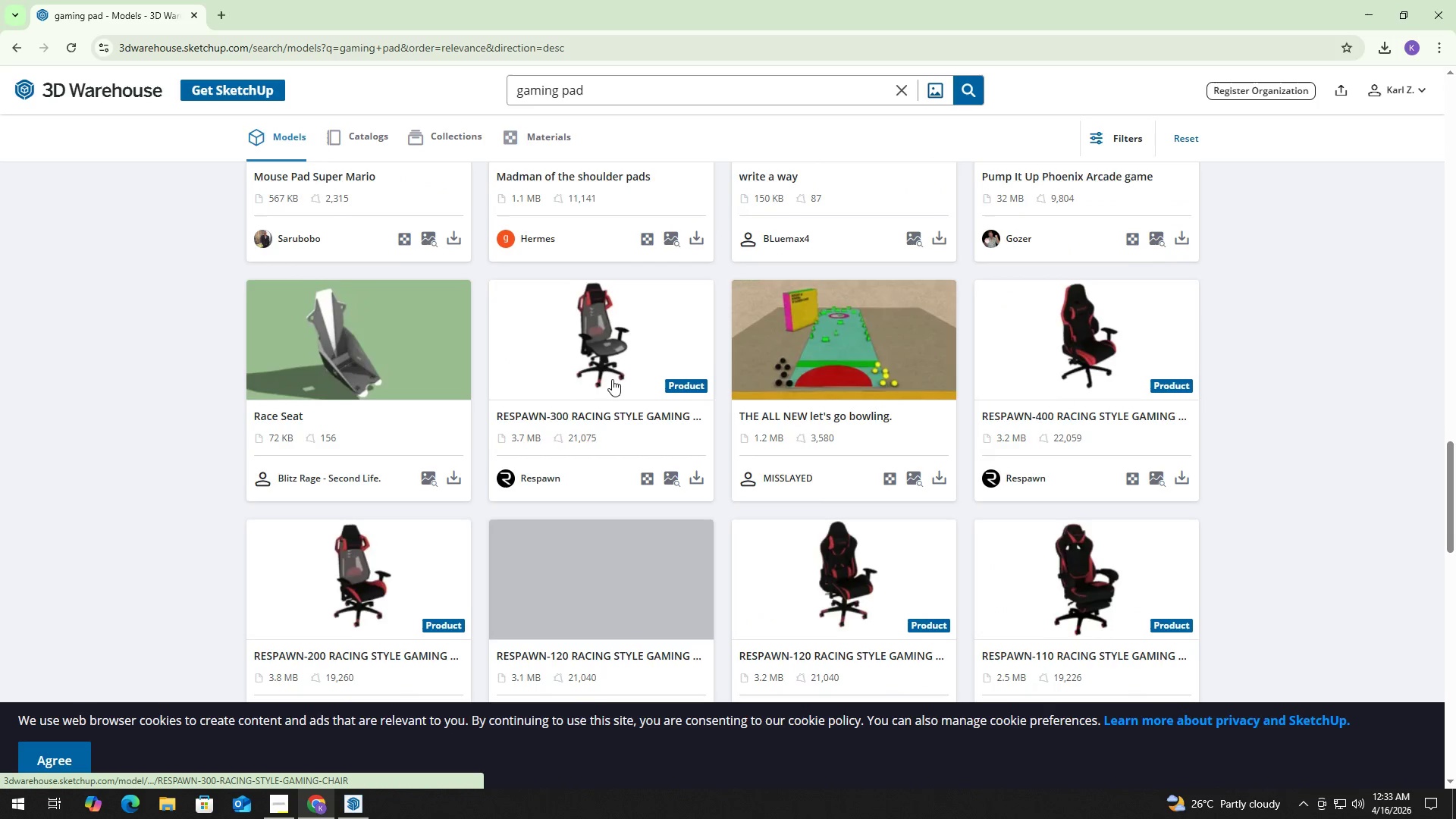 
scroll: coordinate [1053, 529], scroll_direction: down, amount: 7.0
 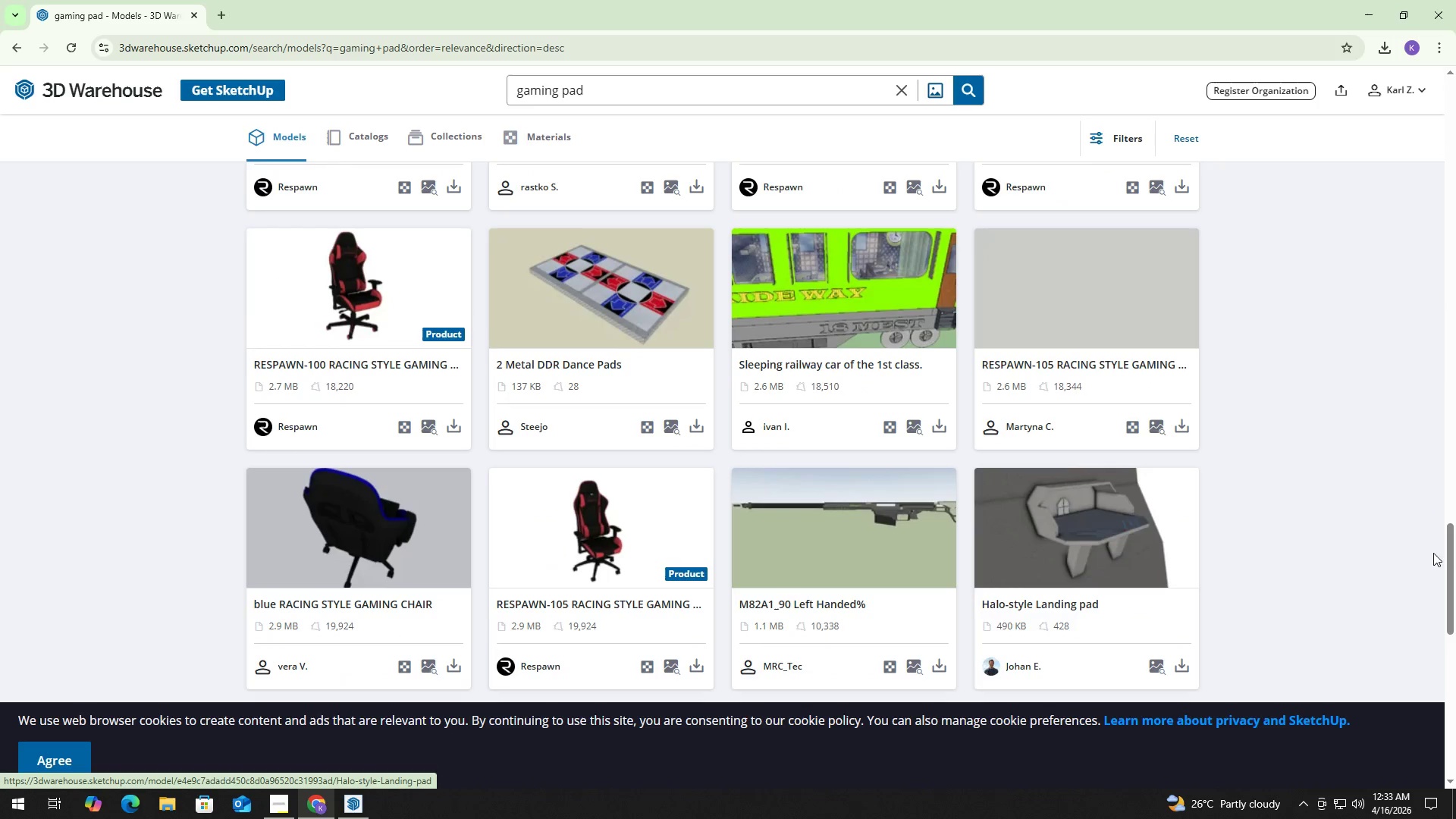 
left_click_drag(start_coordinate=[1443, 559], to_coordinate=[1440, 439])
 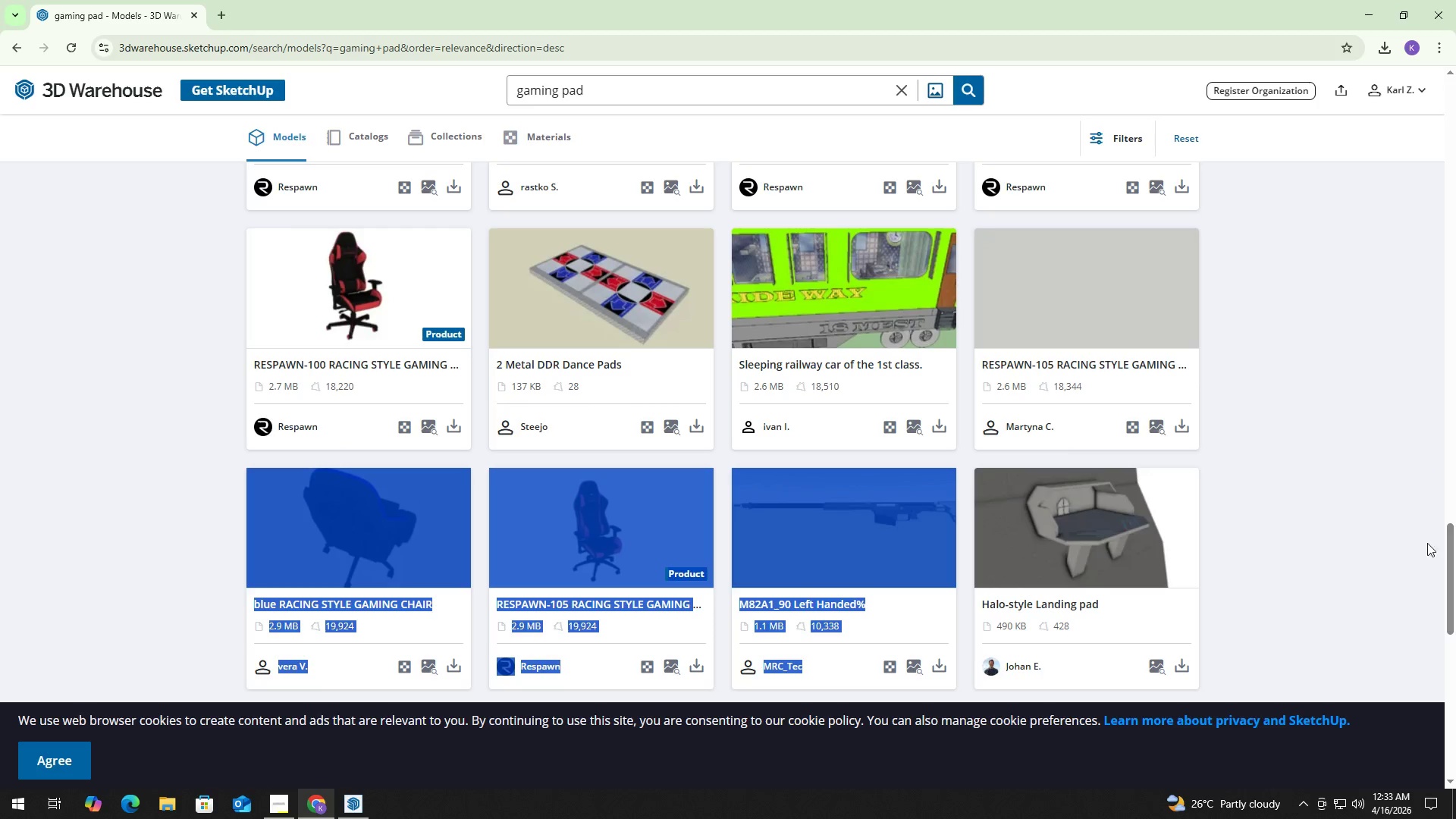 
double_click([1392, 531])
 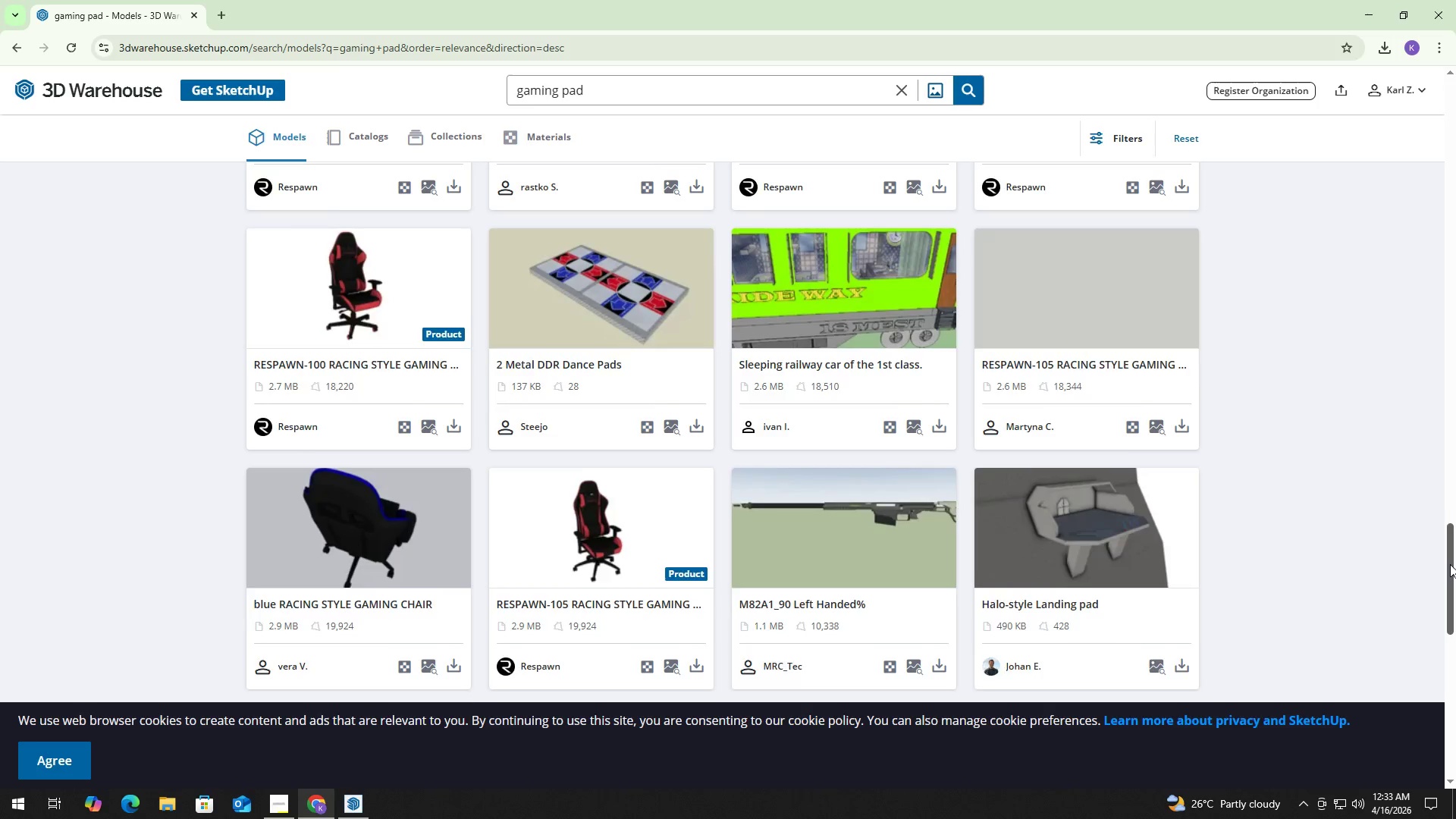 
left_click_drag(start_coordinate=[1450, 564], to_coordinate=[1448, 171])
 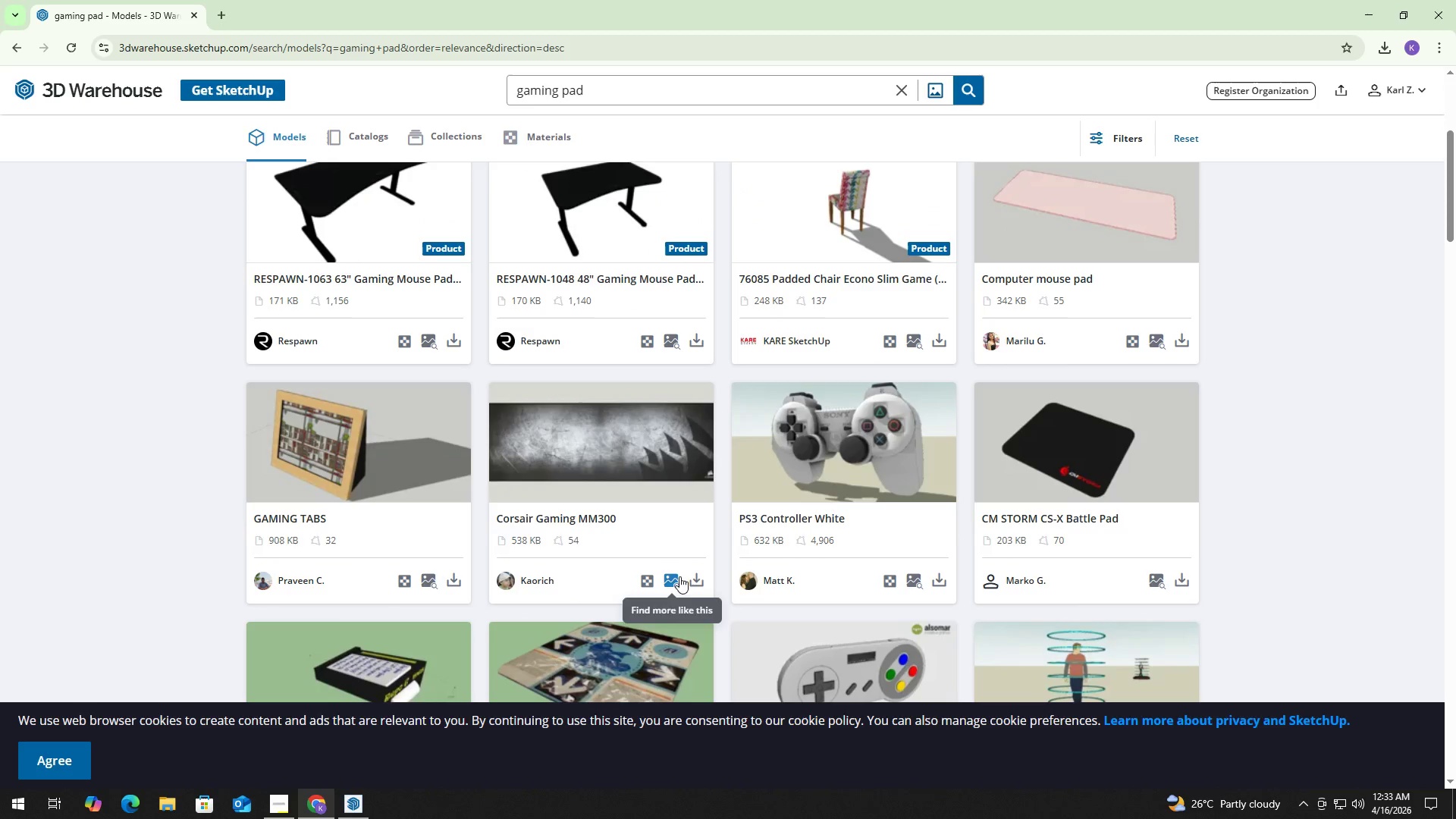 
left_click([690, 577])
 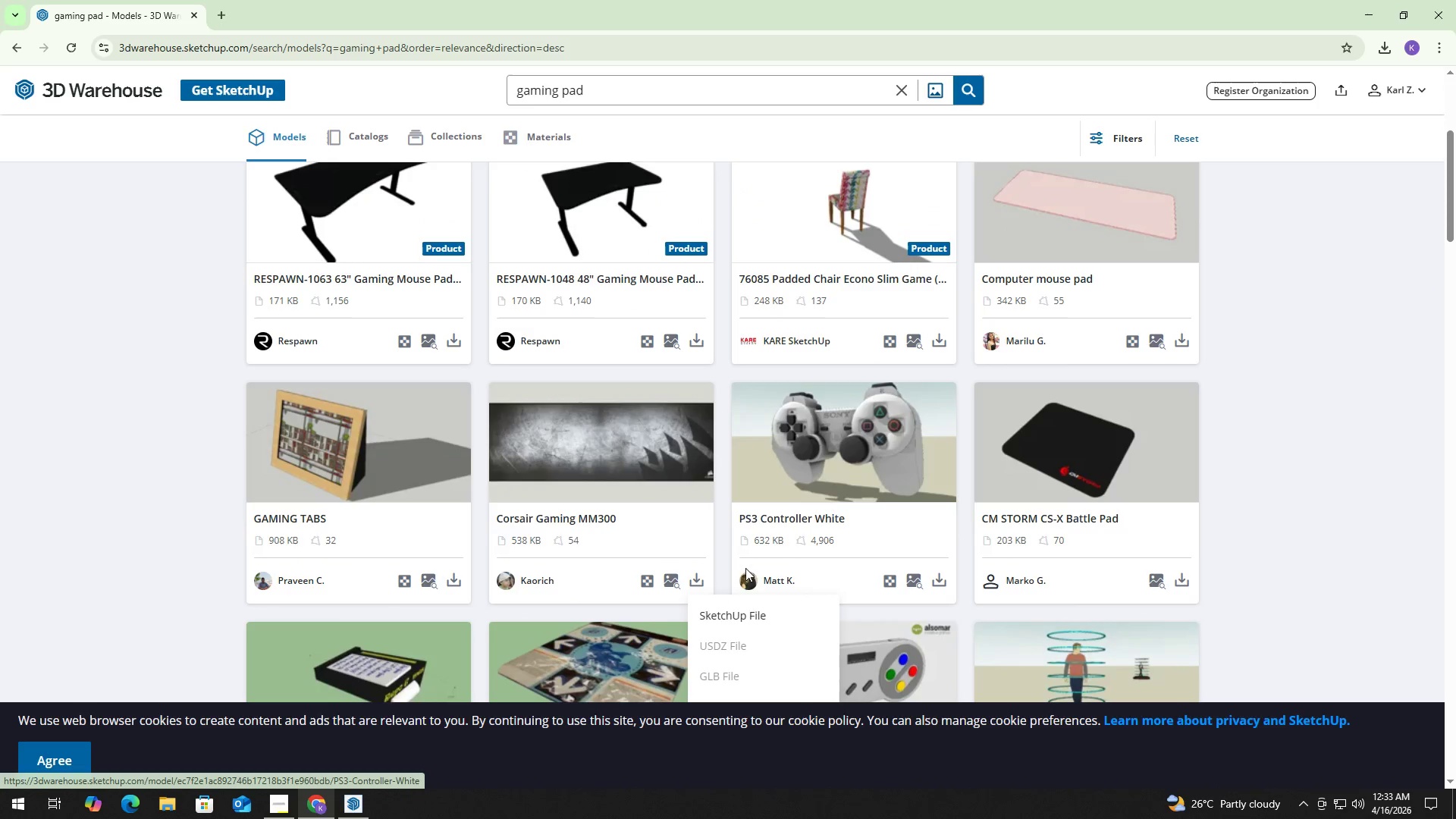 
left_click([752, 617])
 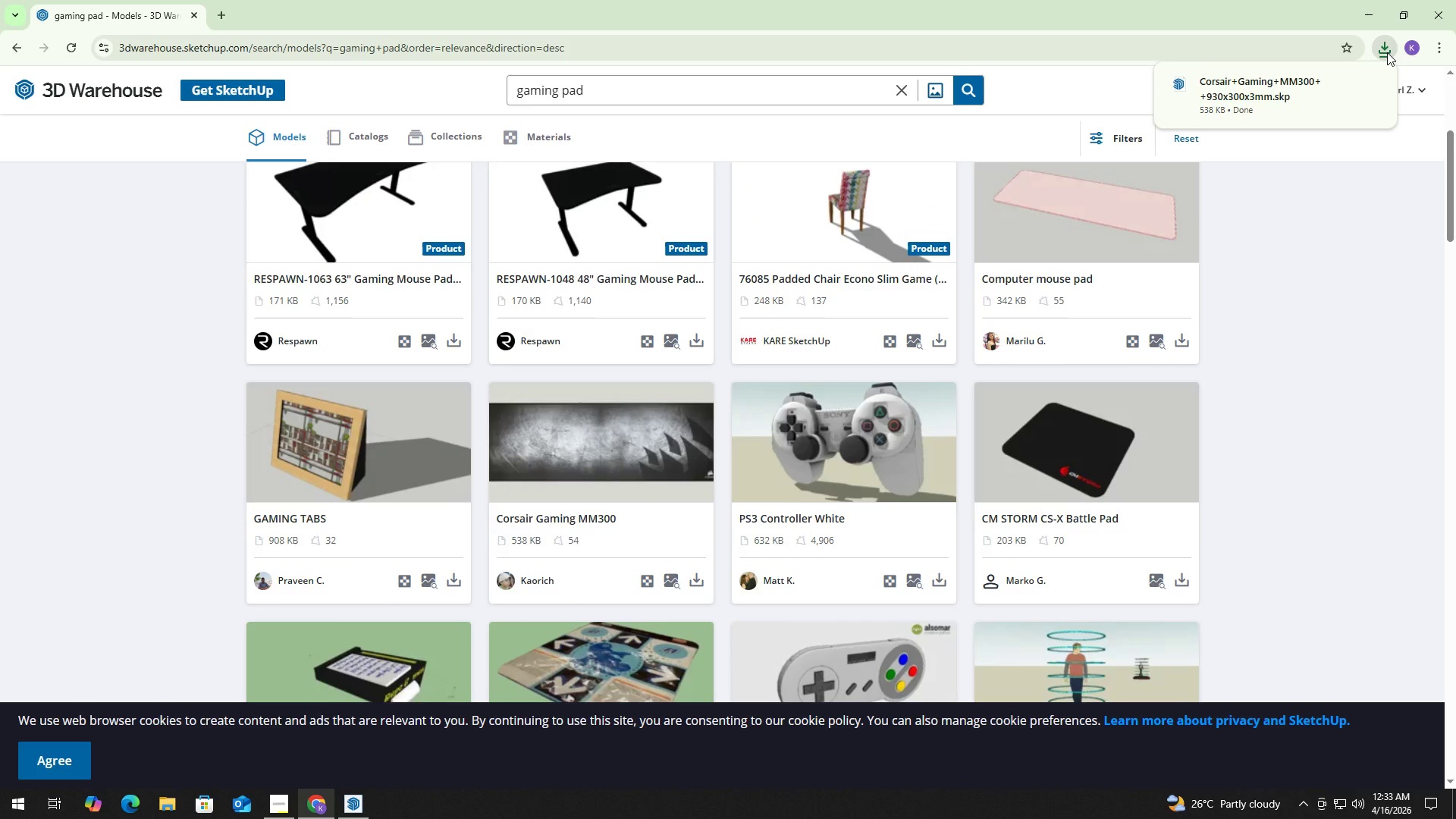 
left_click([1385, 52])
 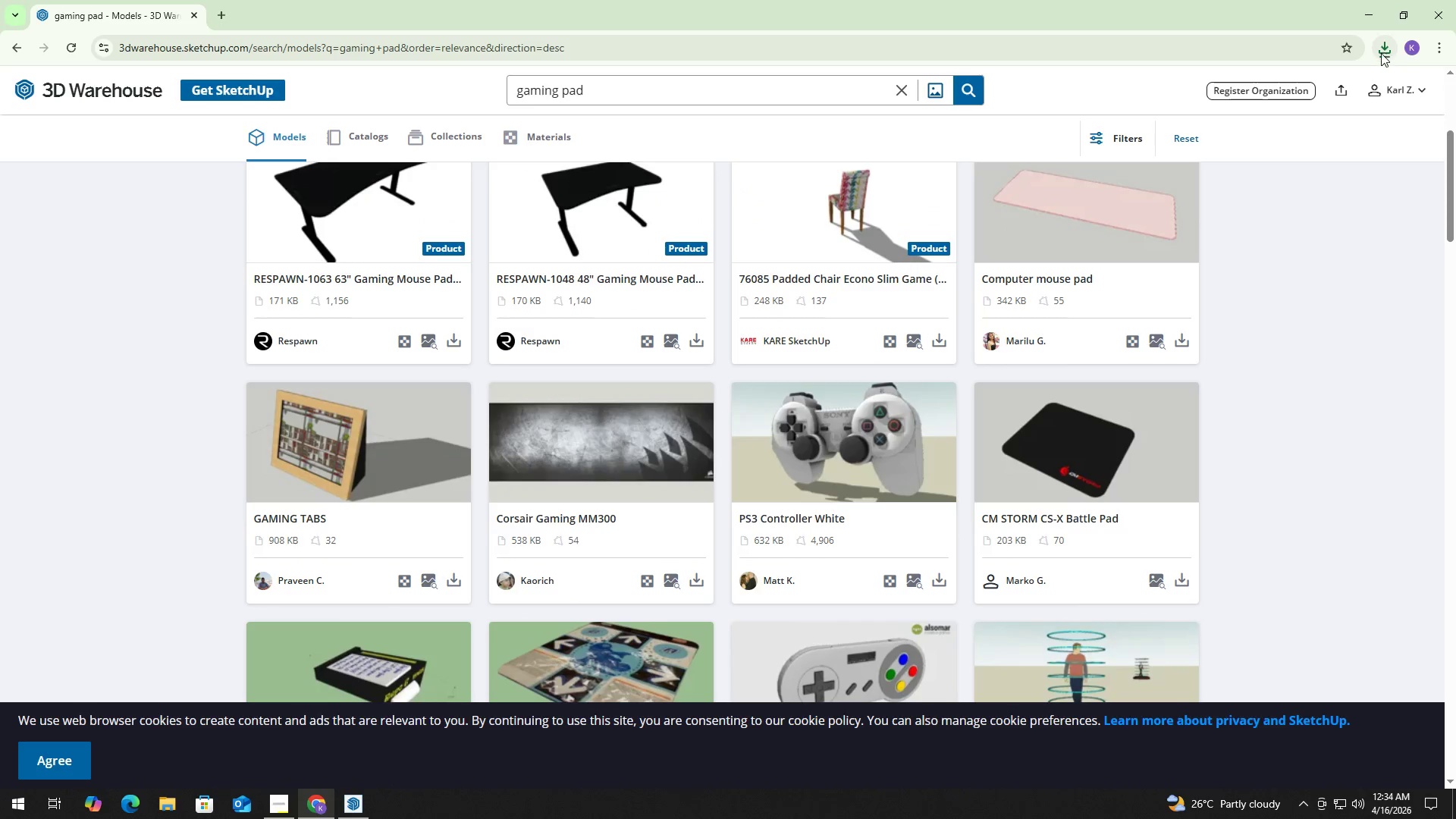 
left_click([1379, 54])
 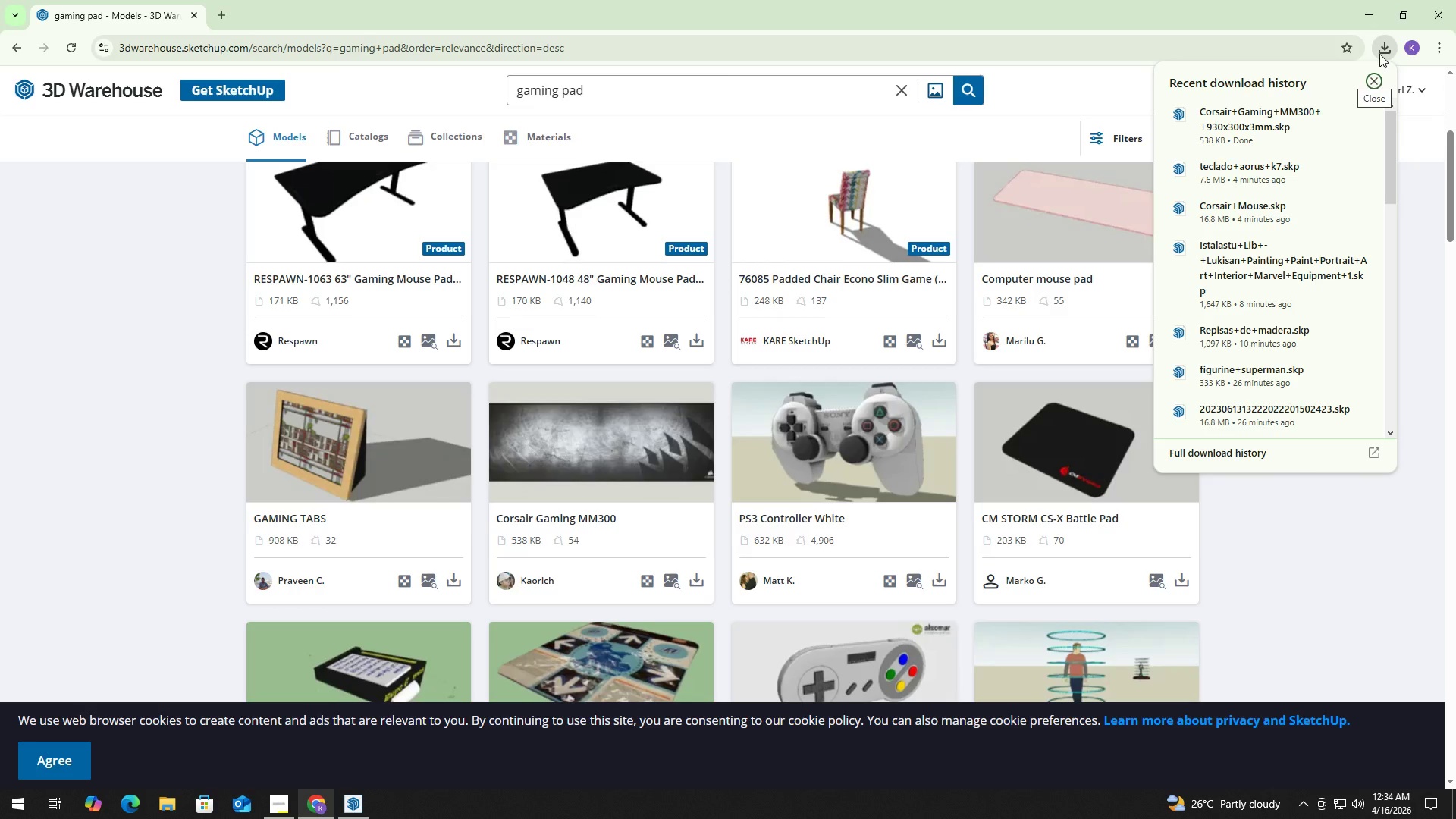 
key(Alt+Tab)
 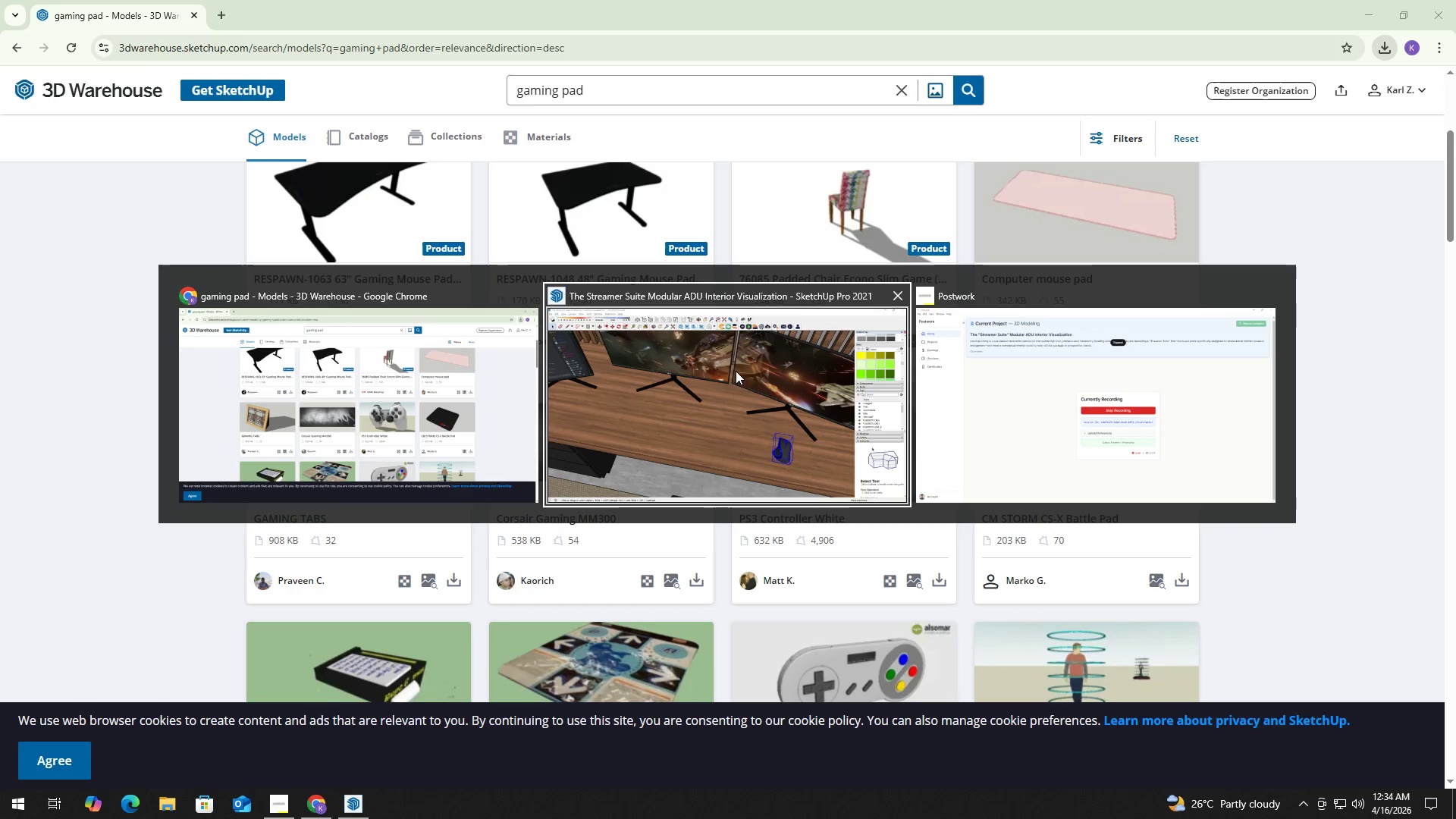 
left_click([693, 409])
 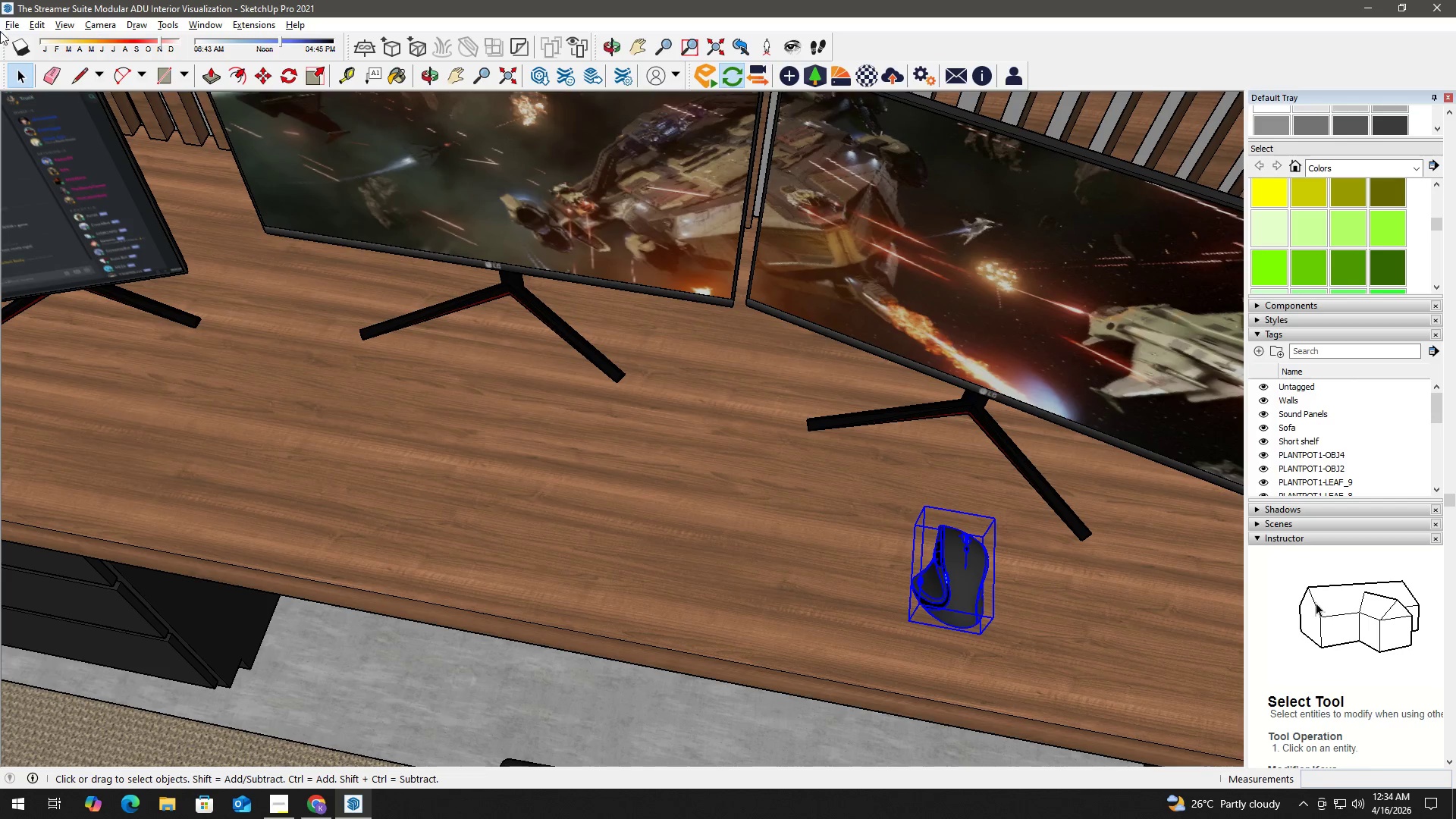 
left_click([9, 24])
 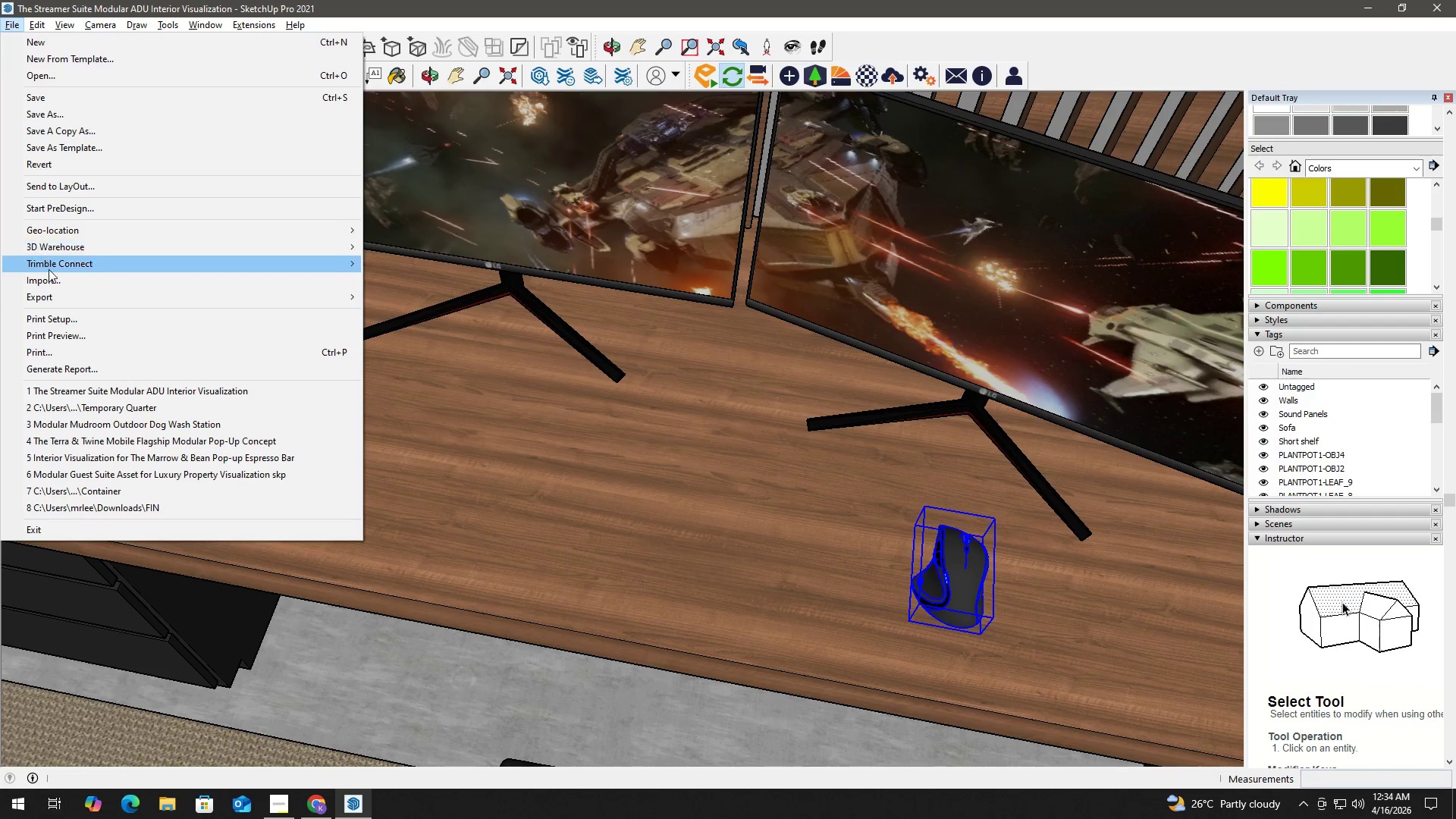 
left_click([50, 275])
 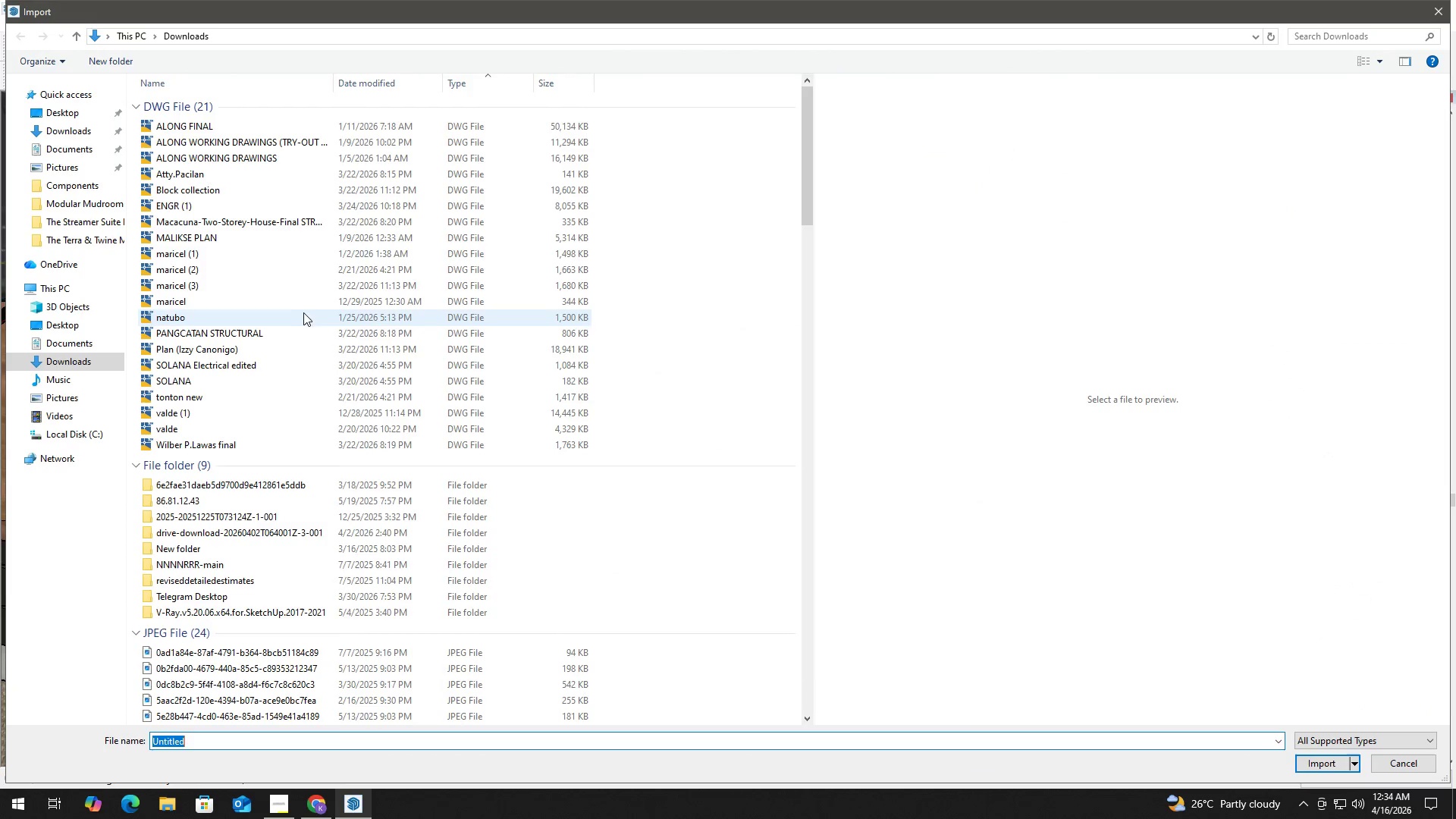 
scroll: coordinate [546, 287], scroll_direction: down, amount: 3.0
 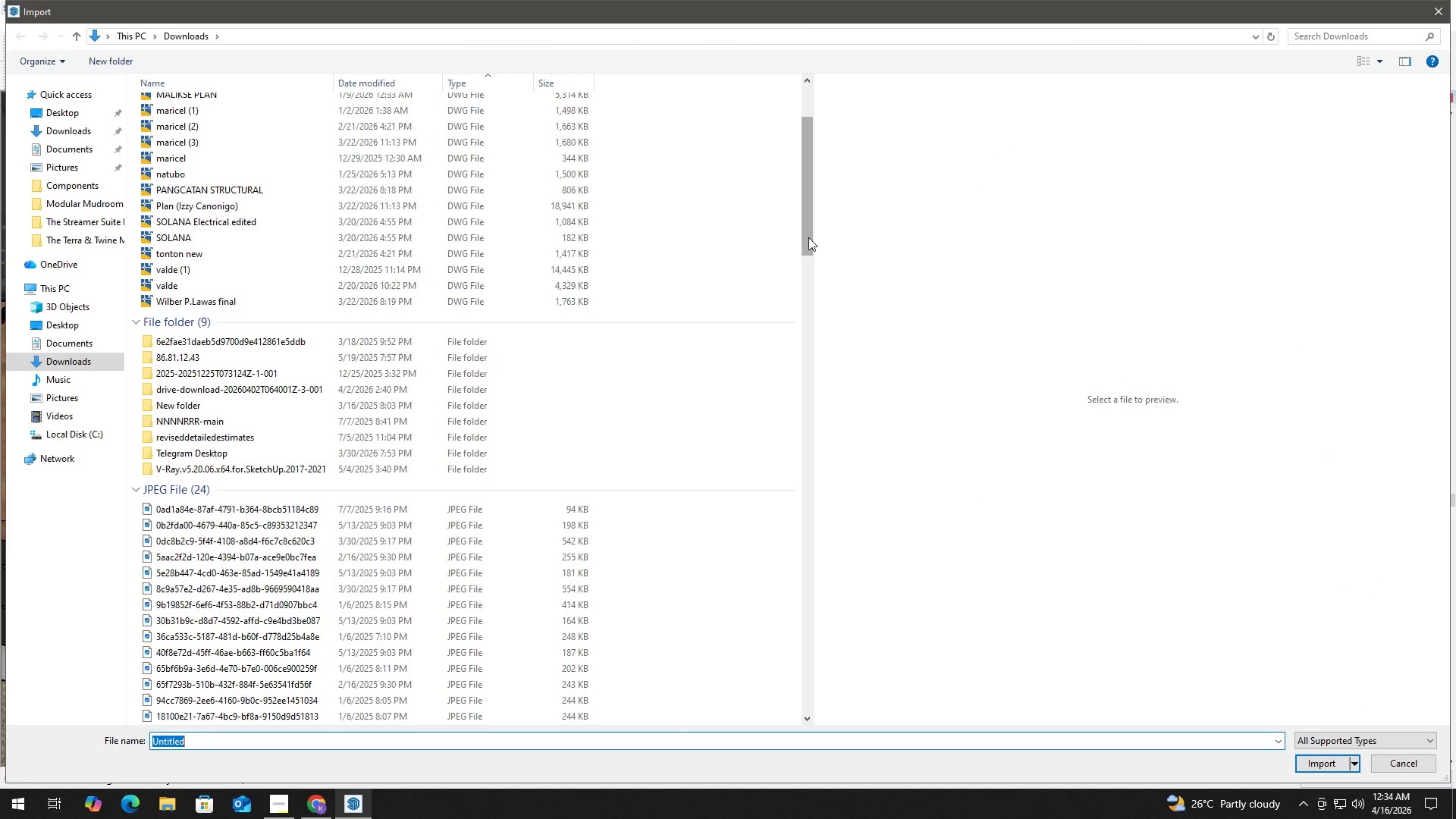 
left_click_drag(start_coordinate=[808, 234], to_coordinate=[805, 537])
 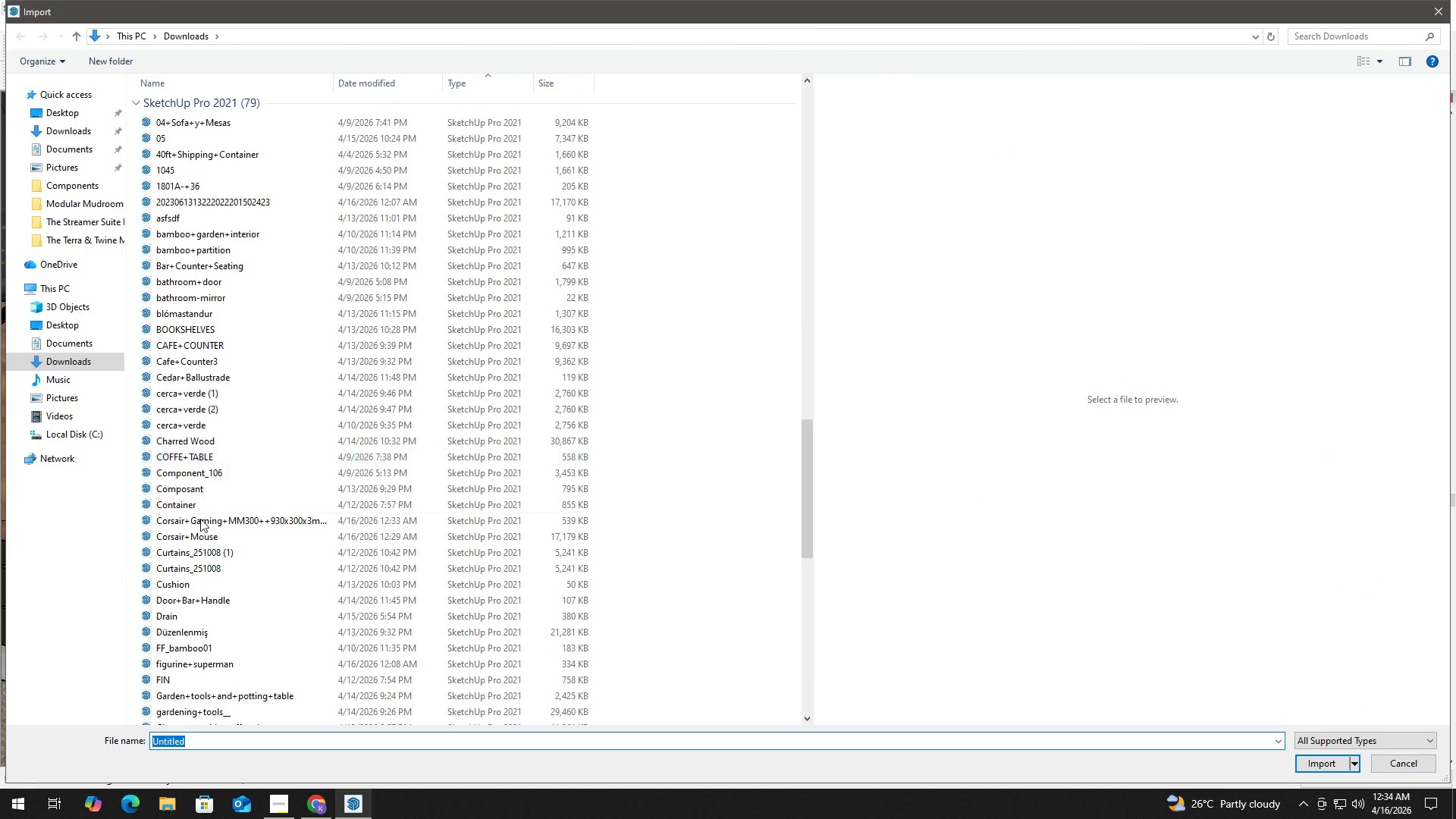 
left_click([200, 524])
 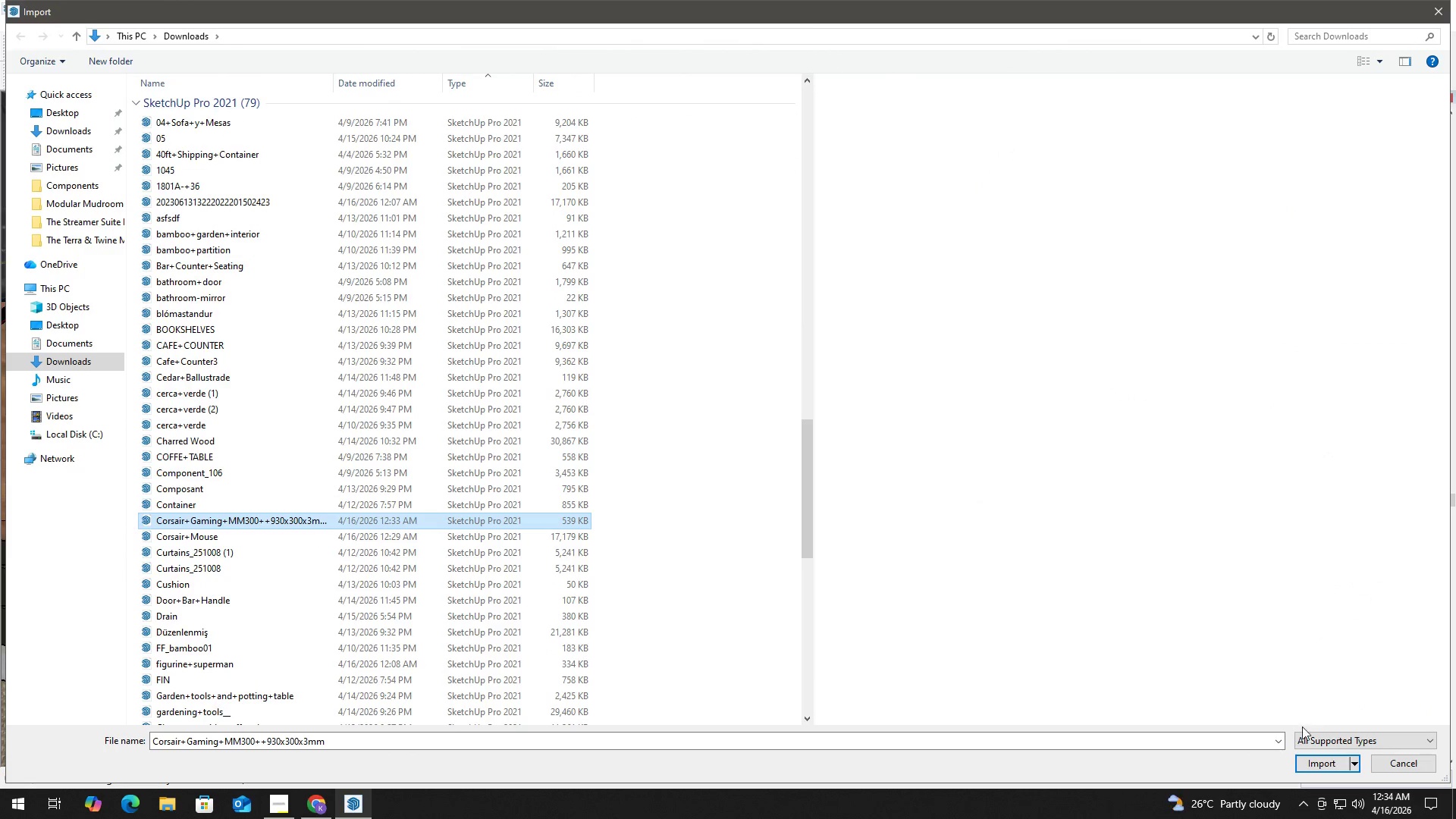 
left_click([1306, 764])
 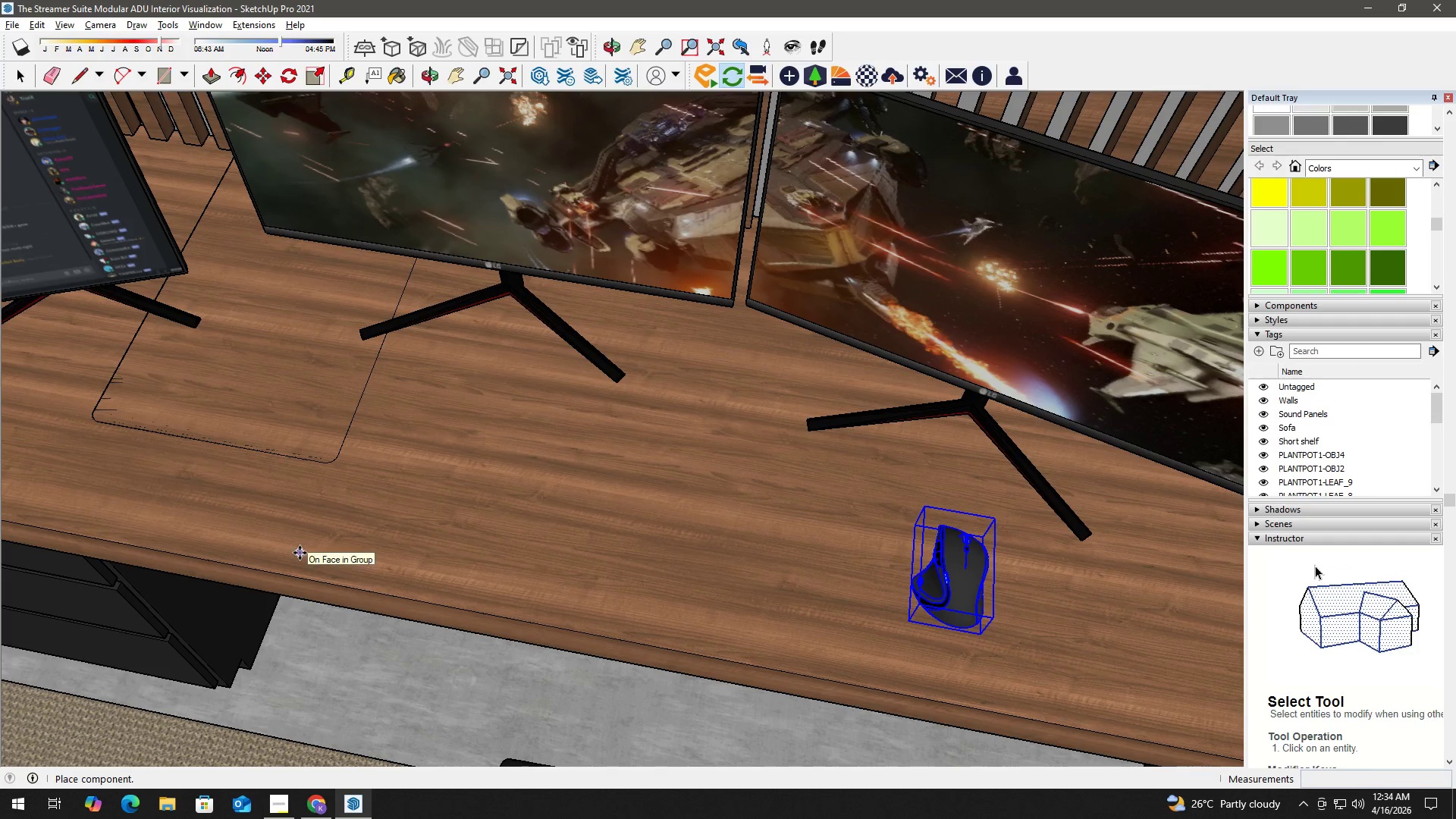 
left_click([273, 575])
 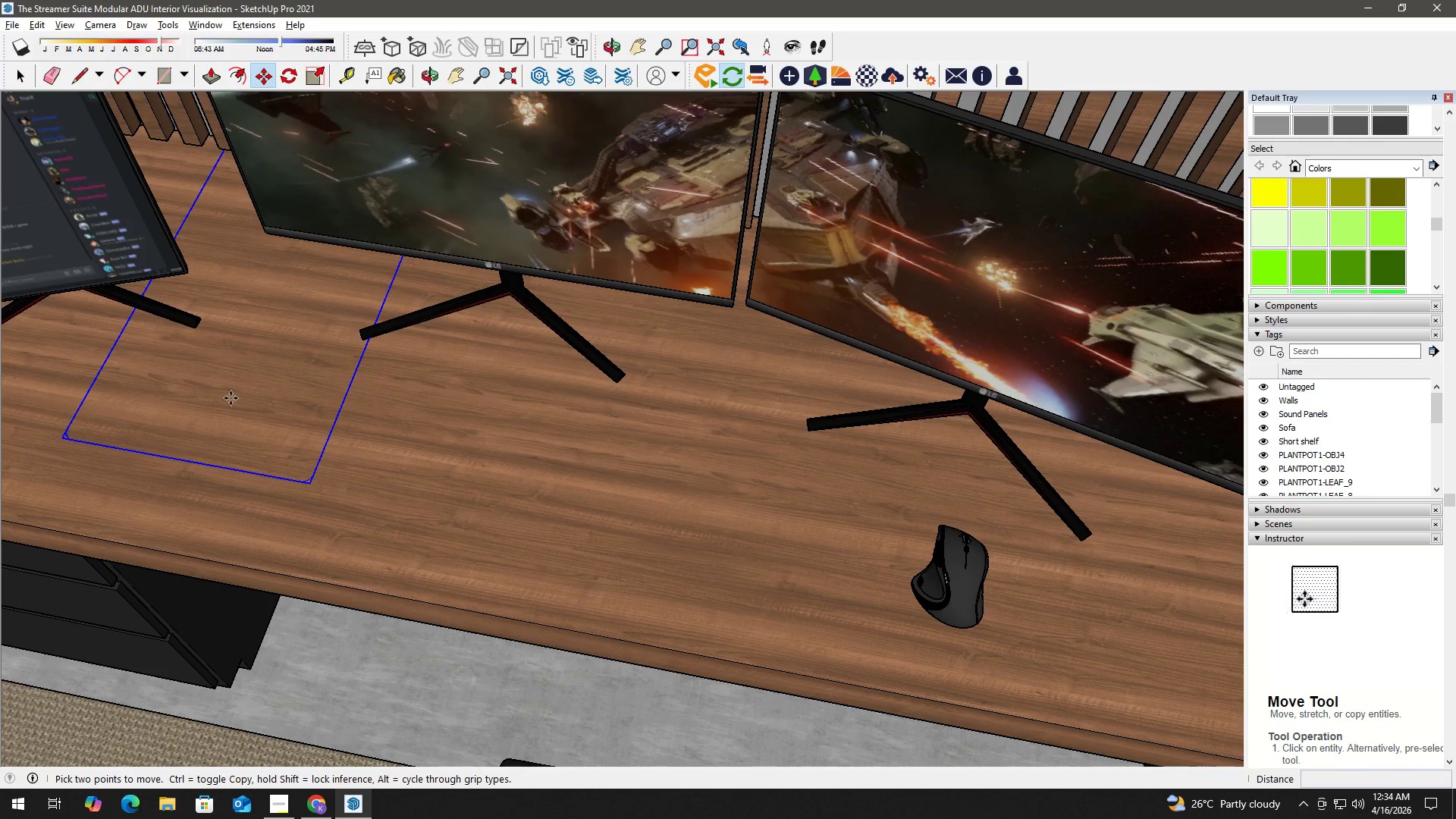 
scroll: coordinate [246, 408], scroll_direction: down, amount: 3.0
 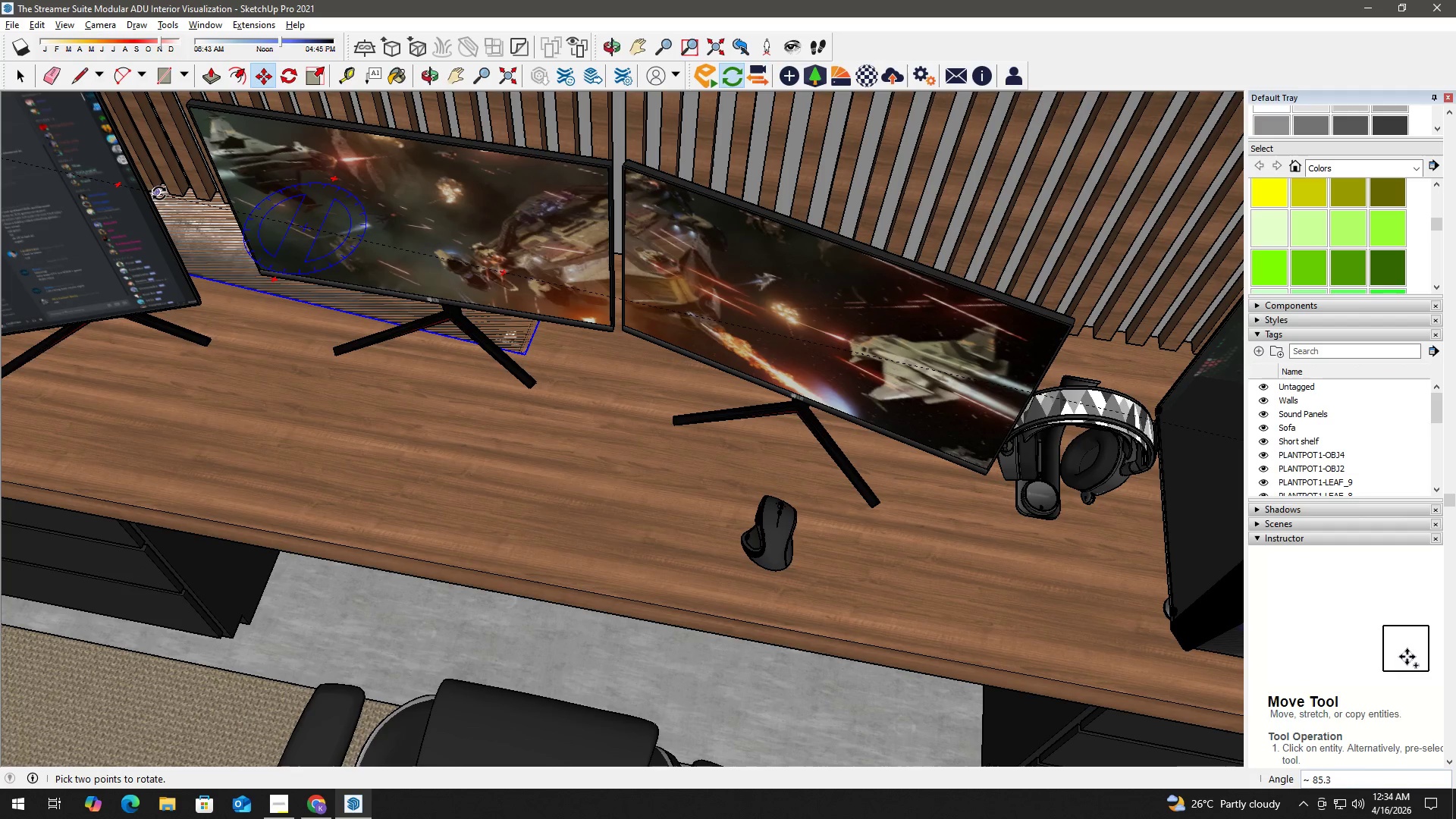 
left_click([164, 206])
 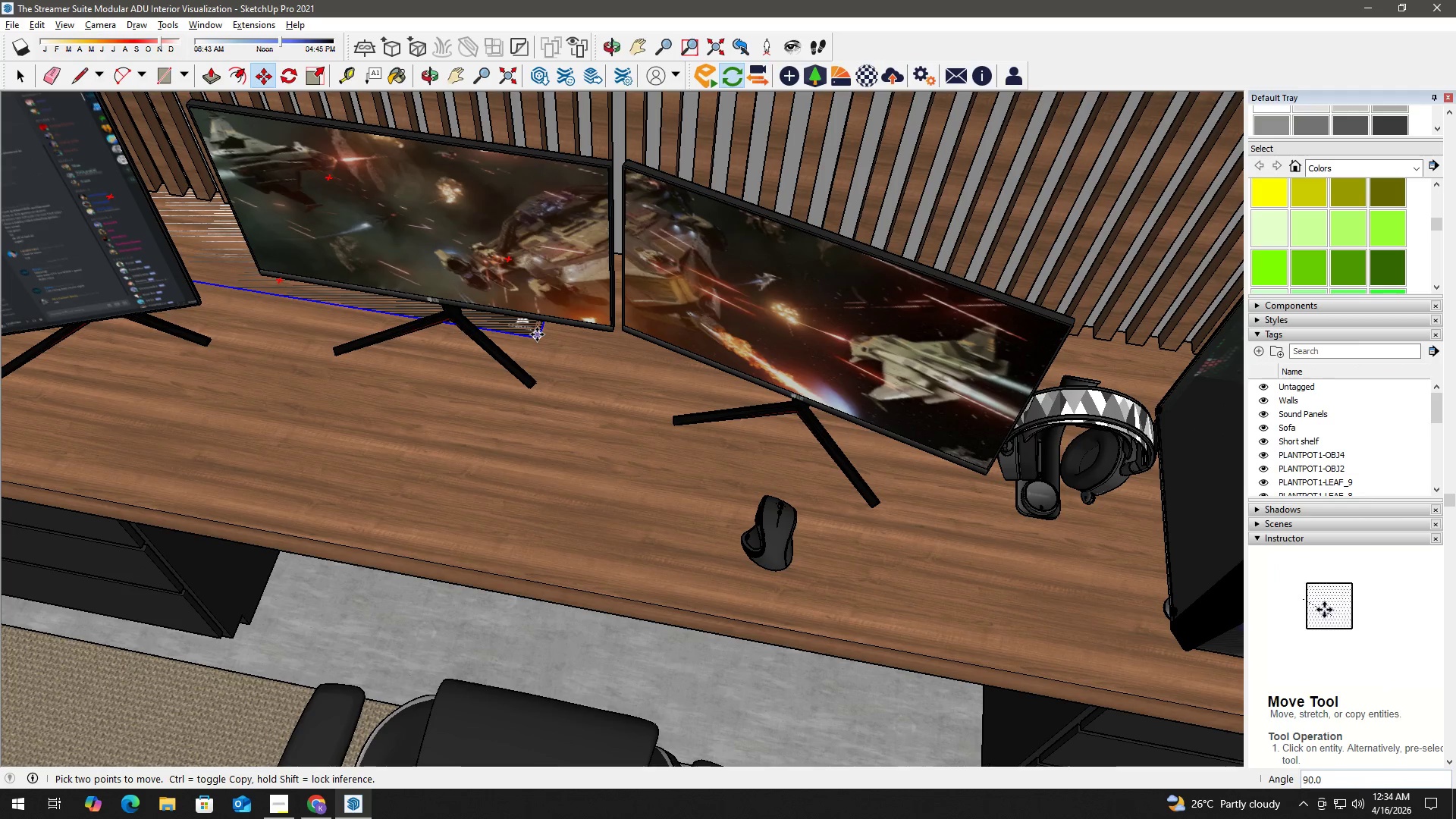 
left_click([538, 337])
 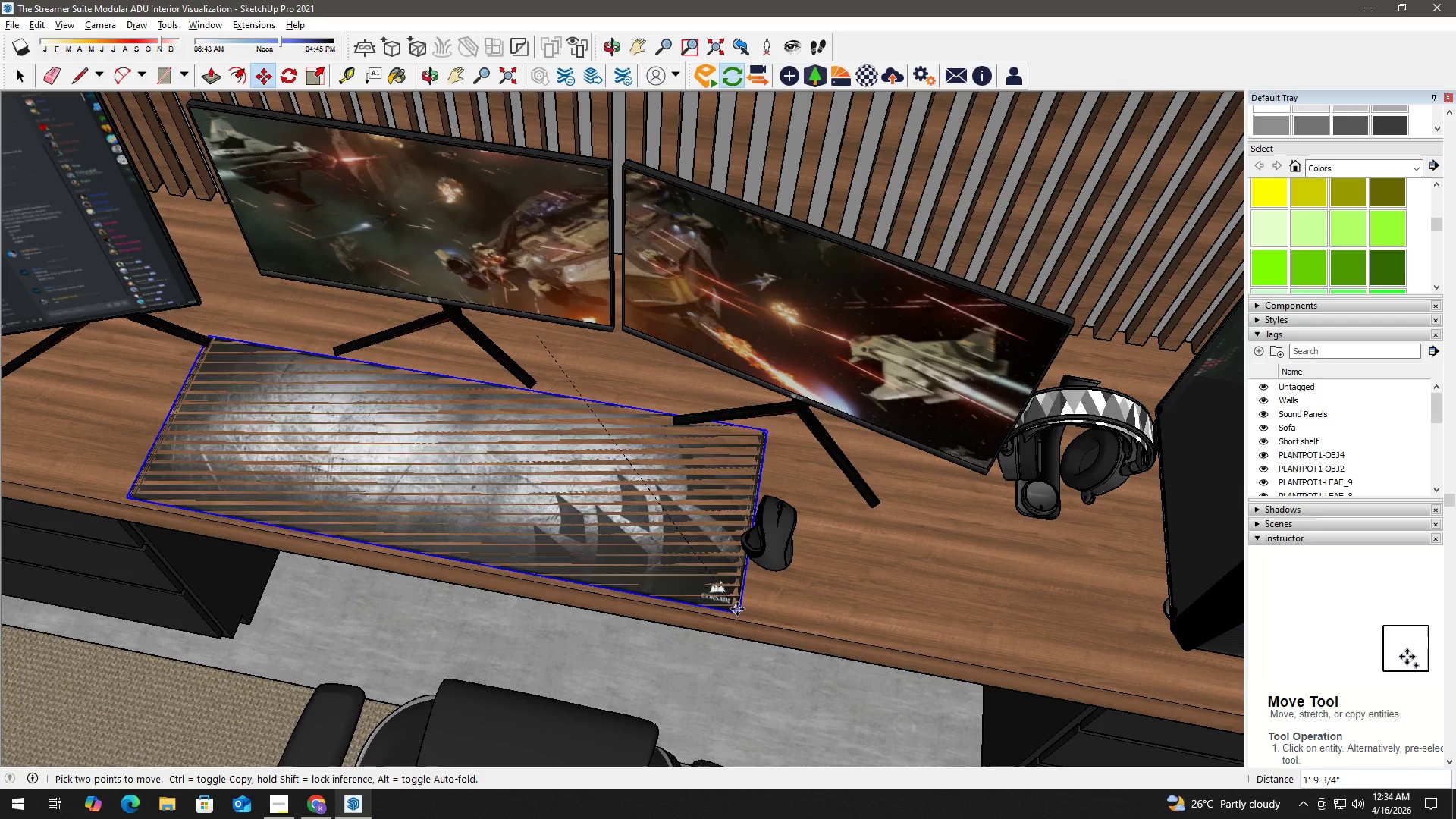 
left_click([760, 611])
 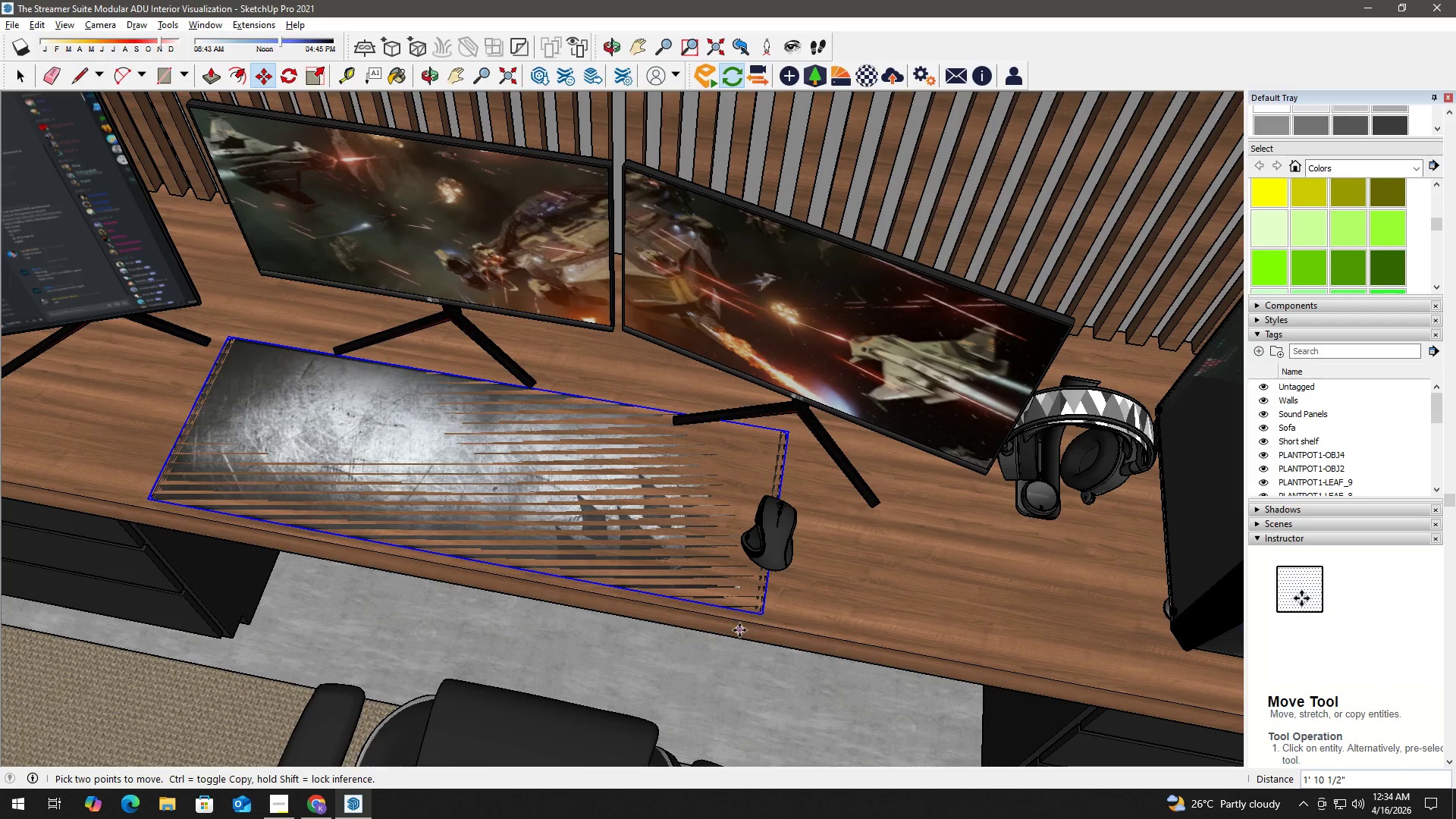 
scroll: coordinate [758, 627], scroll_direction: up, amount: 10.0
 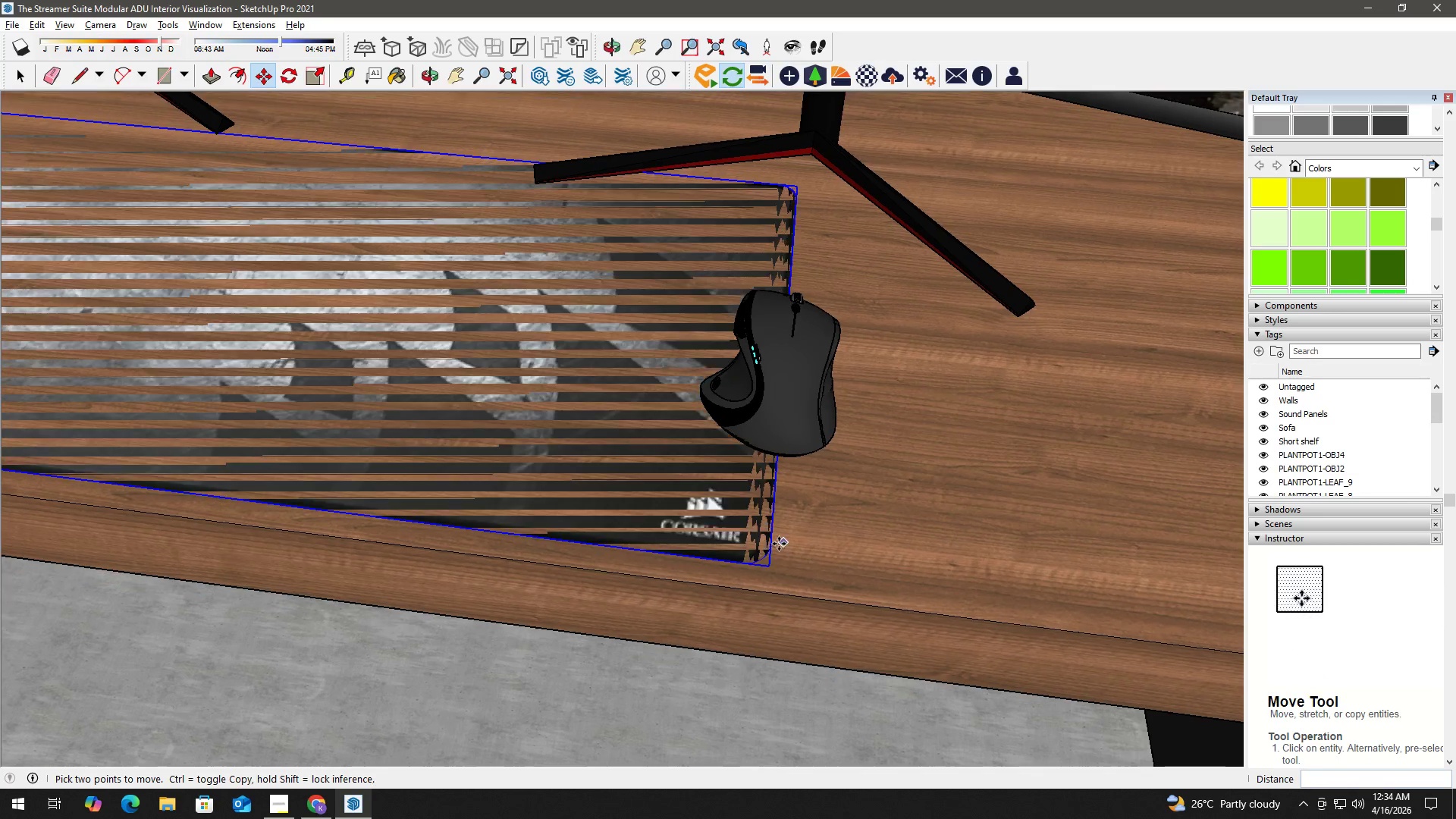 
key(K)
 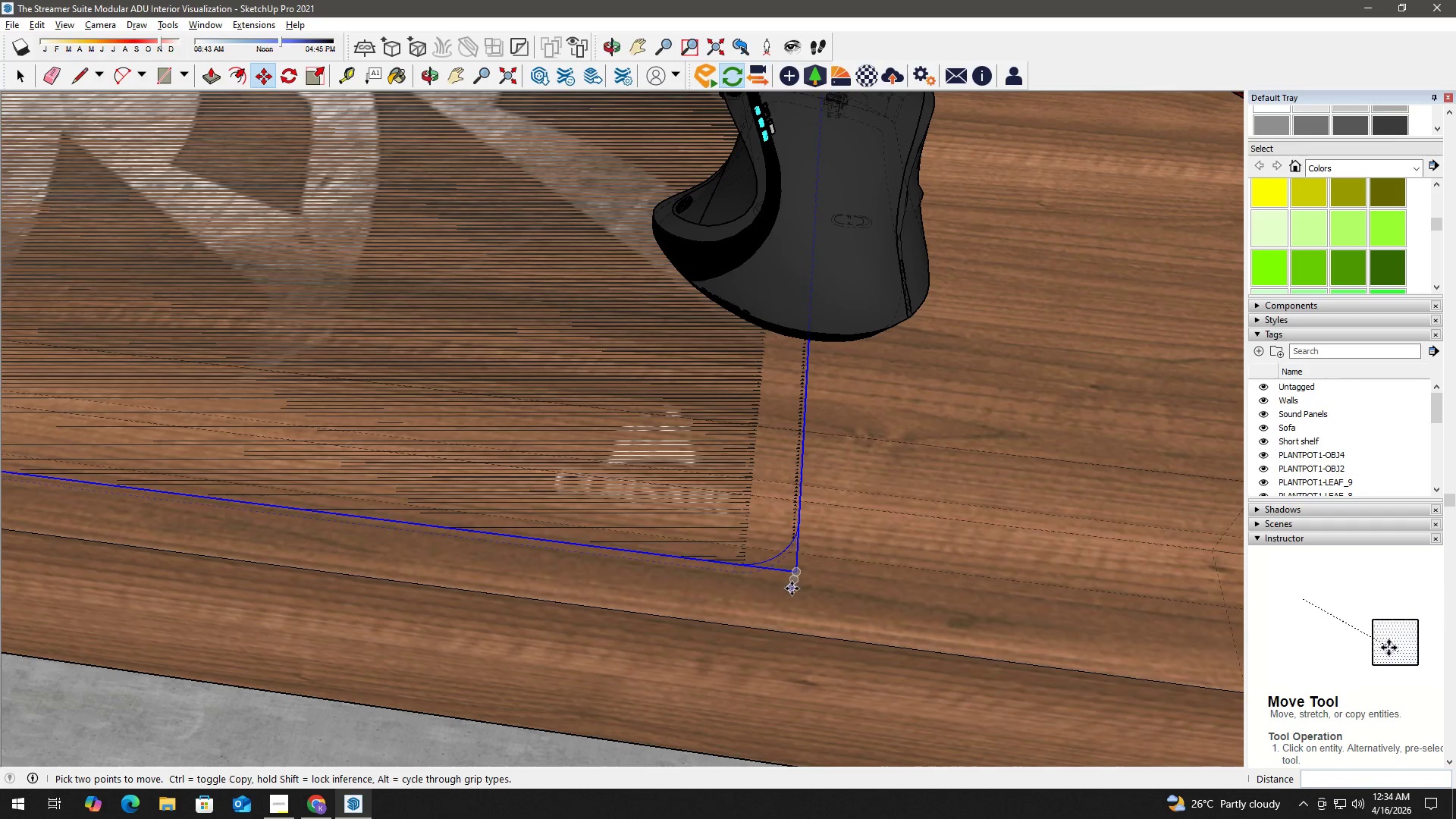 
scroll: coordinate [789, 593], scroll_direction: up, amount: 8.0
 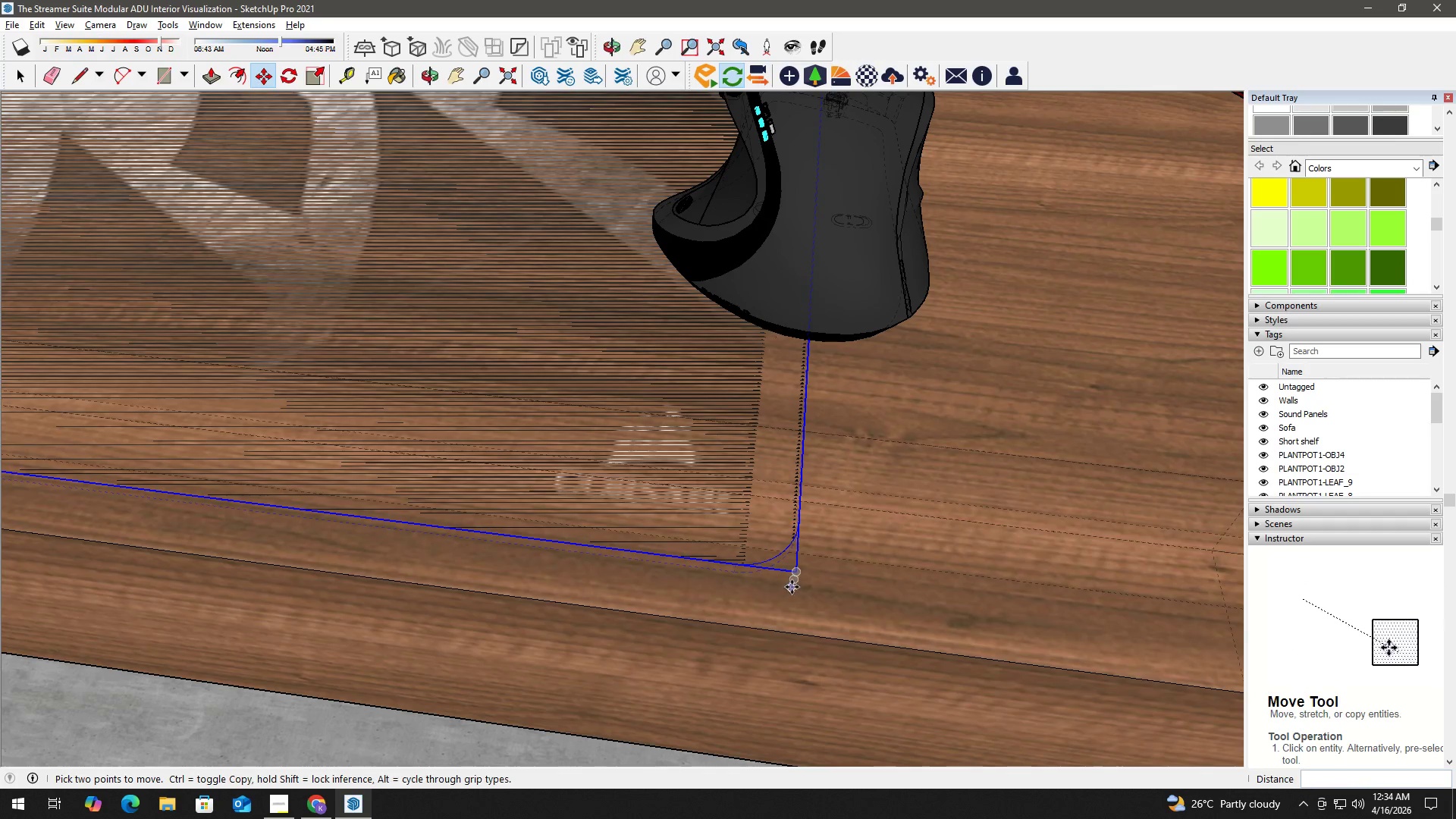 
left_click([792, 583])
 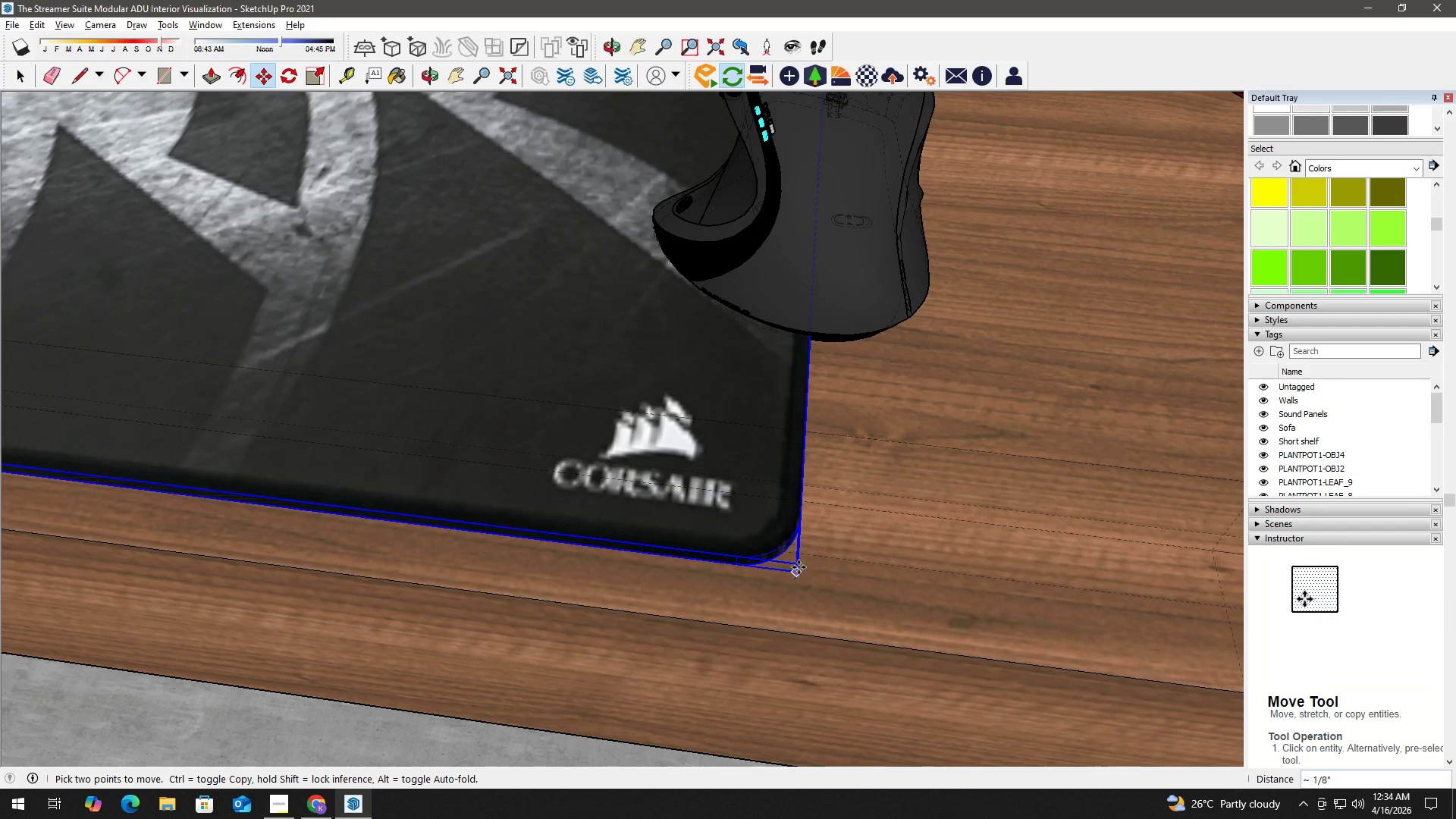 
left_click([799, 567])
 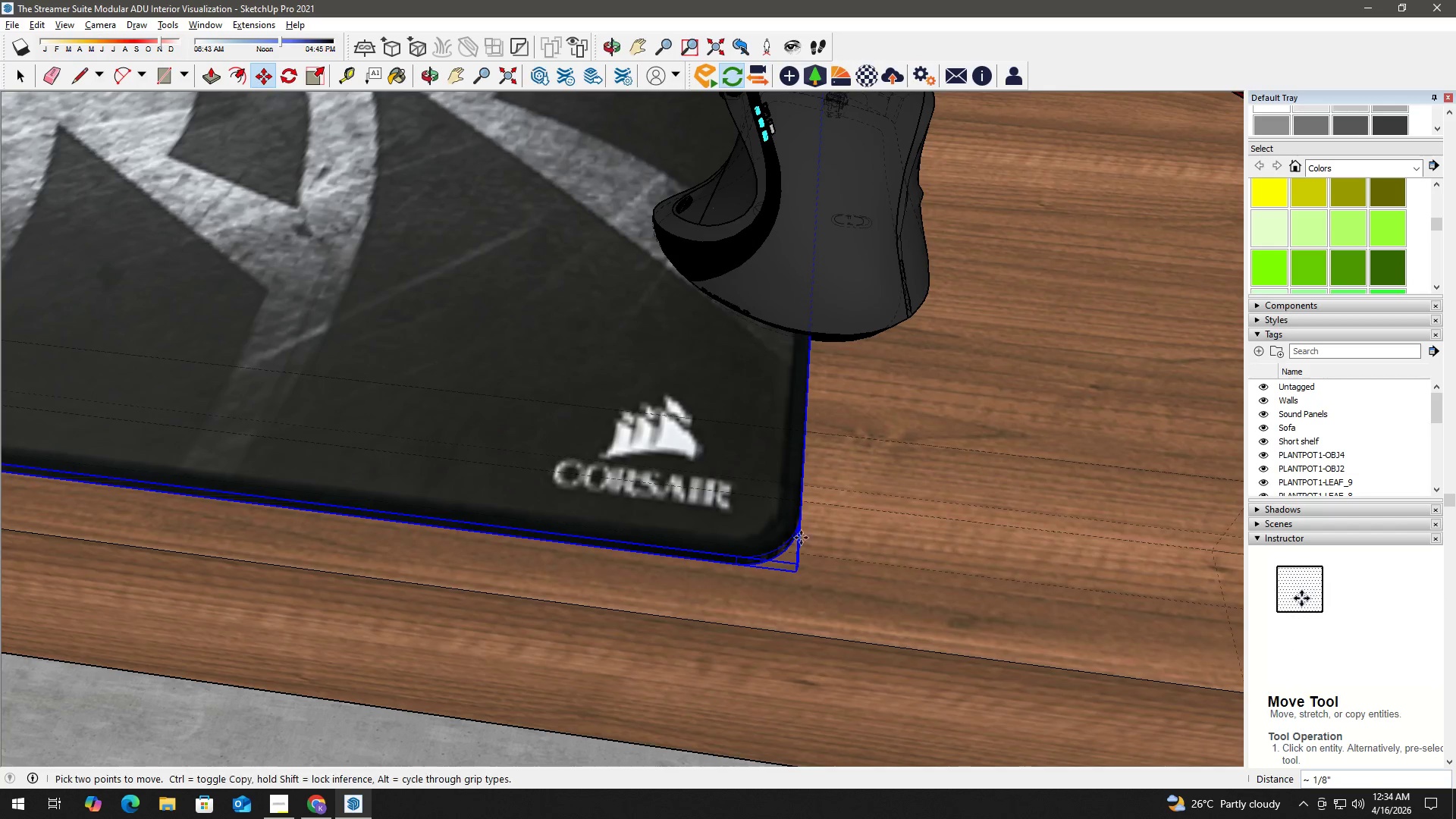 
key(Space)
 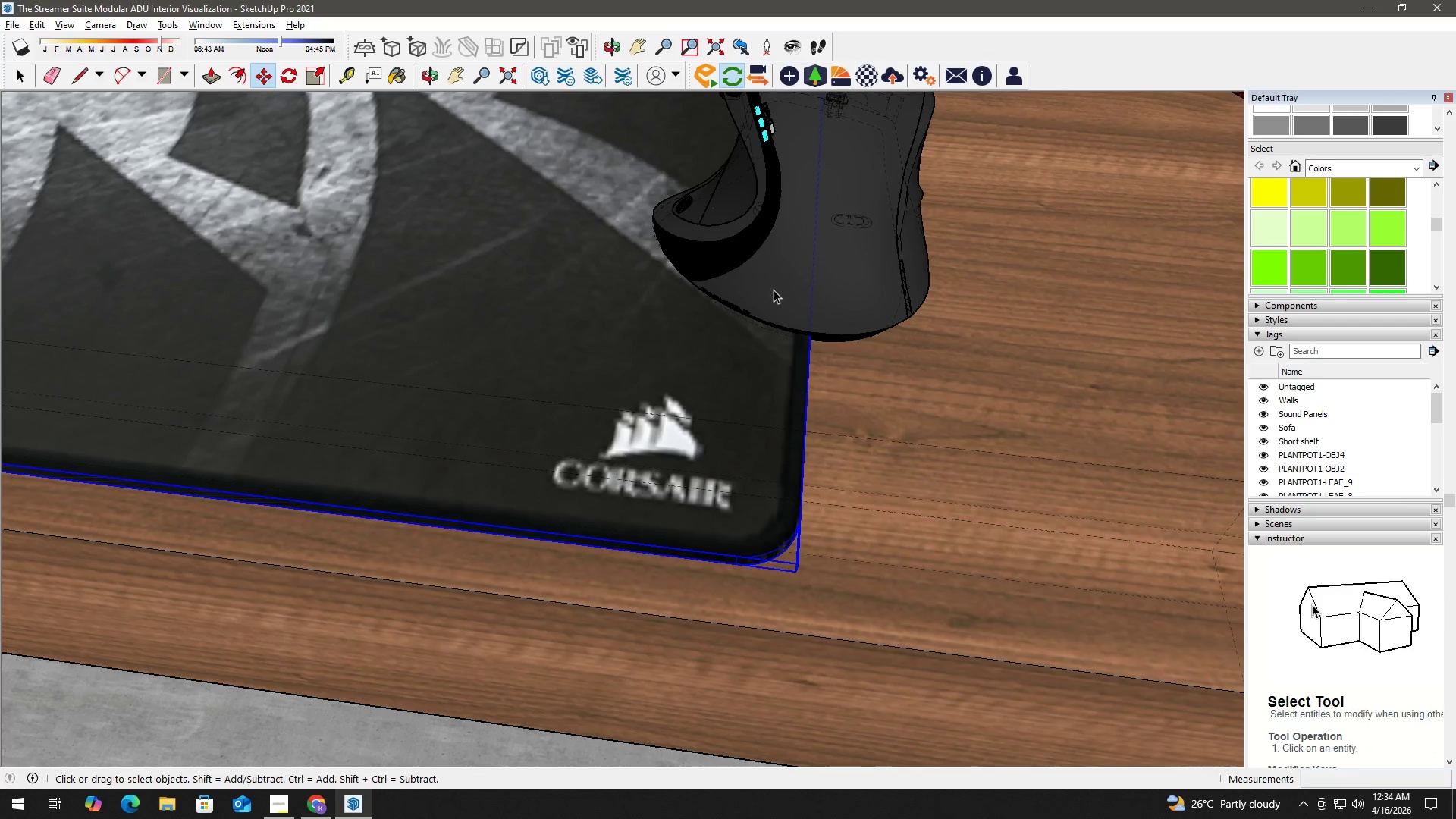 
key(H)
 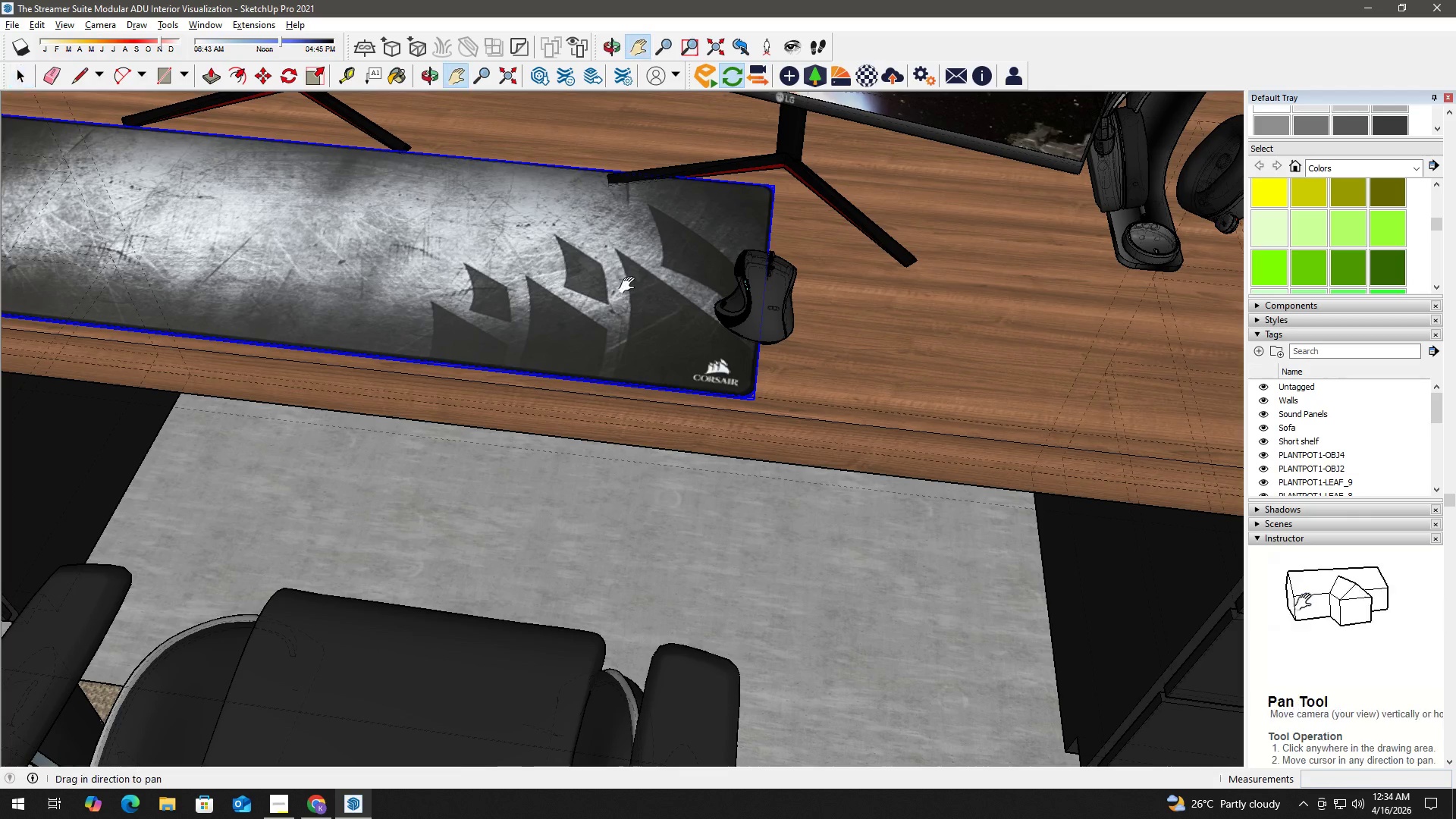 
left_click_drag(start_coordinate=[629, 290], to_coordinate=[644, 475])
 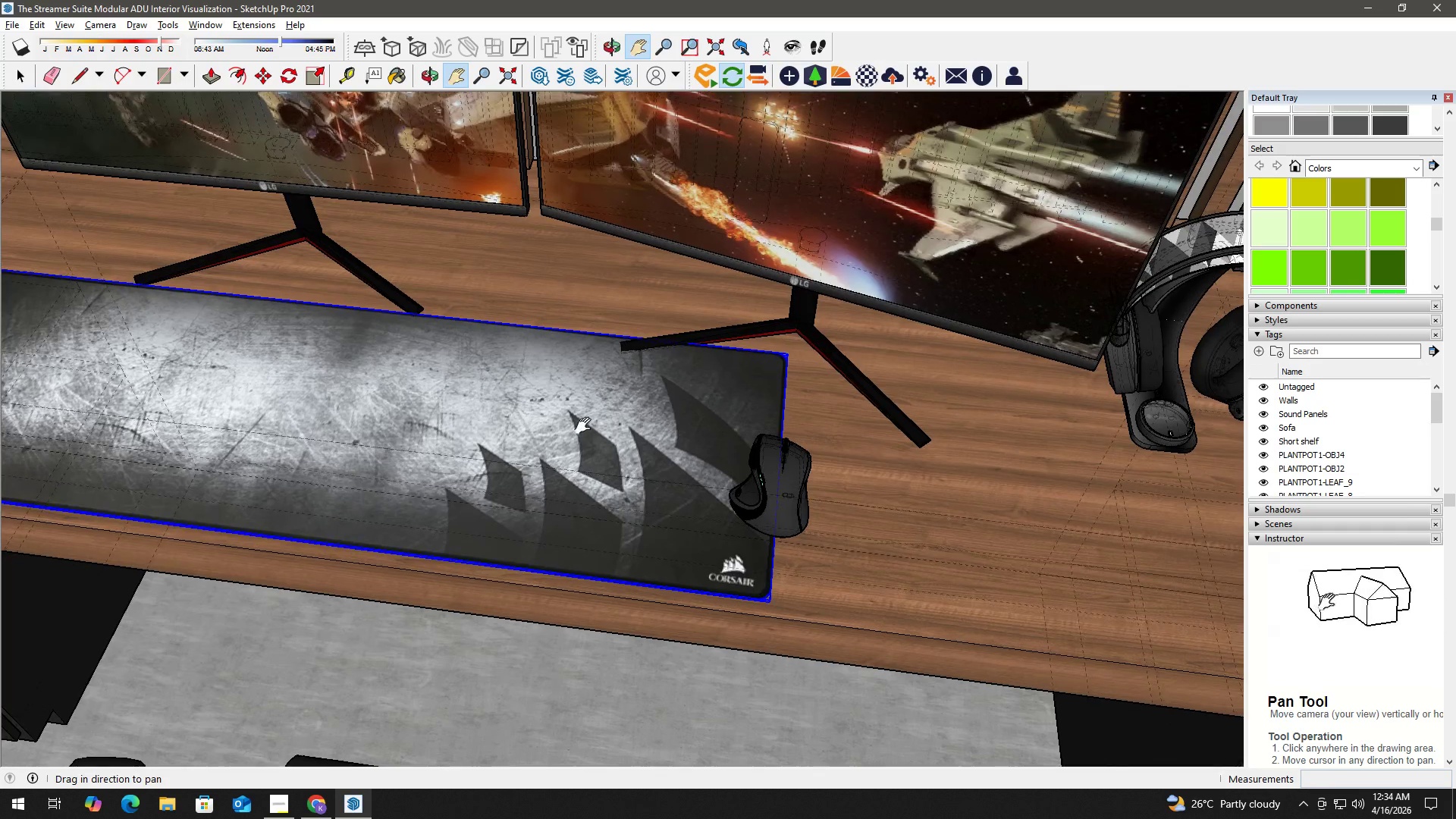 
scroll: coordinate [745, 357], scroll_direction: down, amount: 14.0
 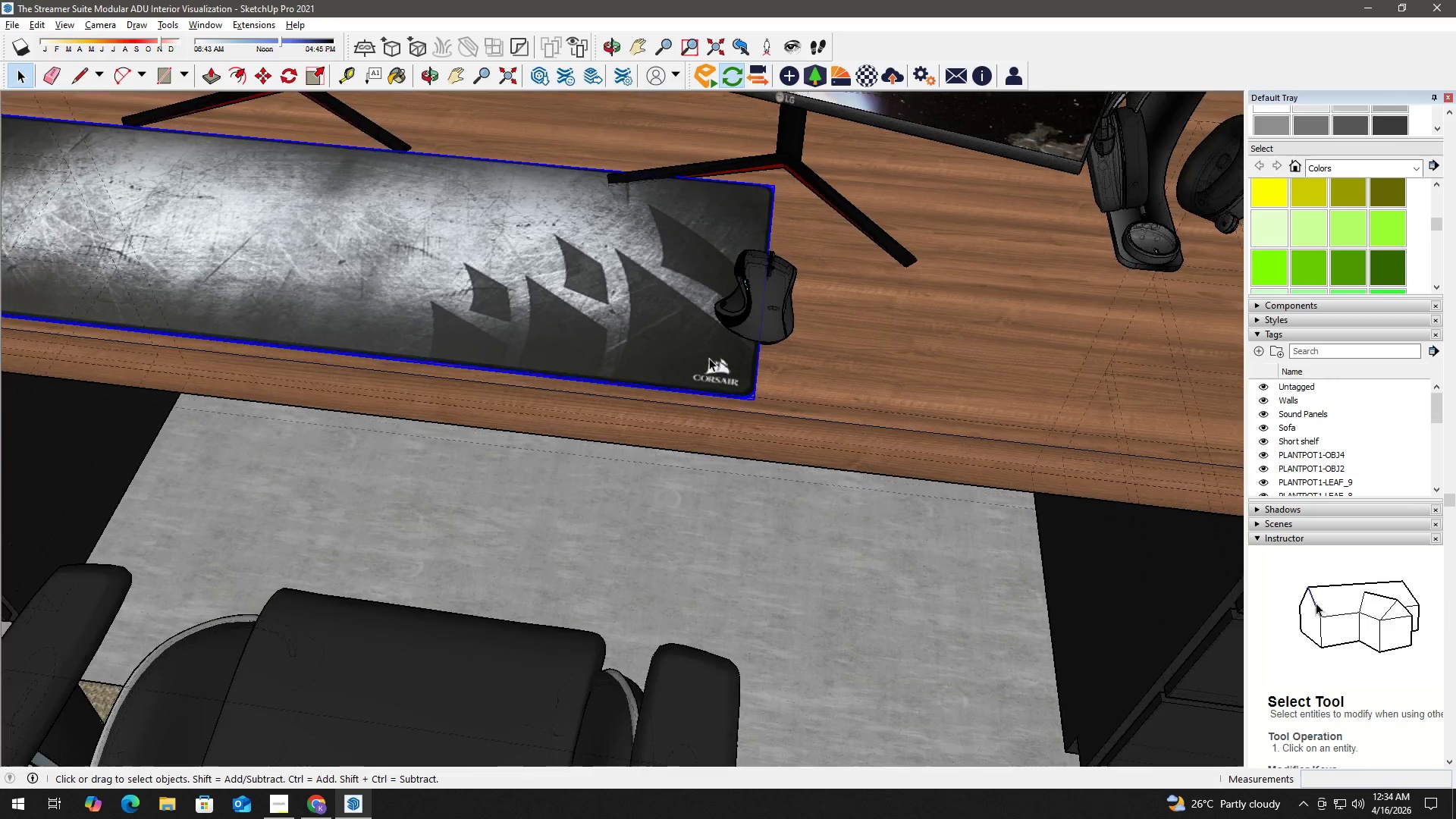 
key(H)
 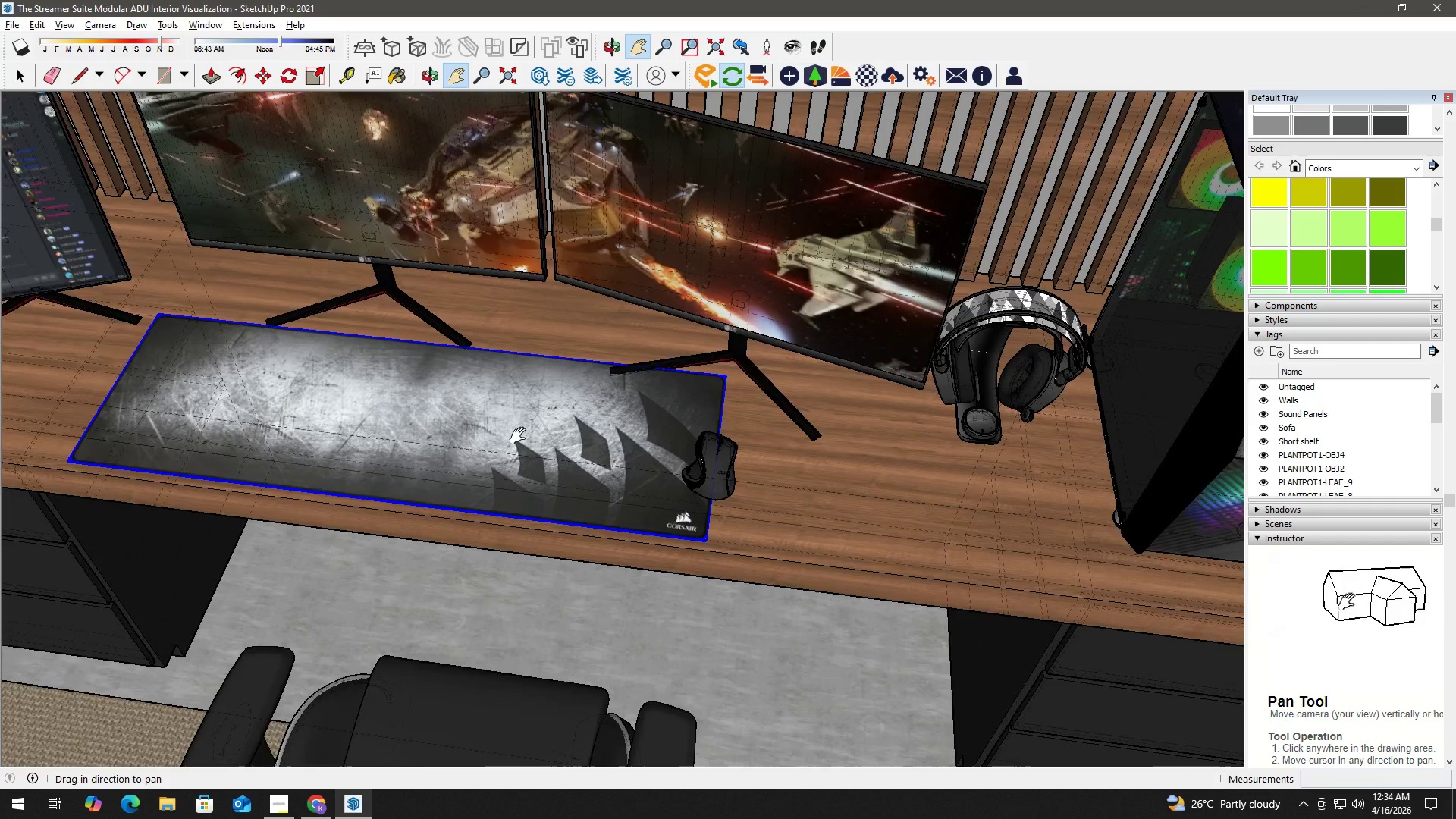 
left_click_drag(start_coordinate=[525, 425], to_coordinate=[527, 589])
 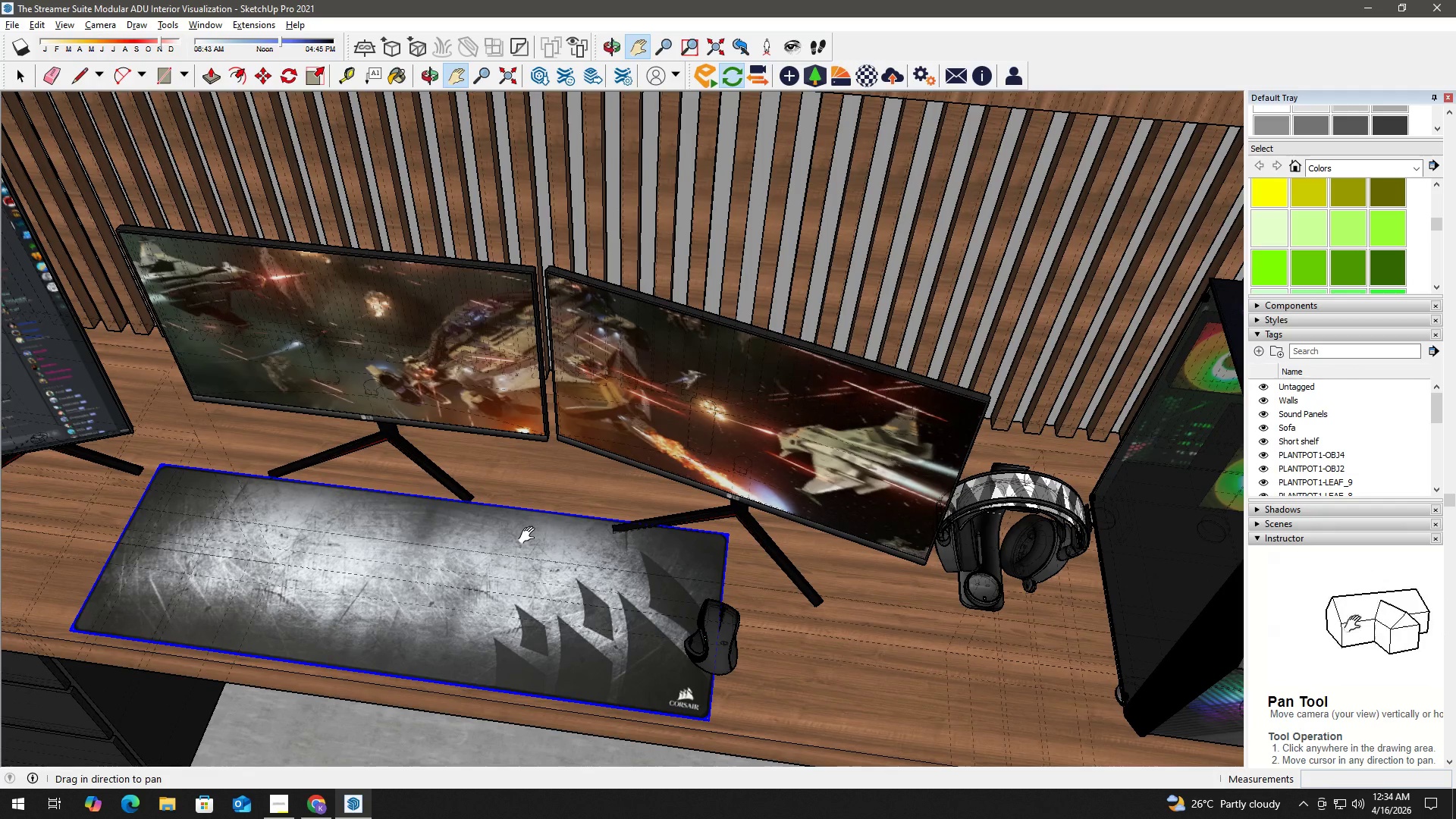 
scroll: coordinate [586, 426], scroll_direction: down, amount: 4.0
 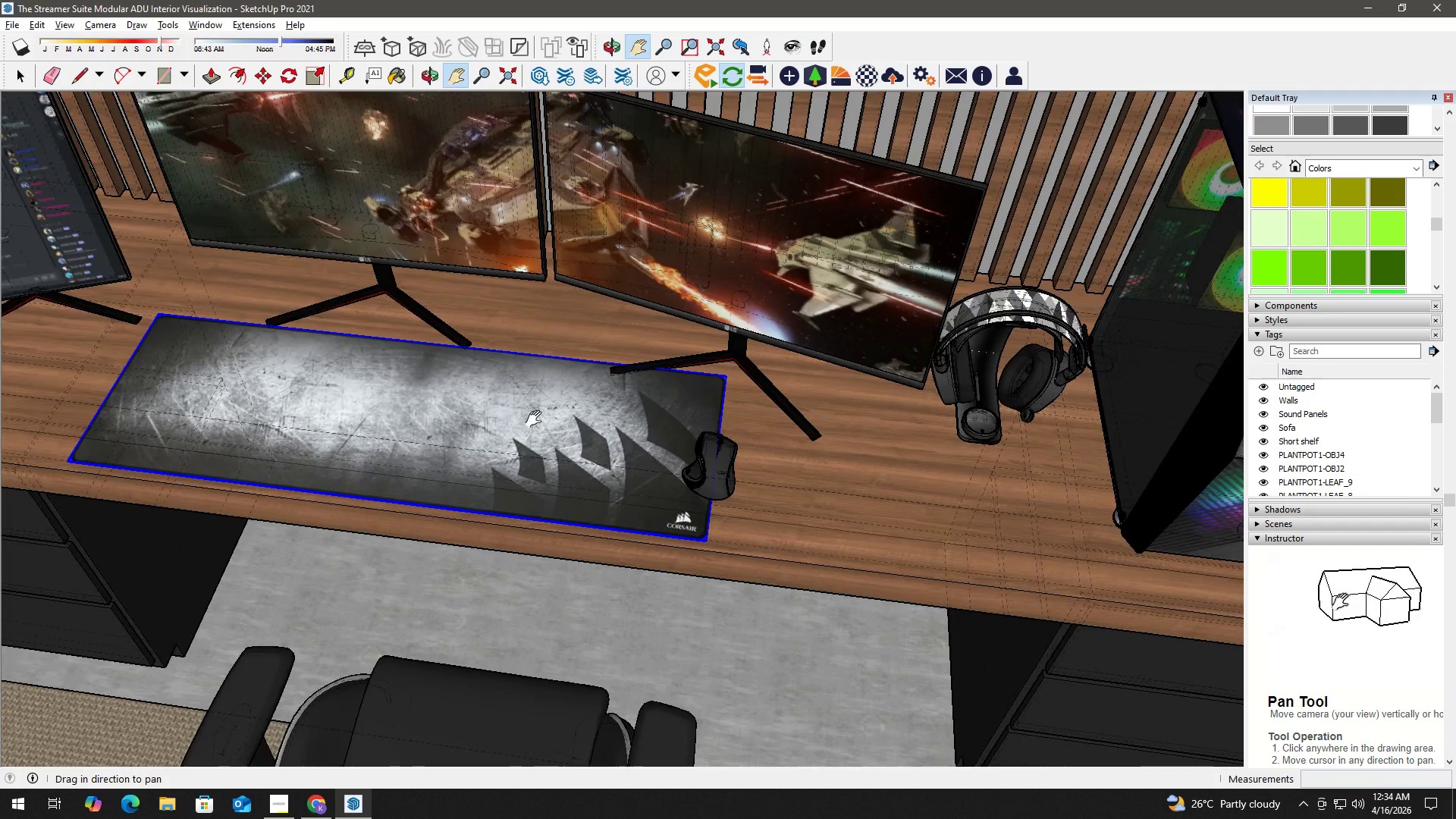 
key(K)
 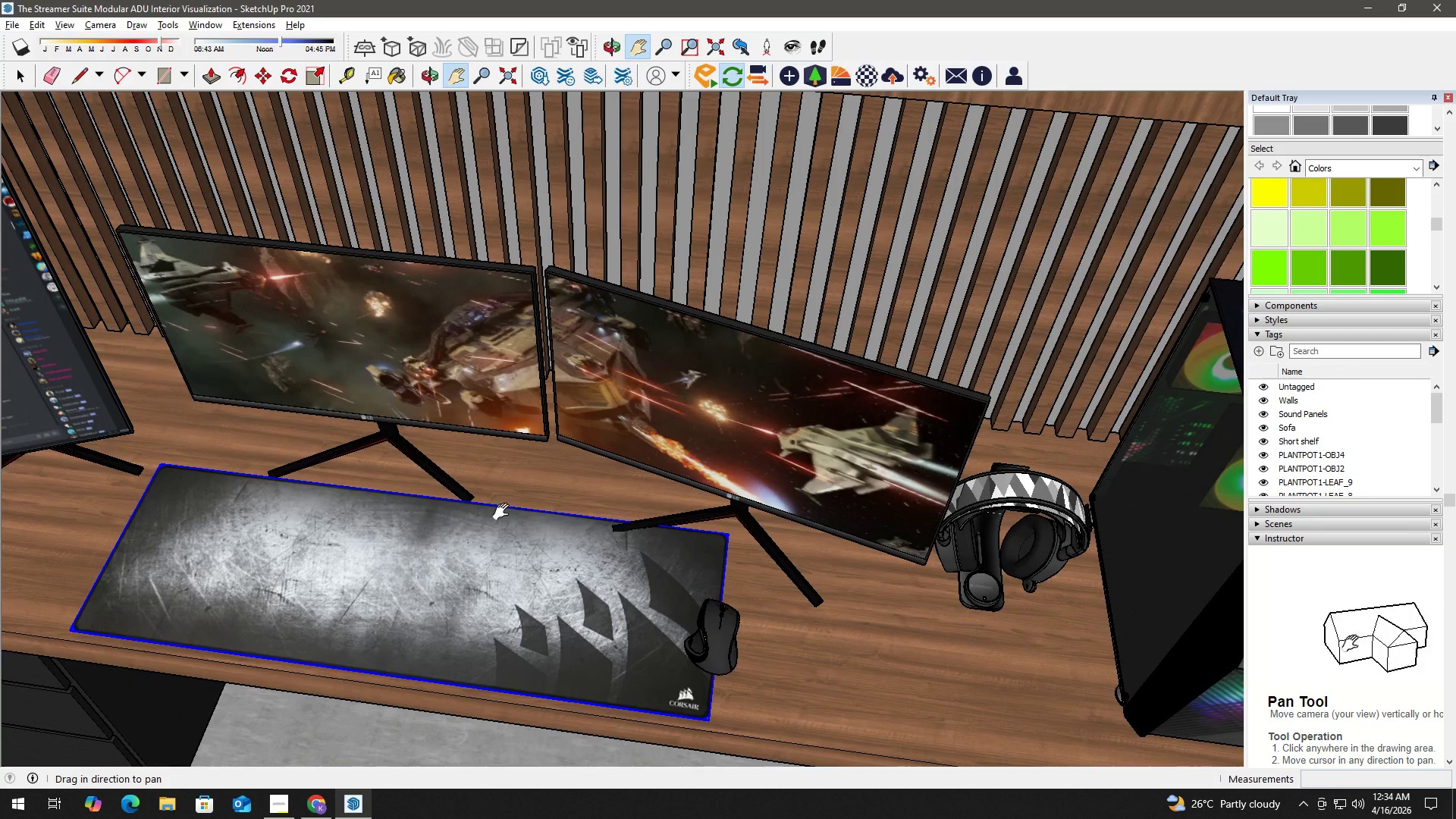 
left_click_drag(start_coordinate=[504, 512], to_coordinate=[522, 605])
 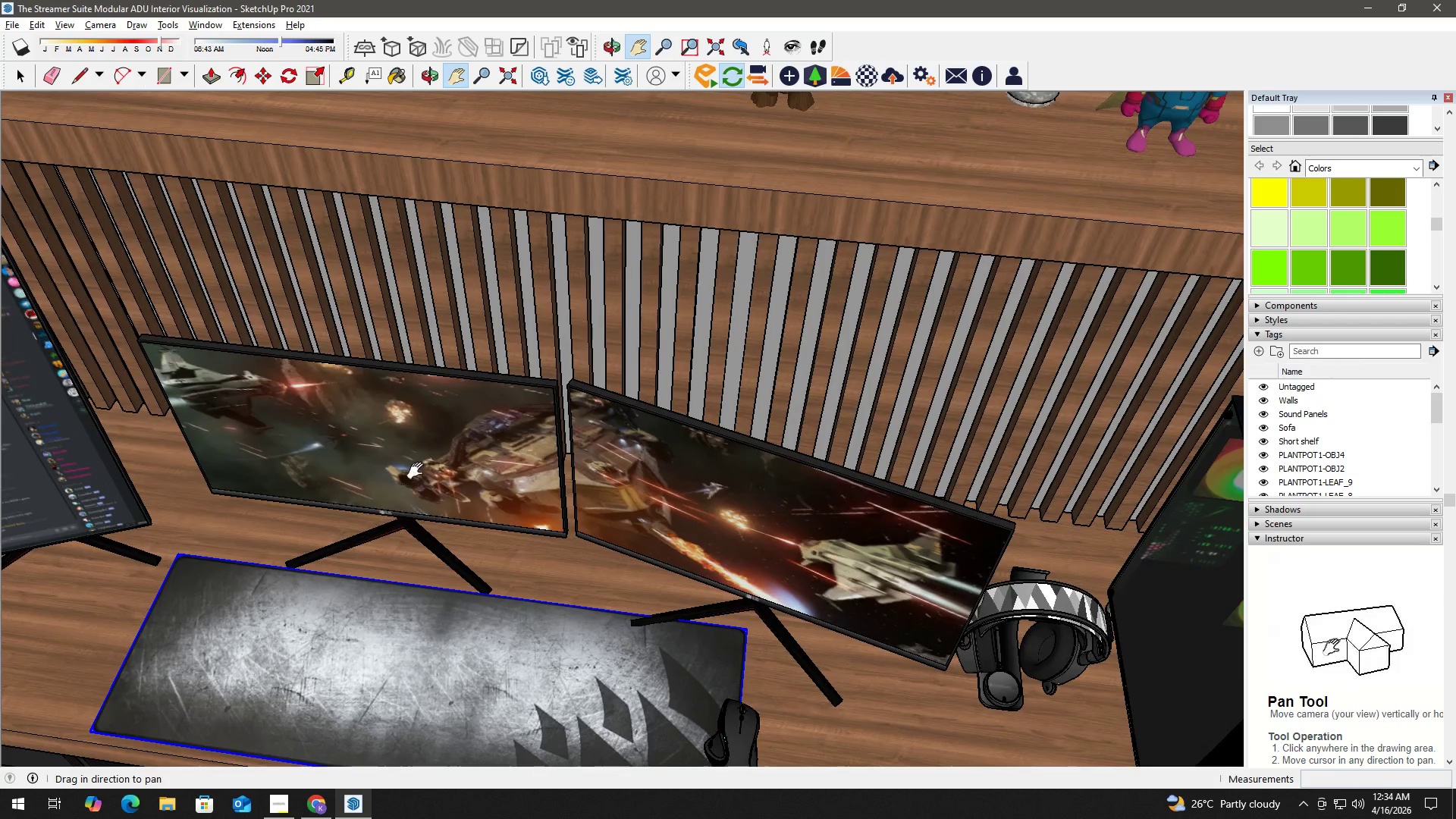 
key(Space)
 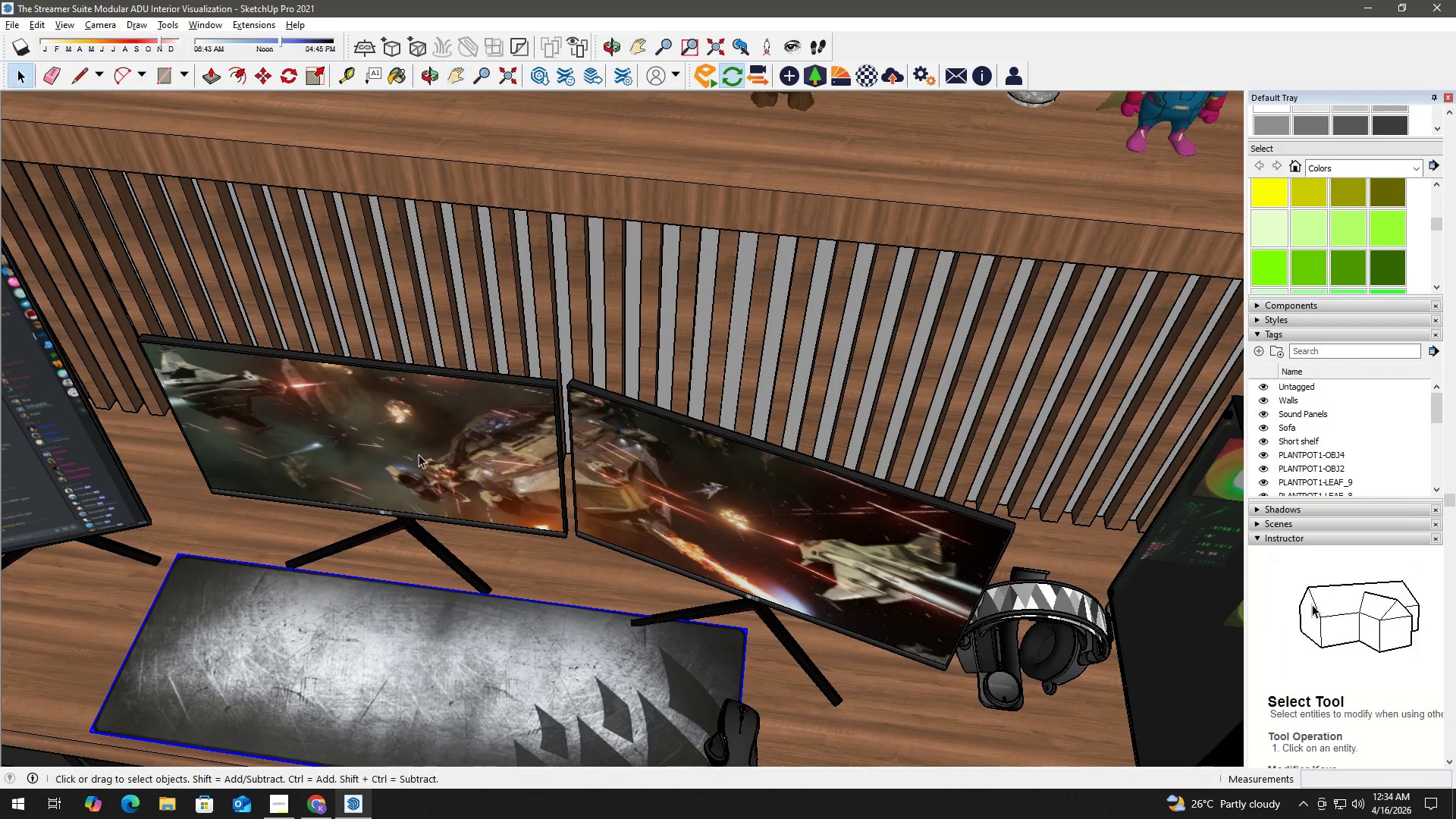 
left_click([419, 454])
 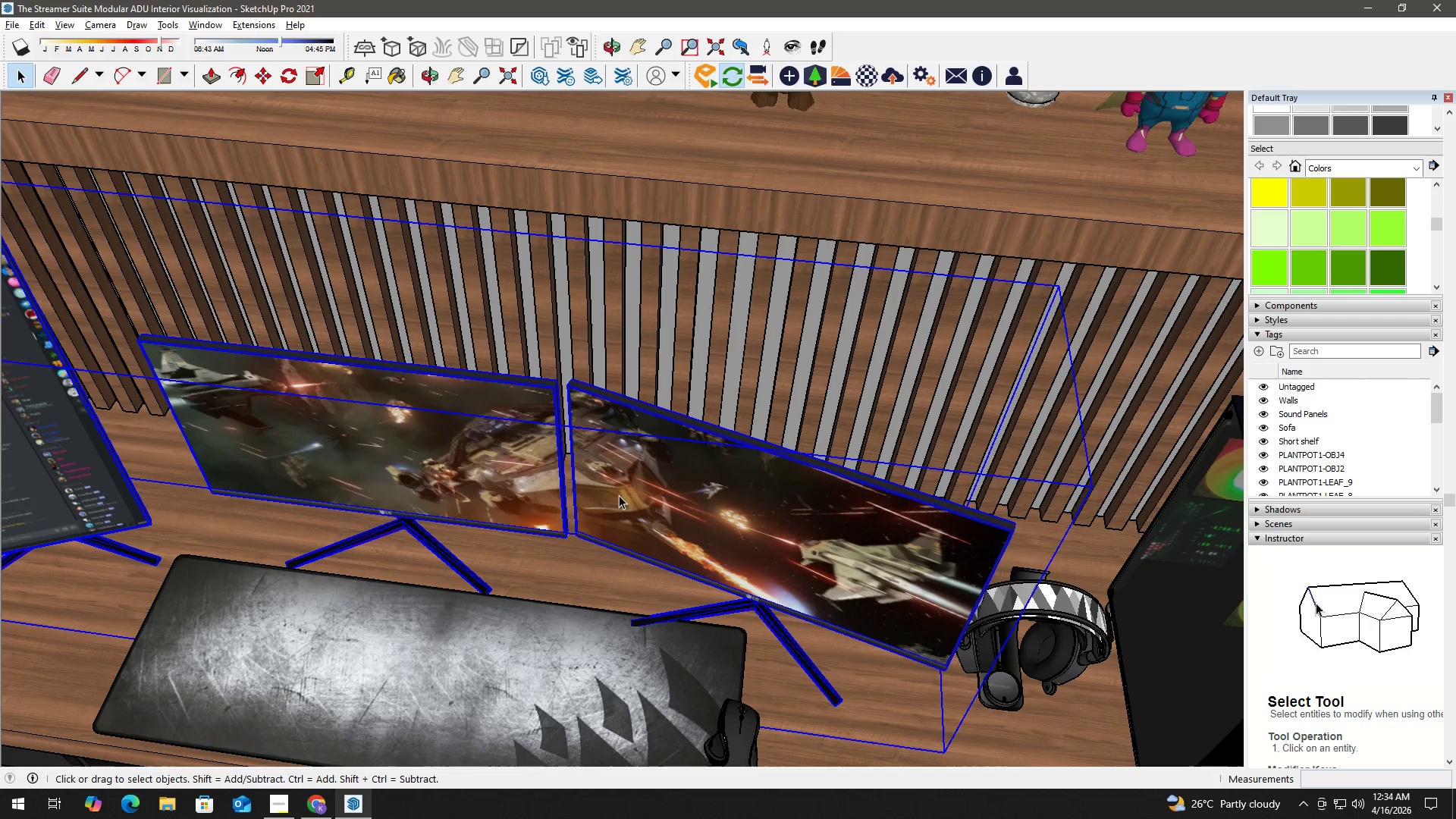 
key(M)
 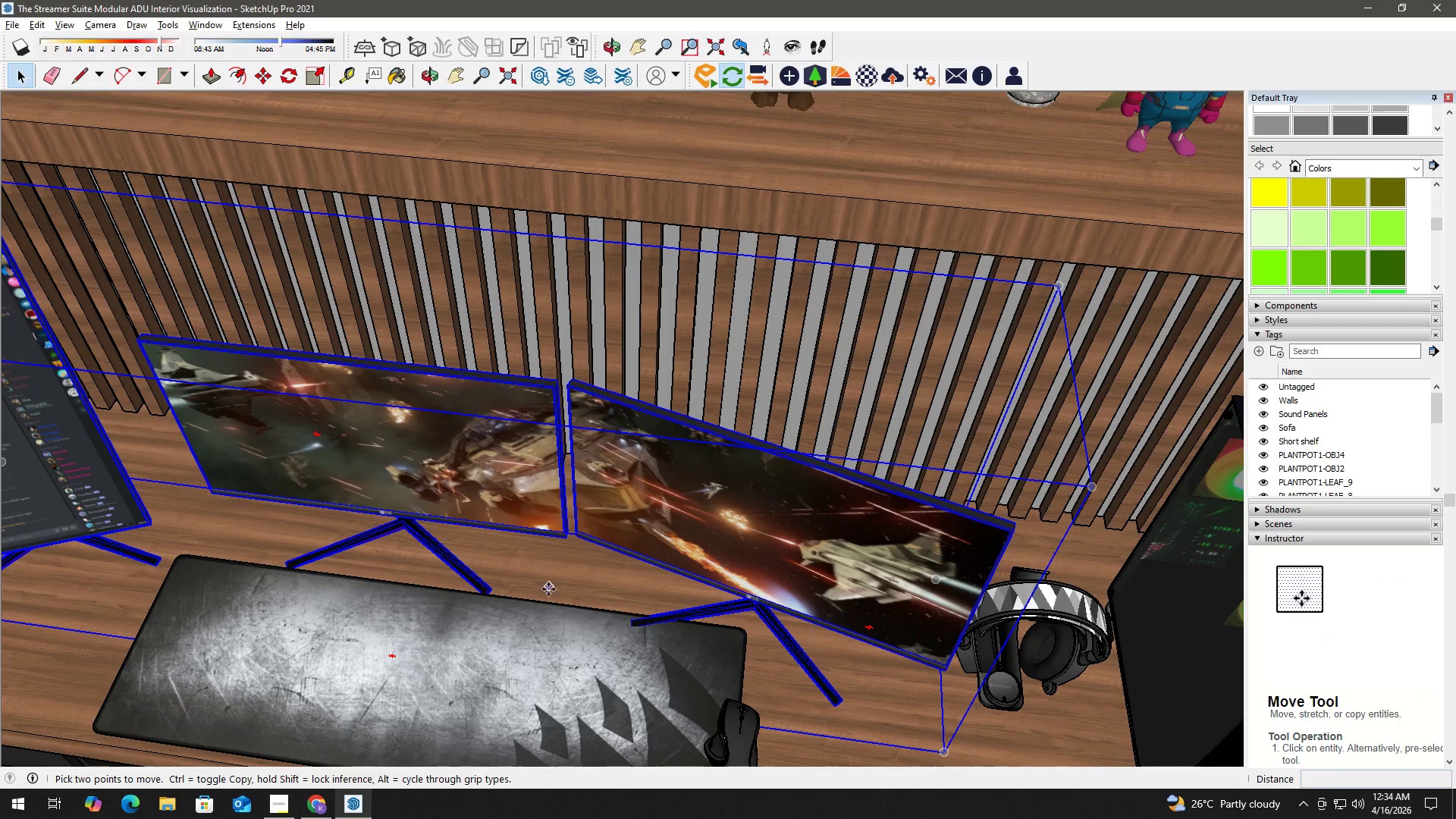 
left_click([548, 592])
 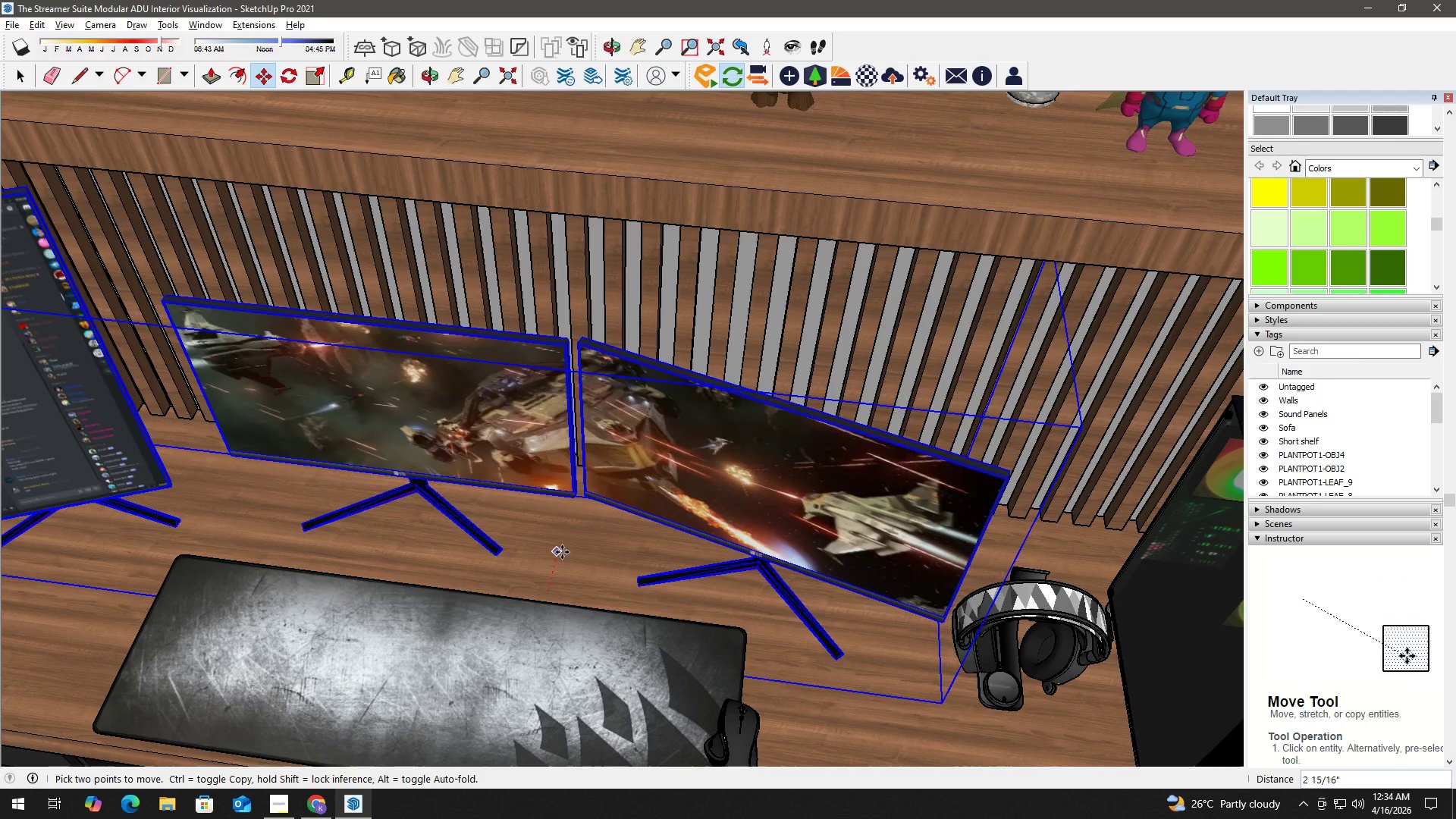 
left_click([560, 551])
 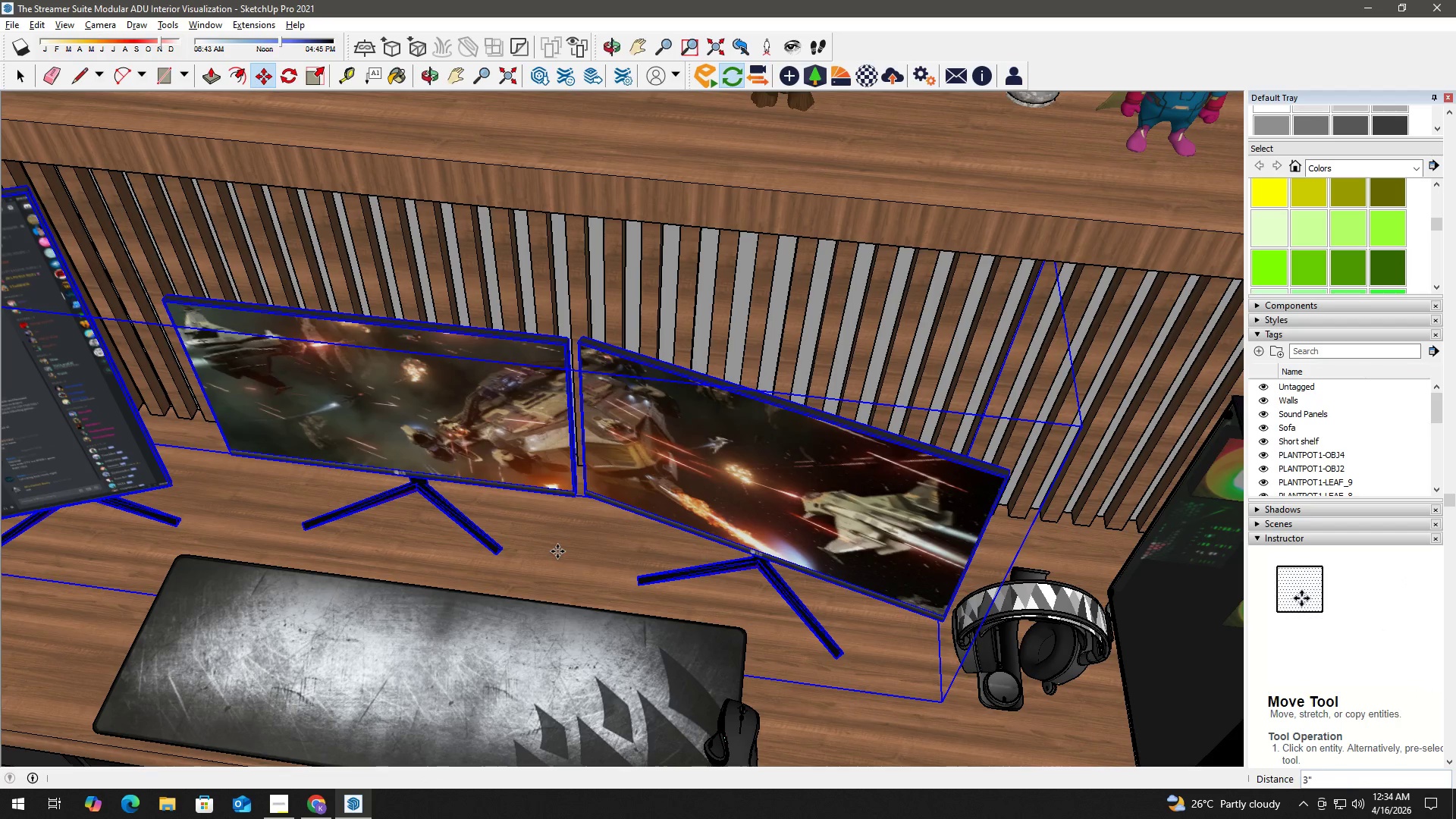 
key(Space)
 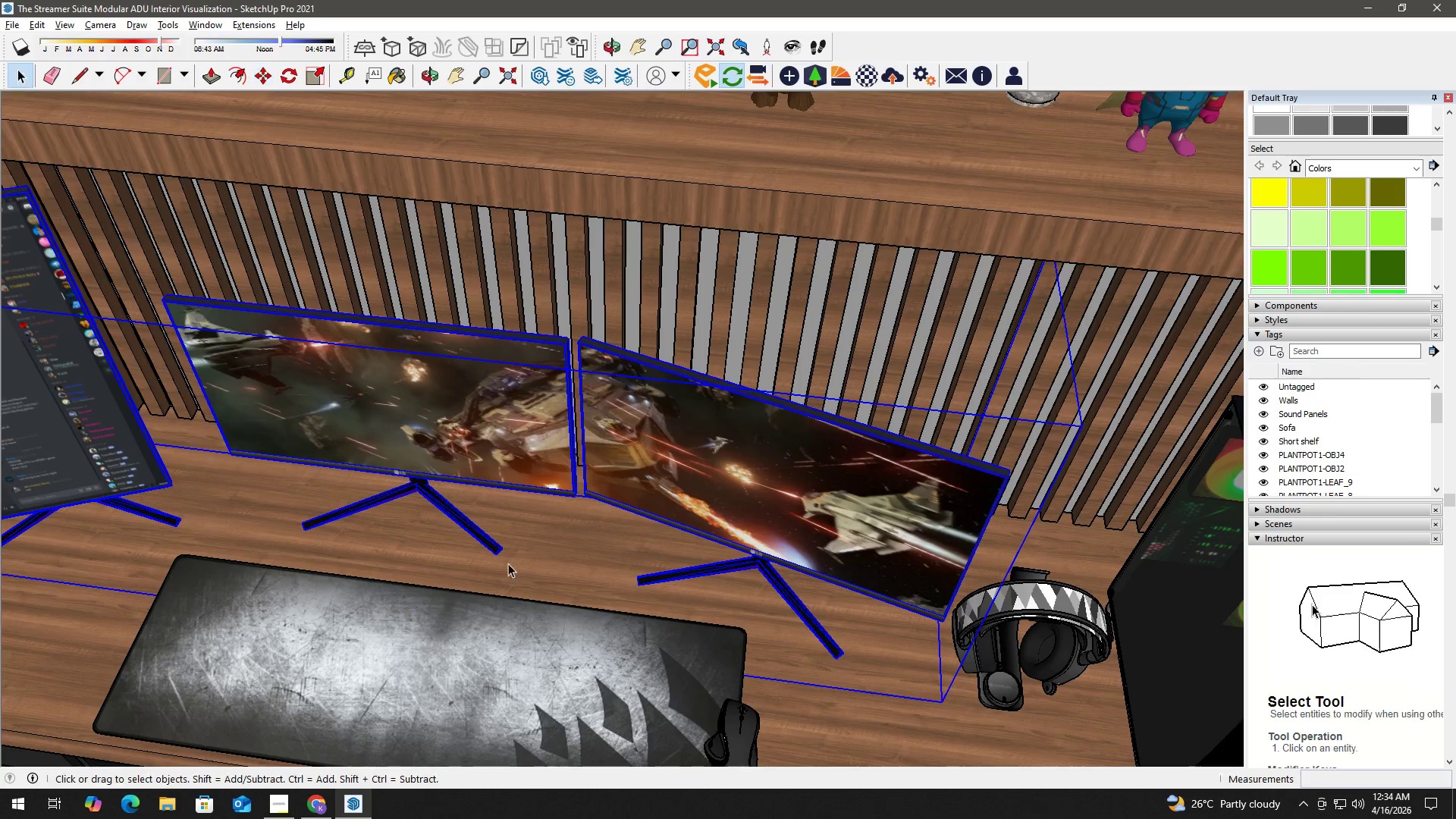 
key(H)
 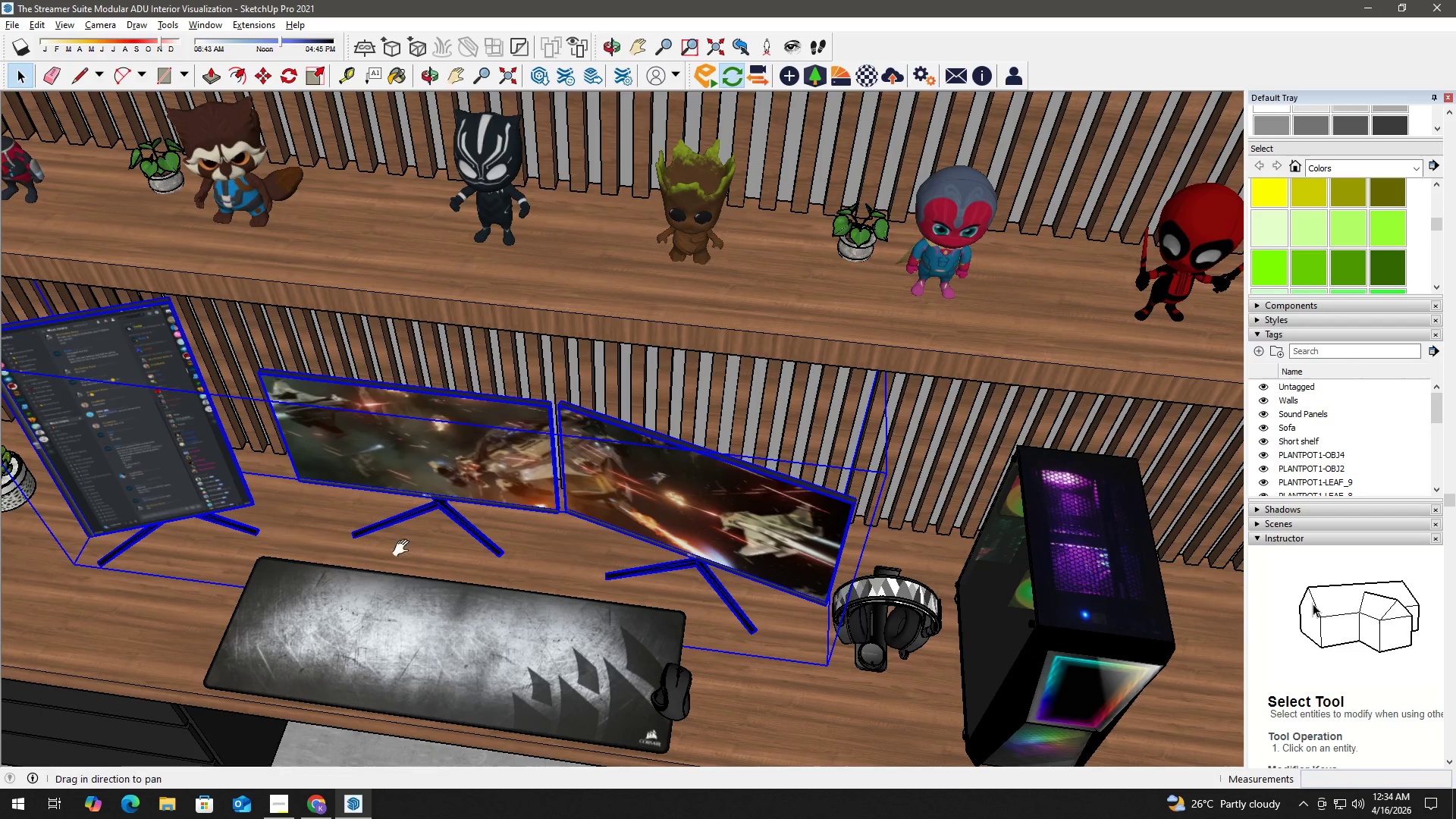 
left_click_drag(start_coordinate=[403, 548], to_coordinate=[601, 490])
 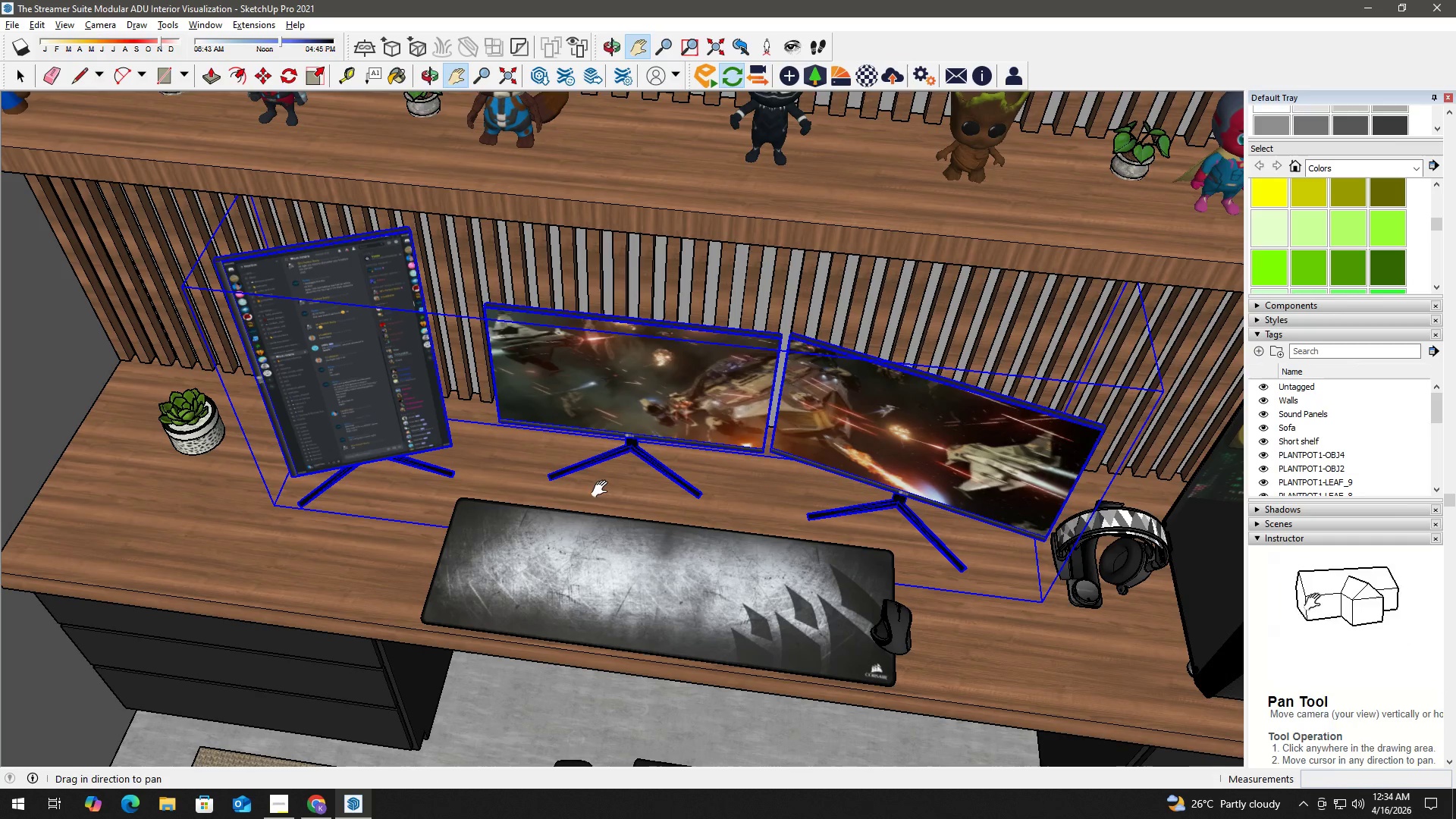 
scroll: coordinate [507, 563], scroll_direction: down, amount: 3.0
 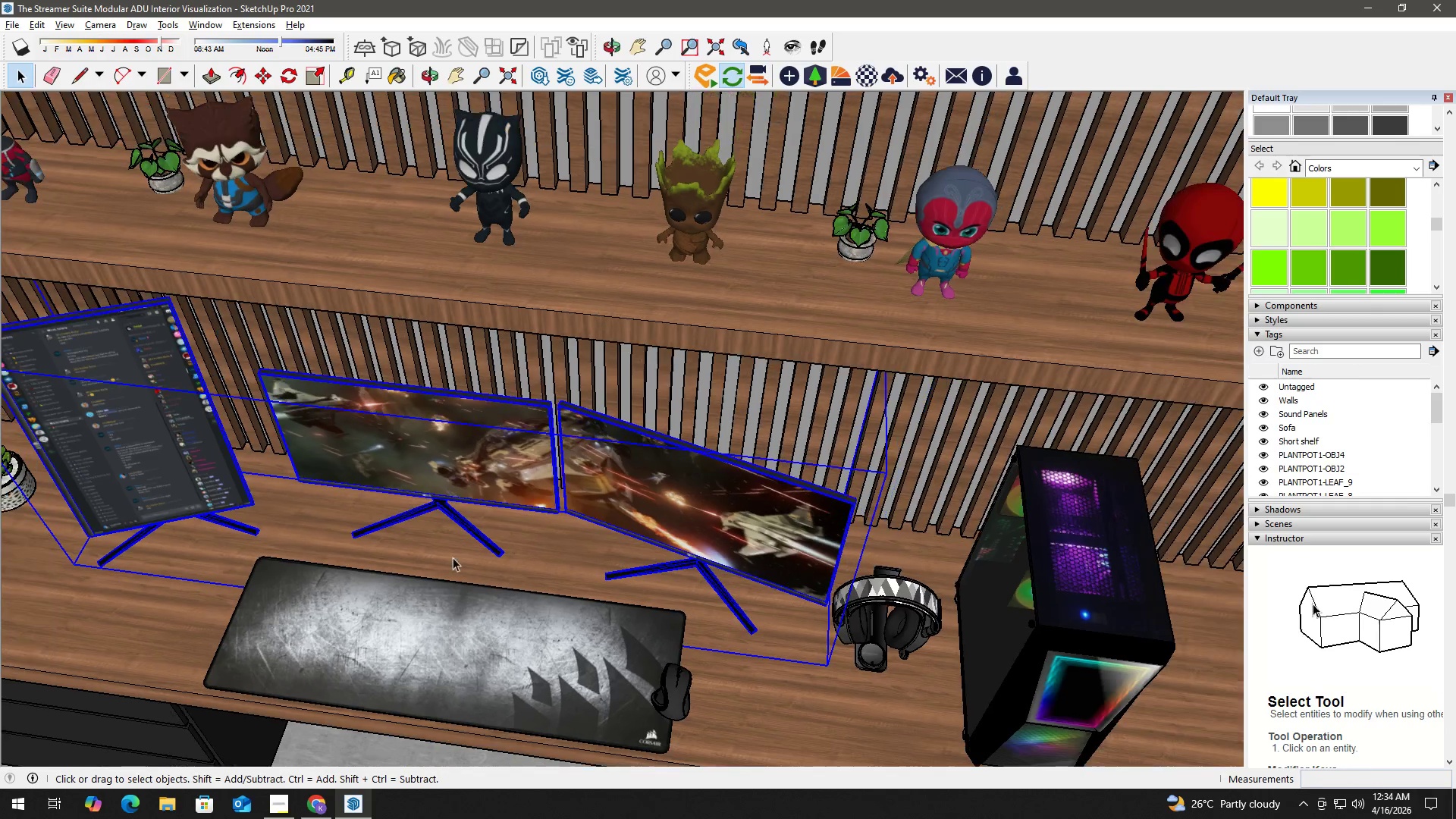 
key(Space)
 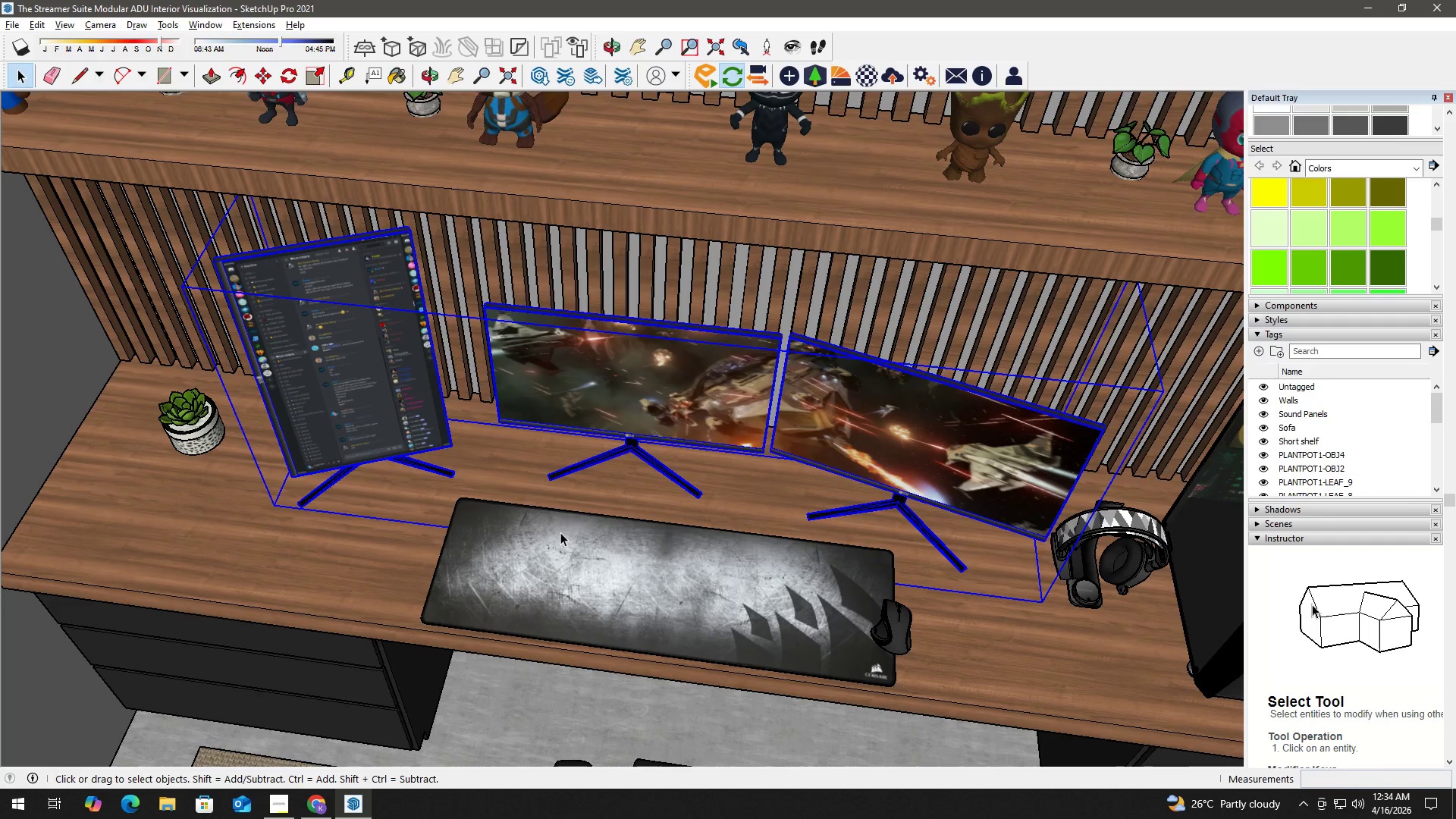 
left_click([560, 535])
 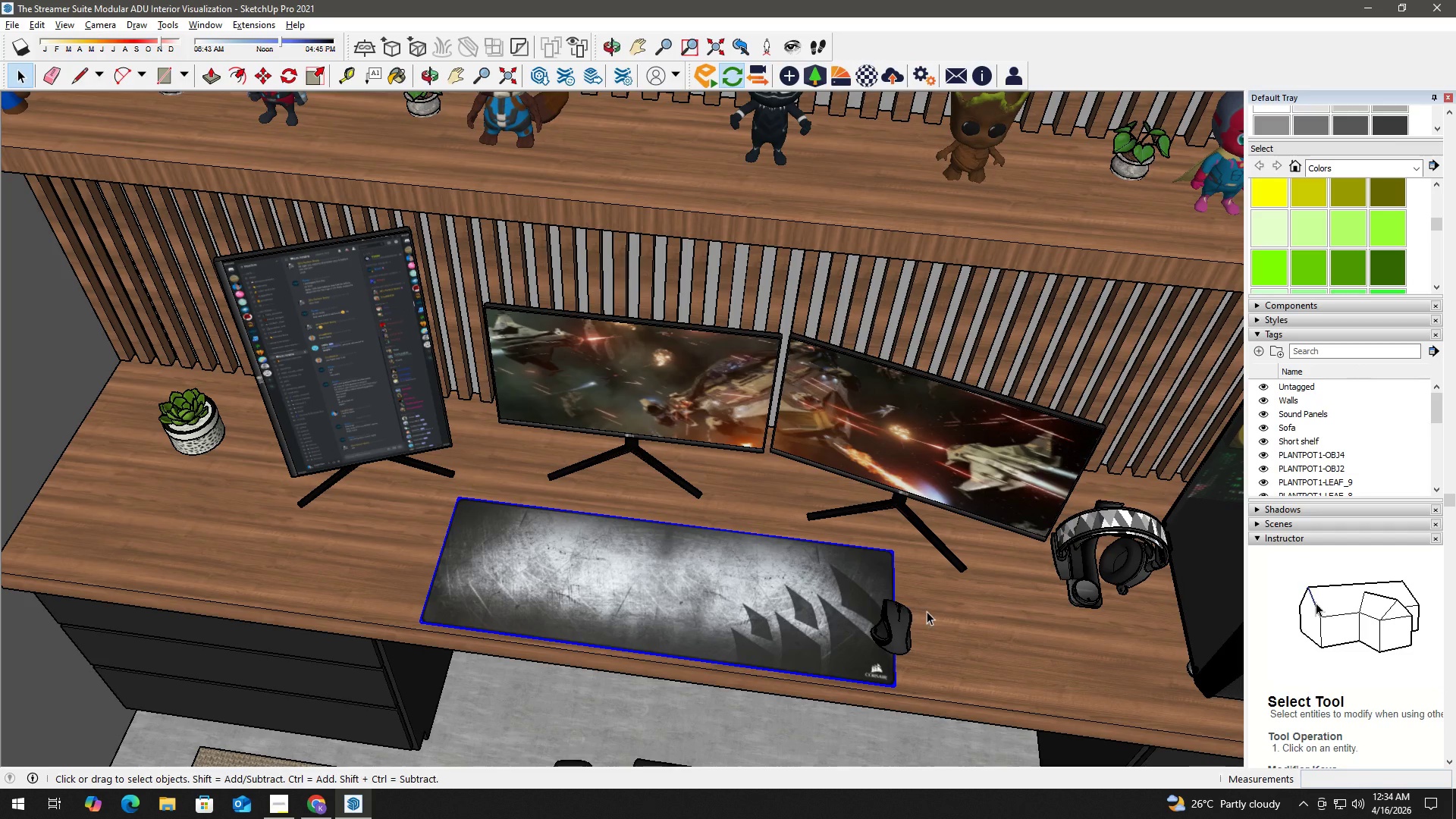 
left_click([893, 624])
 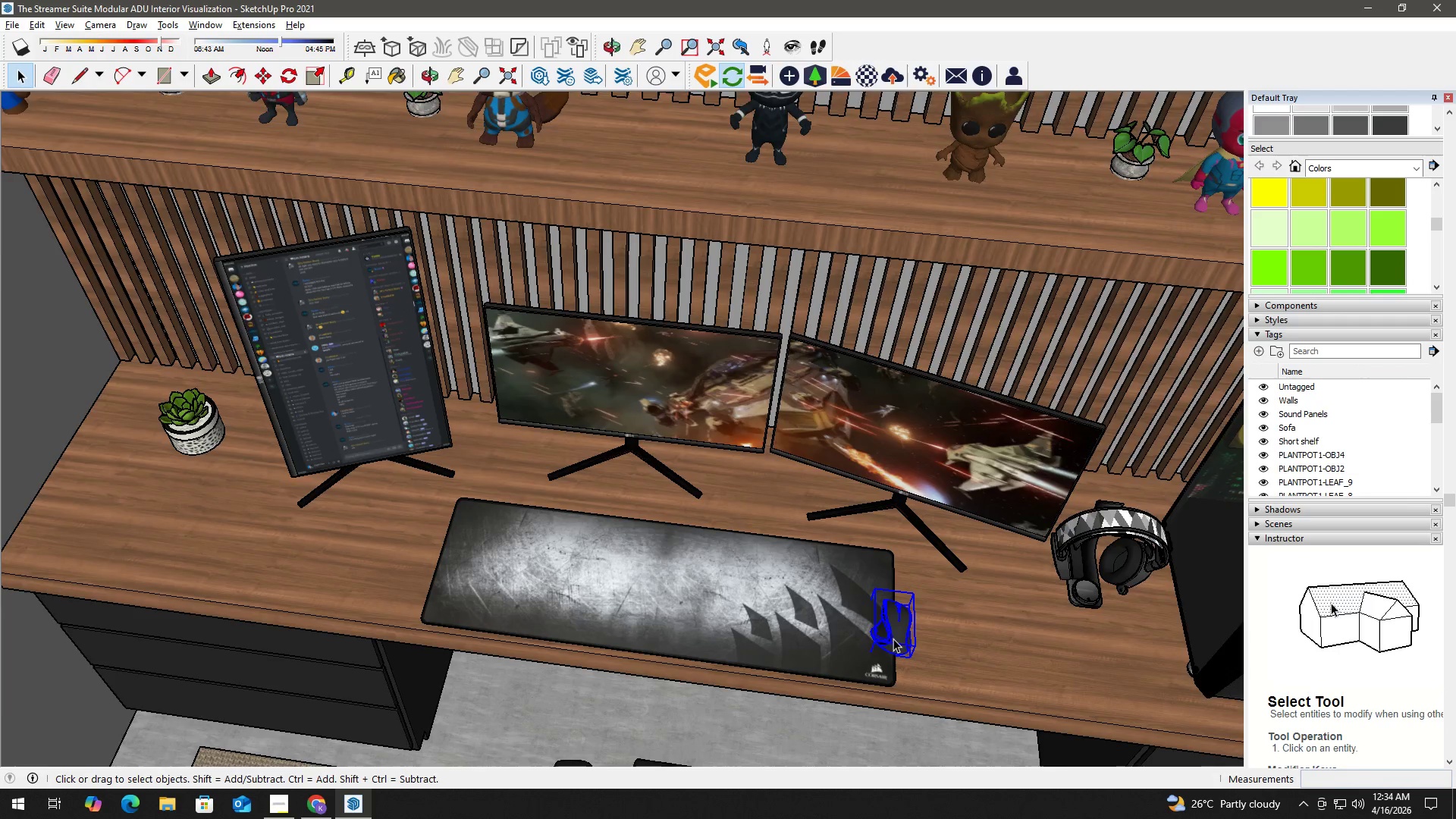 
key(M)
 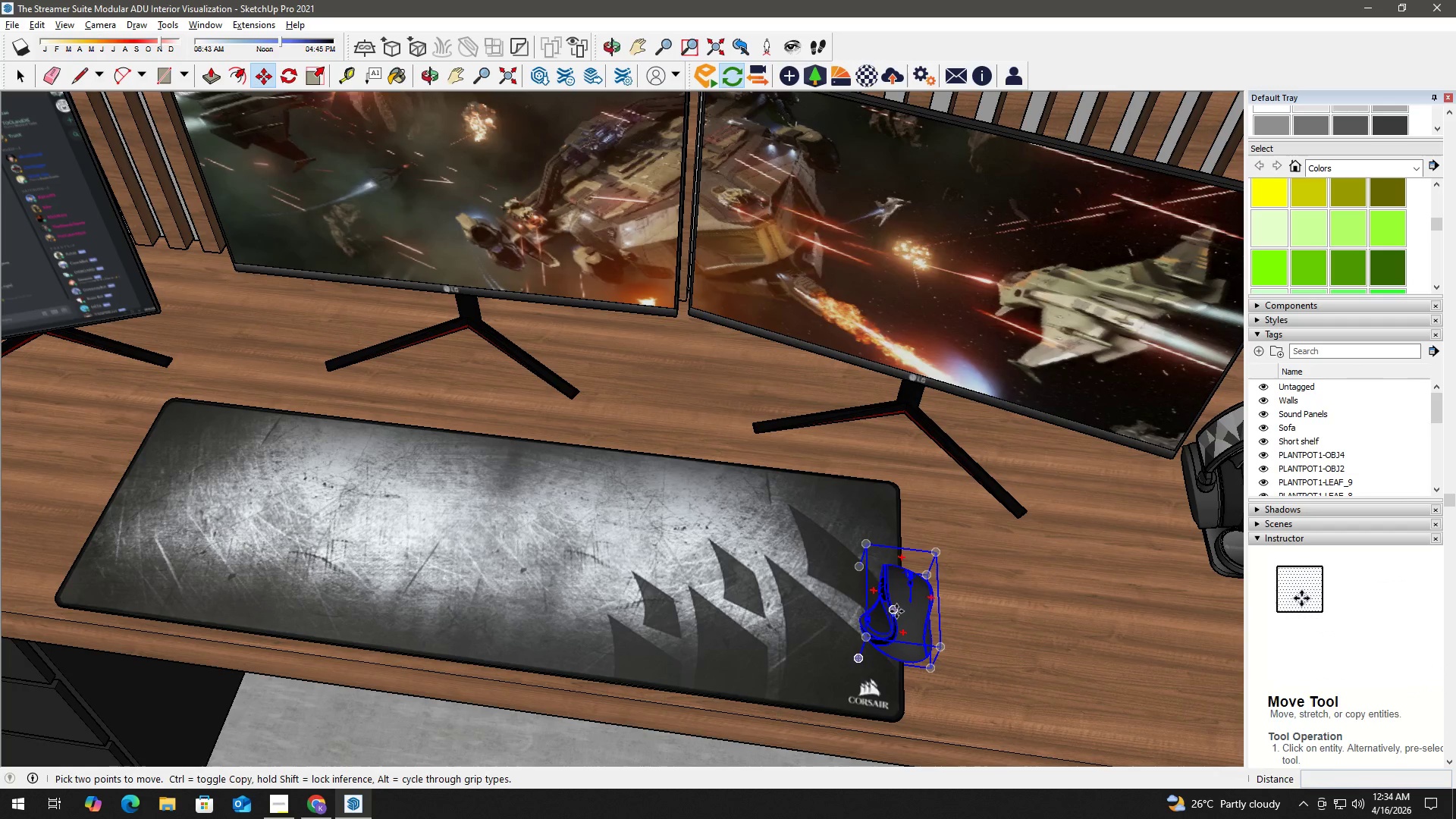 
scroll: coordinate [876, 643], scroll_direction: up, amount: 6.0
 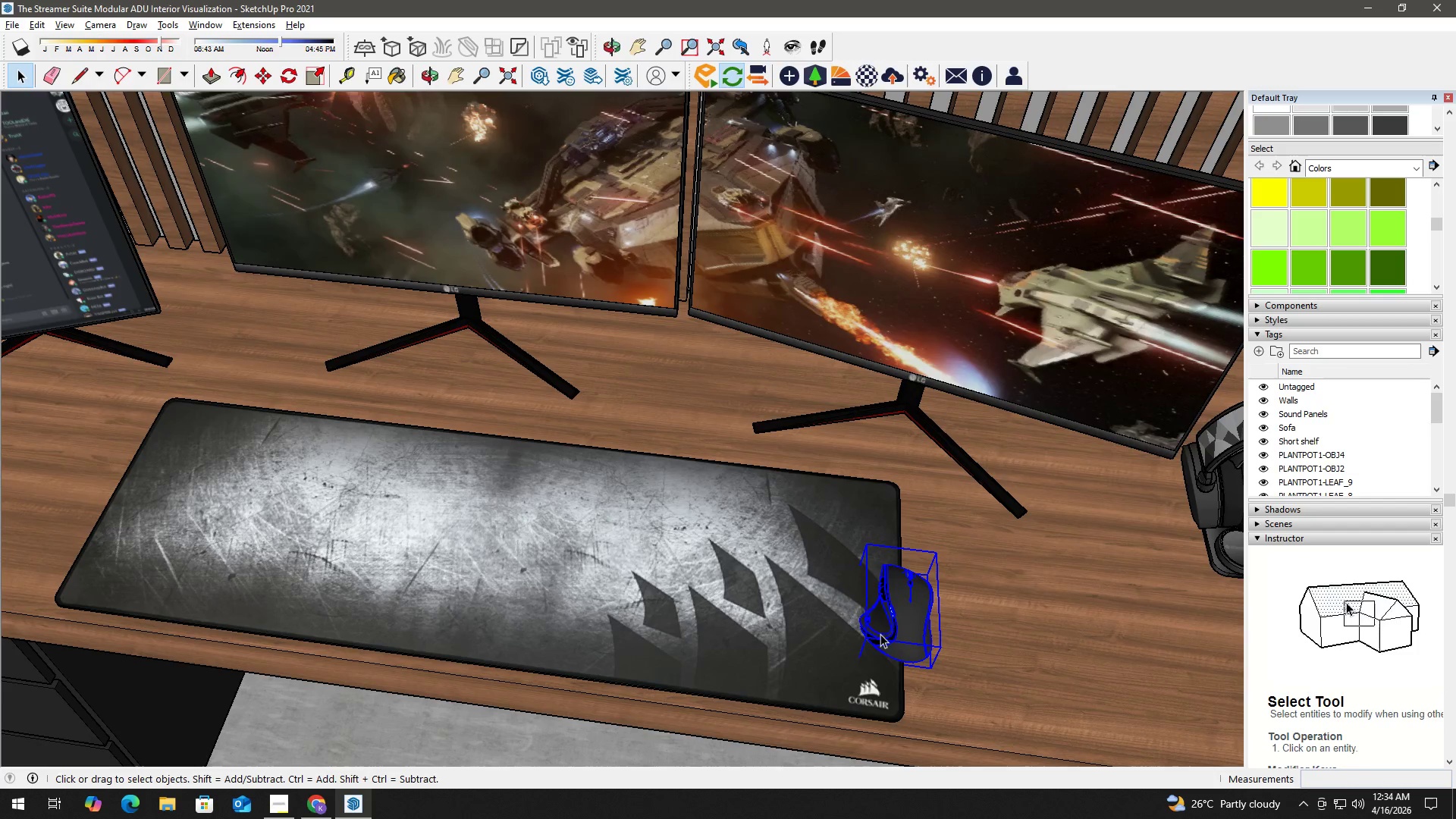 
left_click([900, 611])
 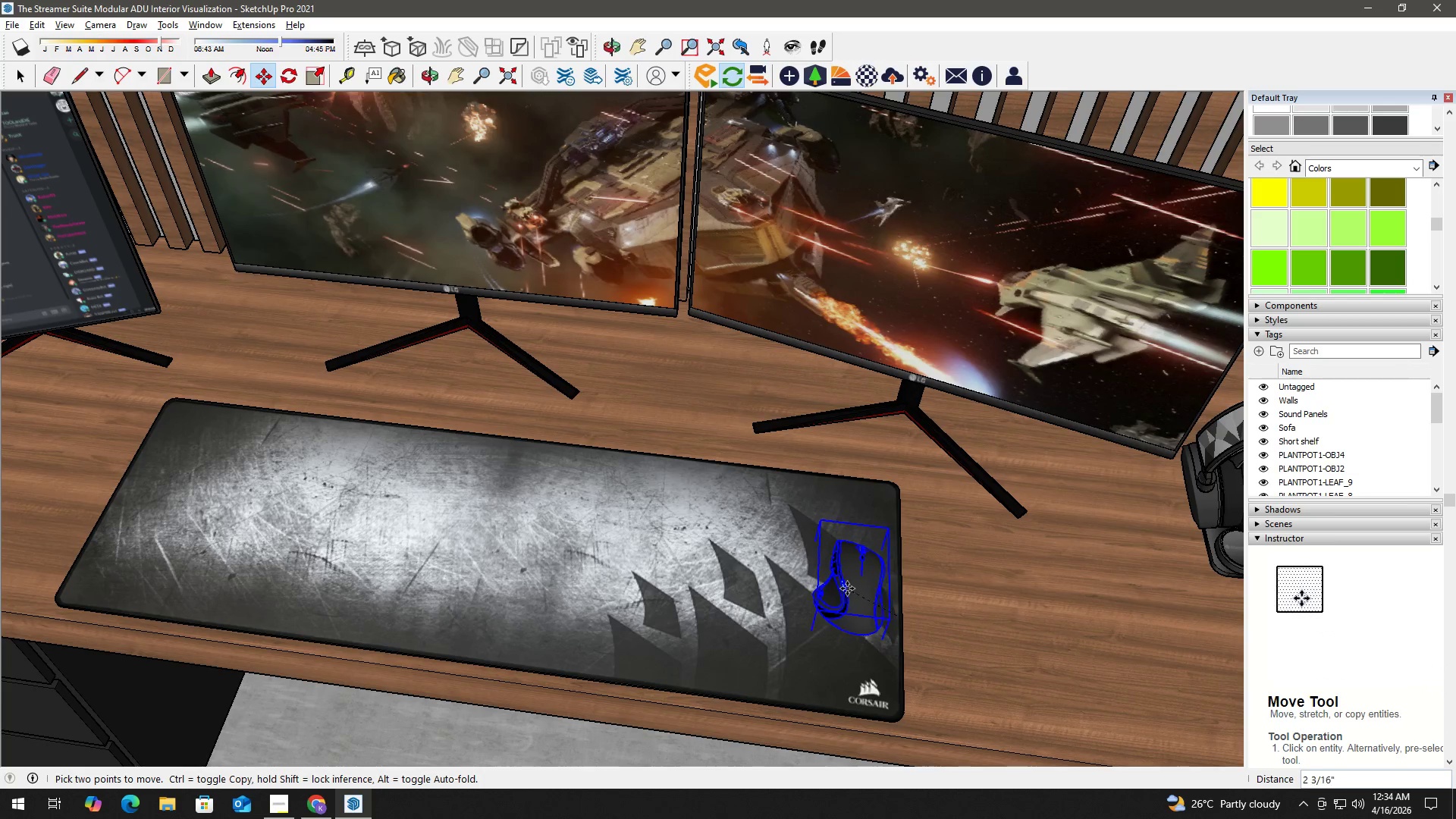 
left_click([846, 588])
 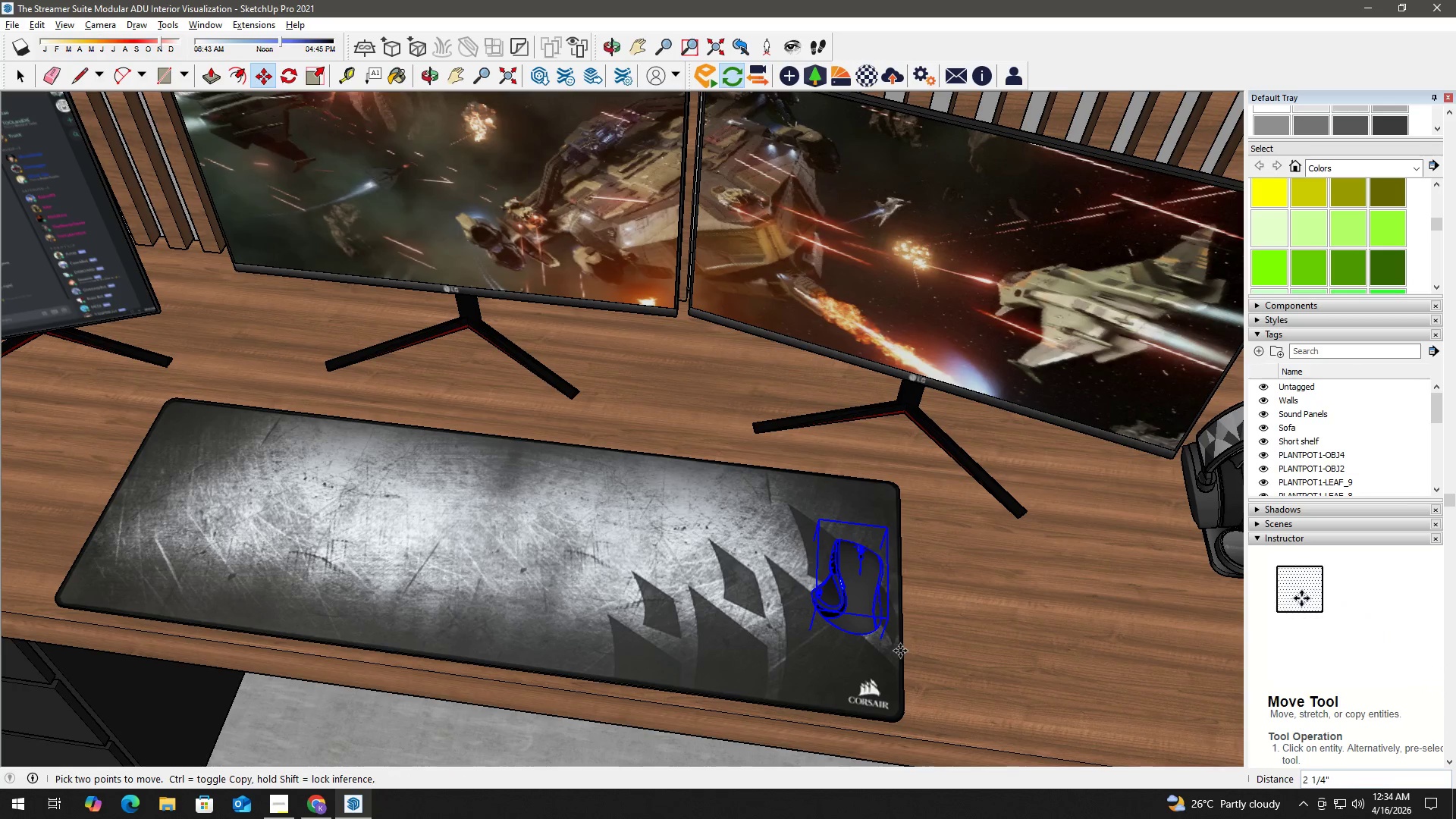 
key(Space)
 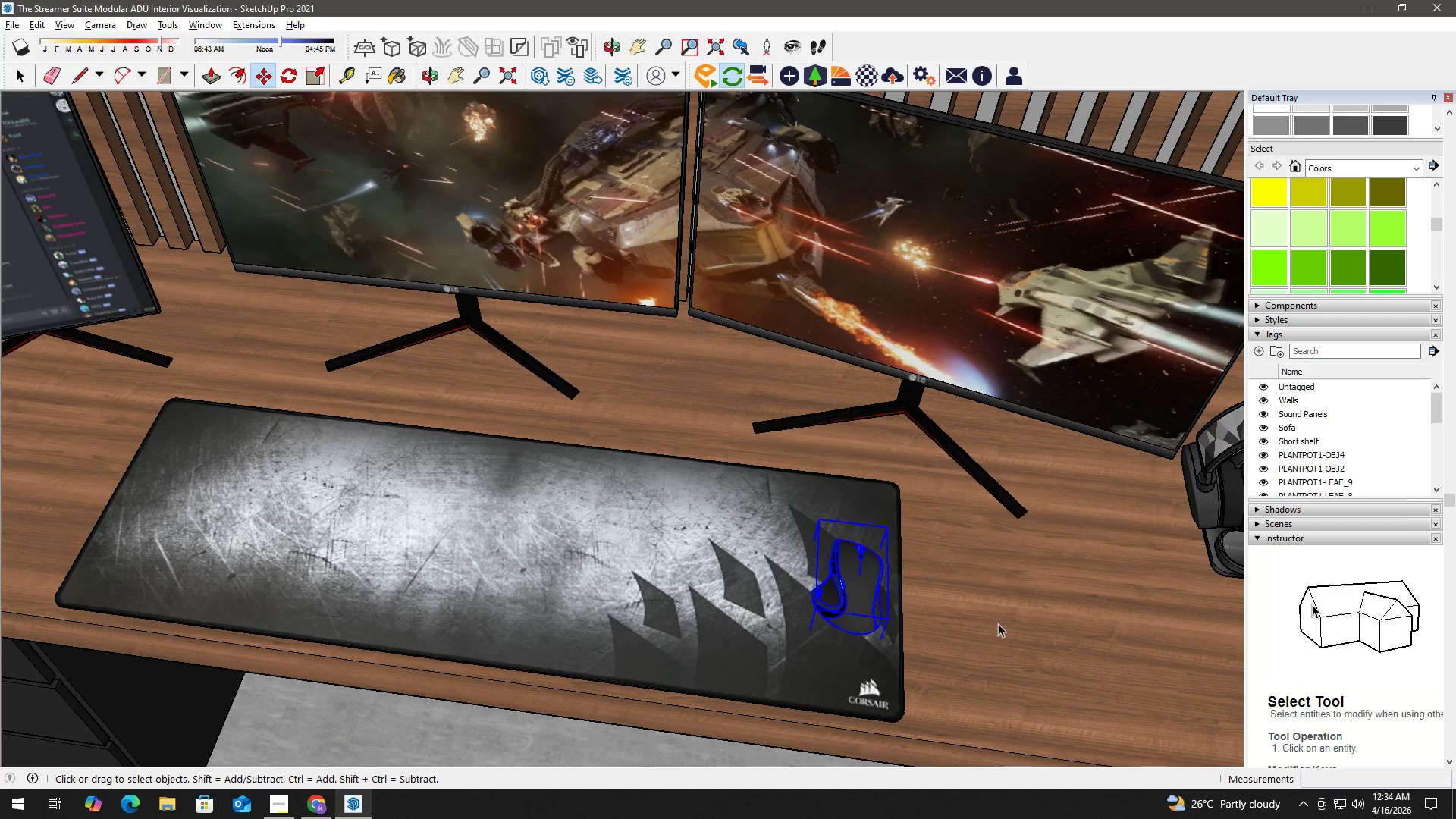 
left_click([998, 623])
 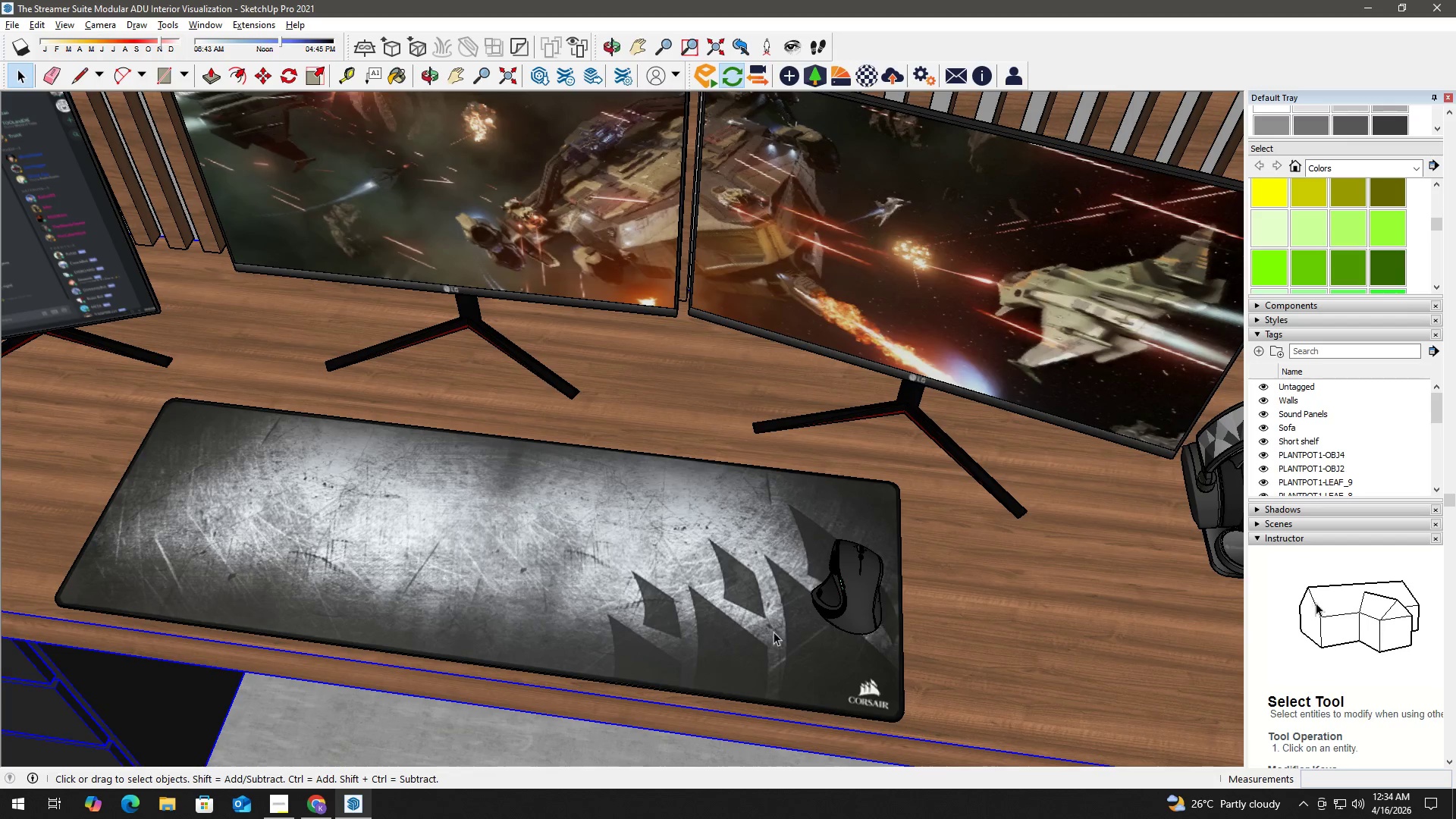 
key(H)
 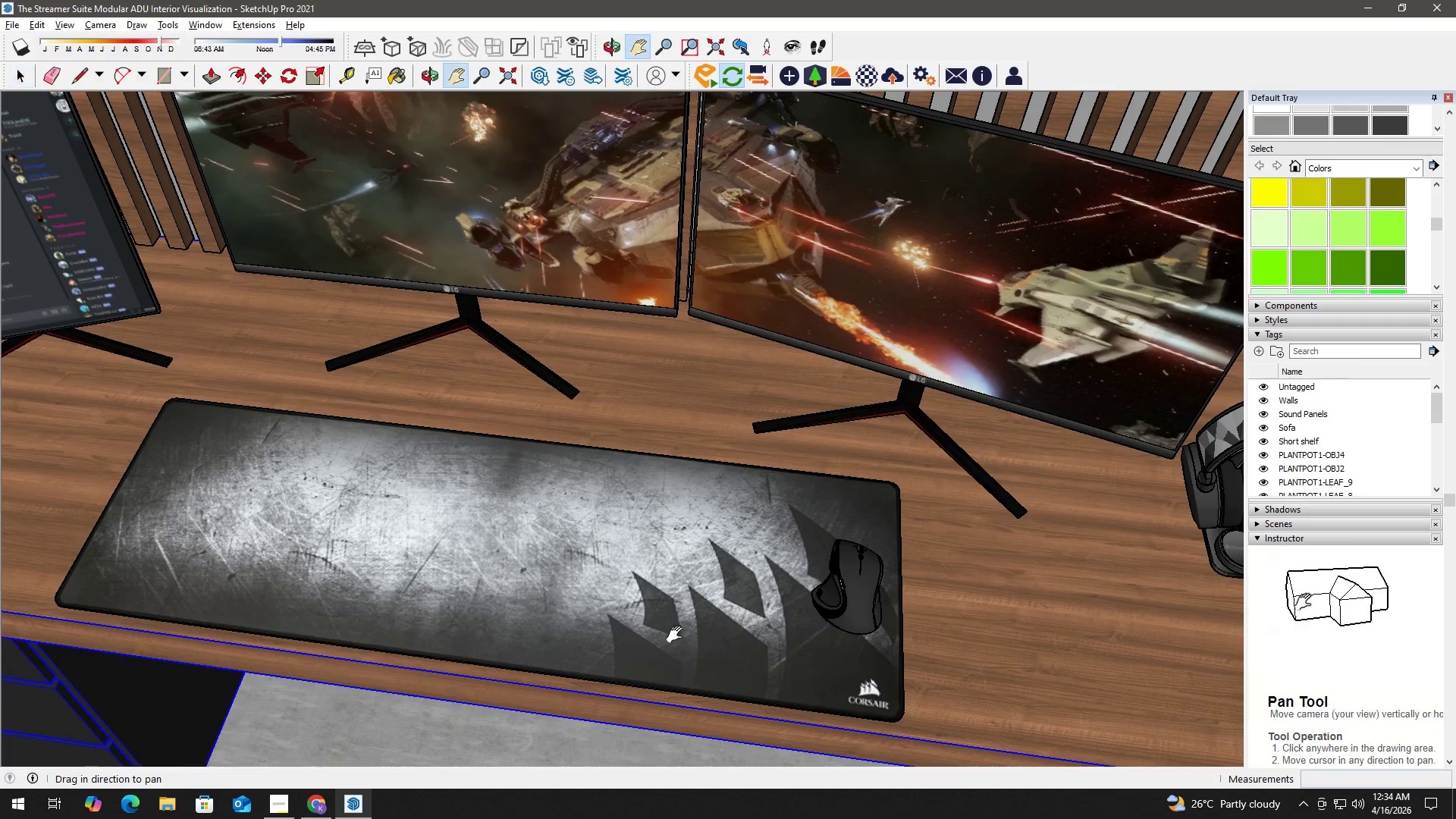 
left_click_drag(start_coordinate=[679, 634], to_coordinate=[888, 550])
 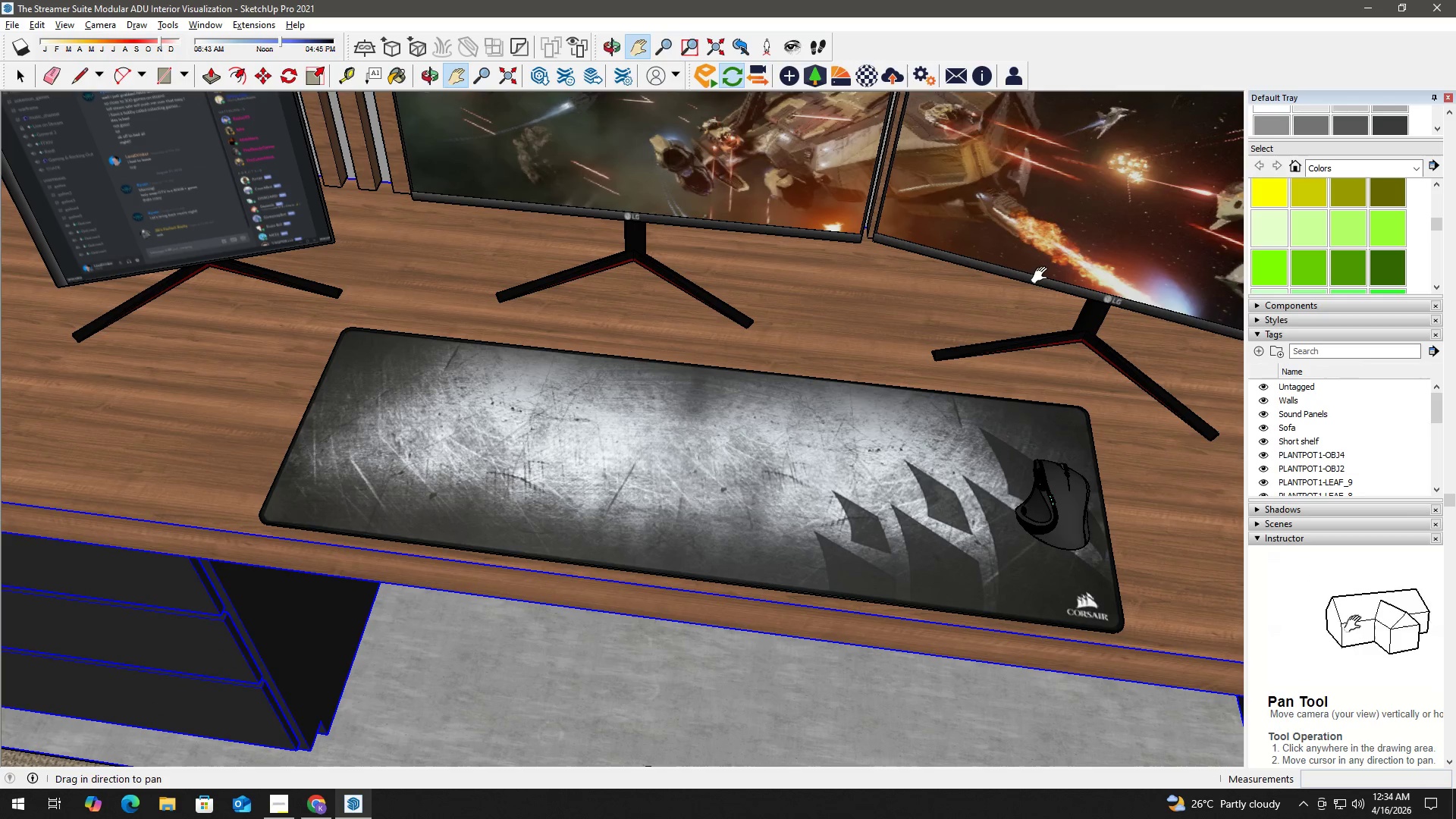 
key(Space)
 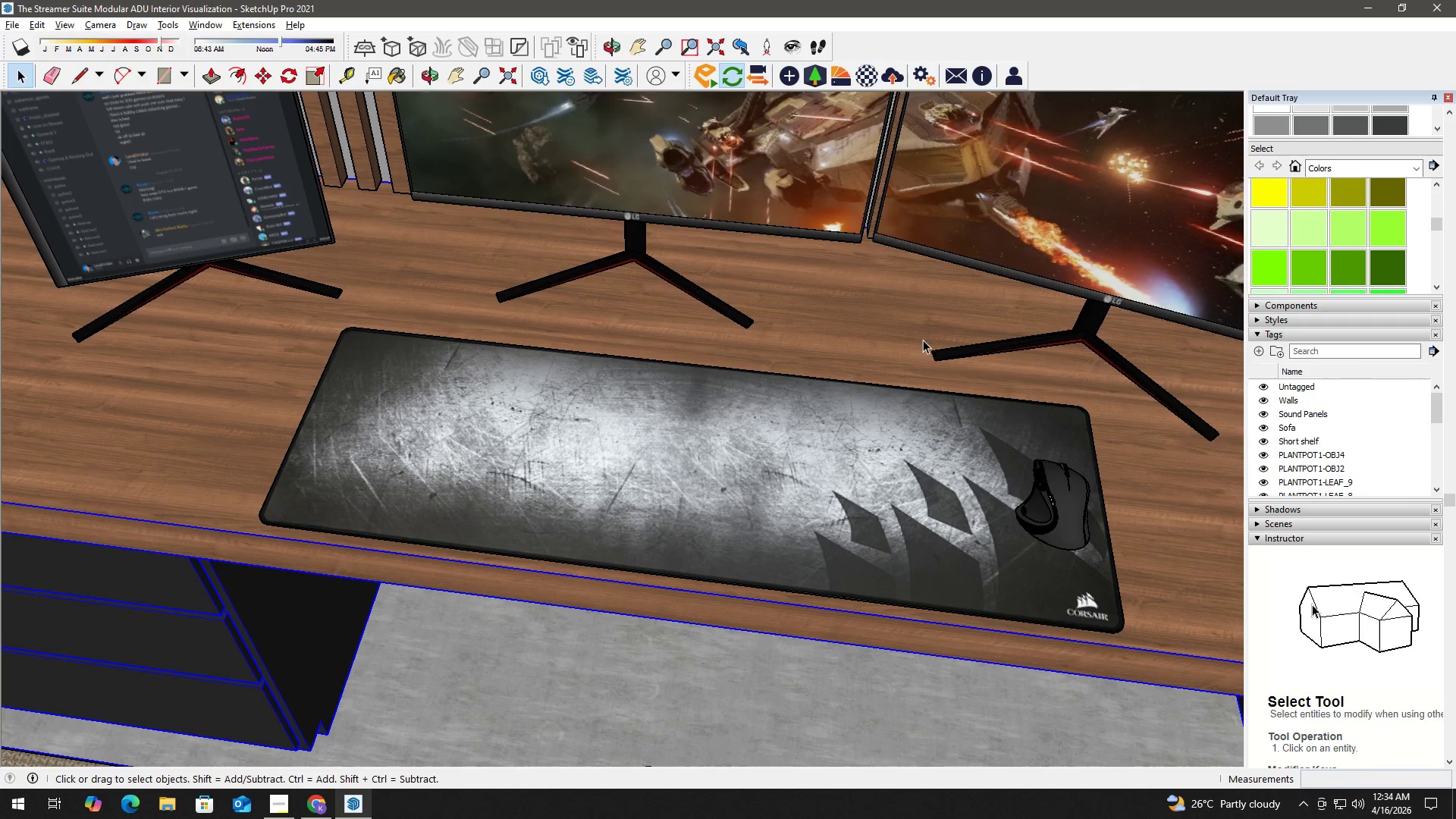 
left_click([921, 339])
 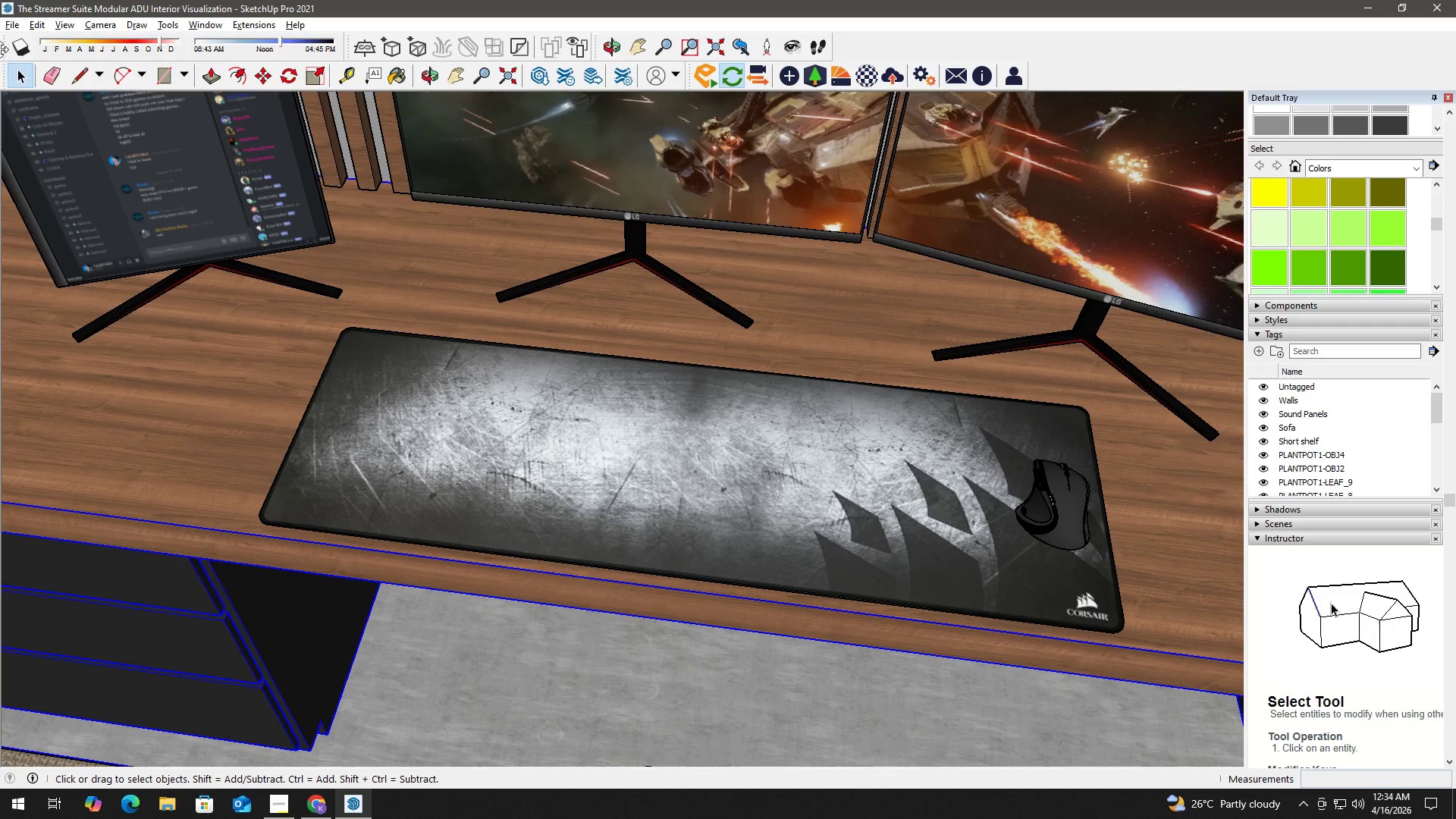 
left_click([7, 25])
 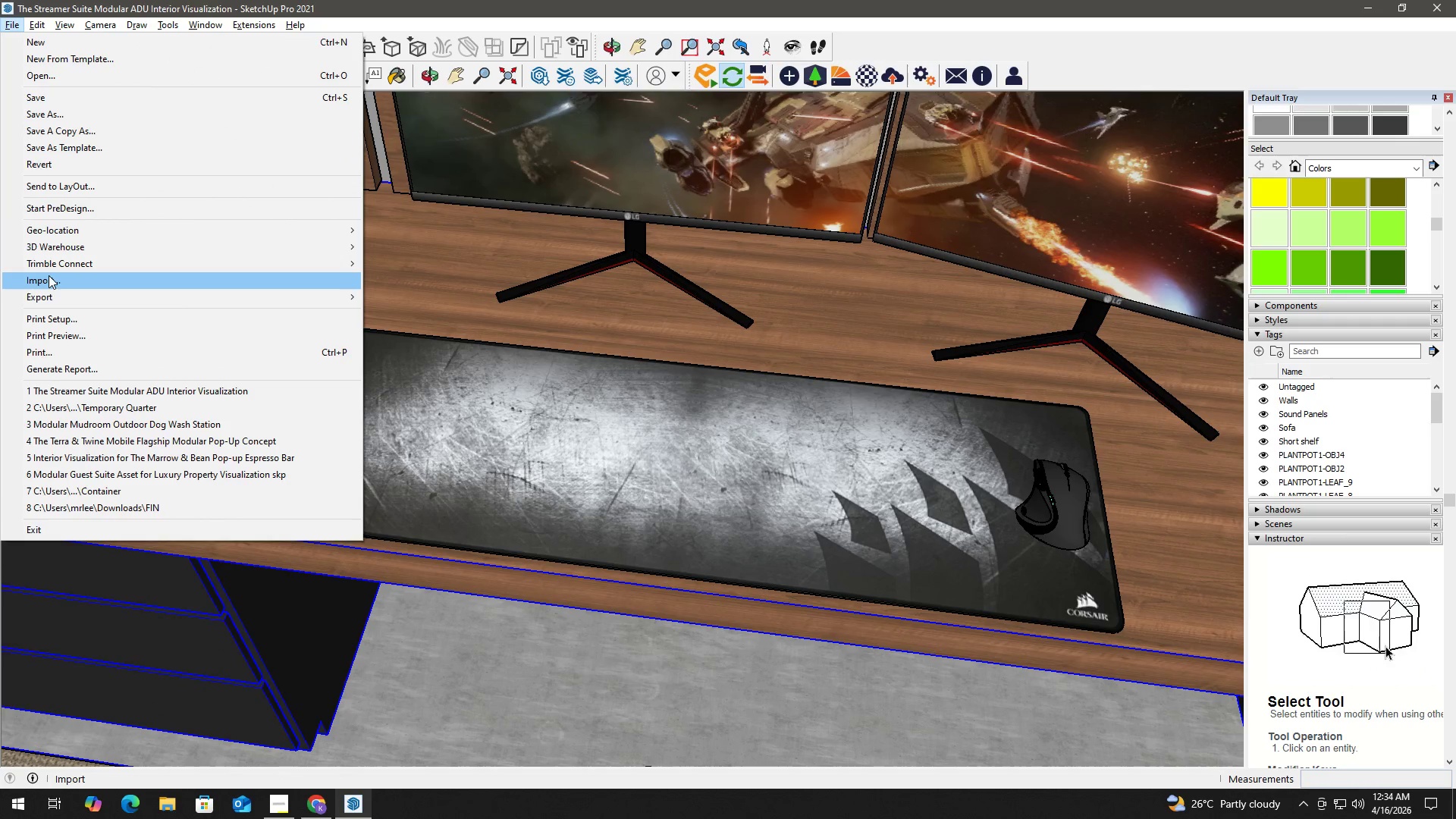 
left_click([49, 276])
 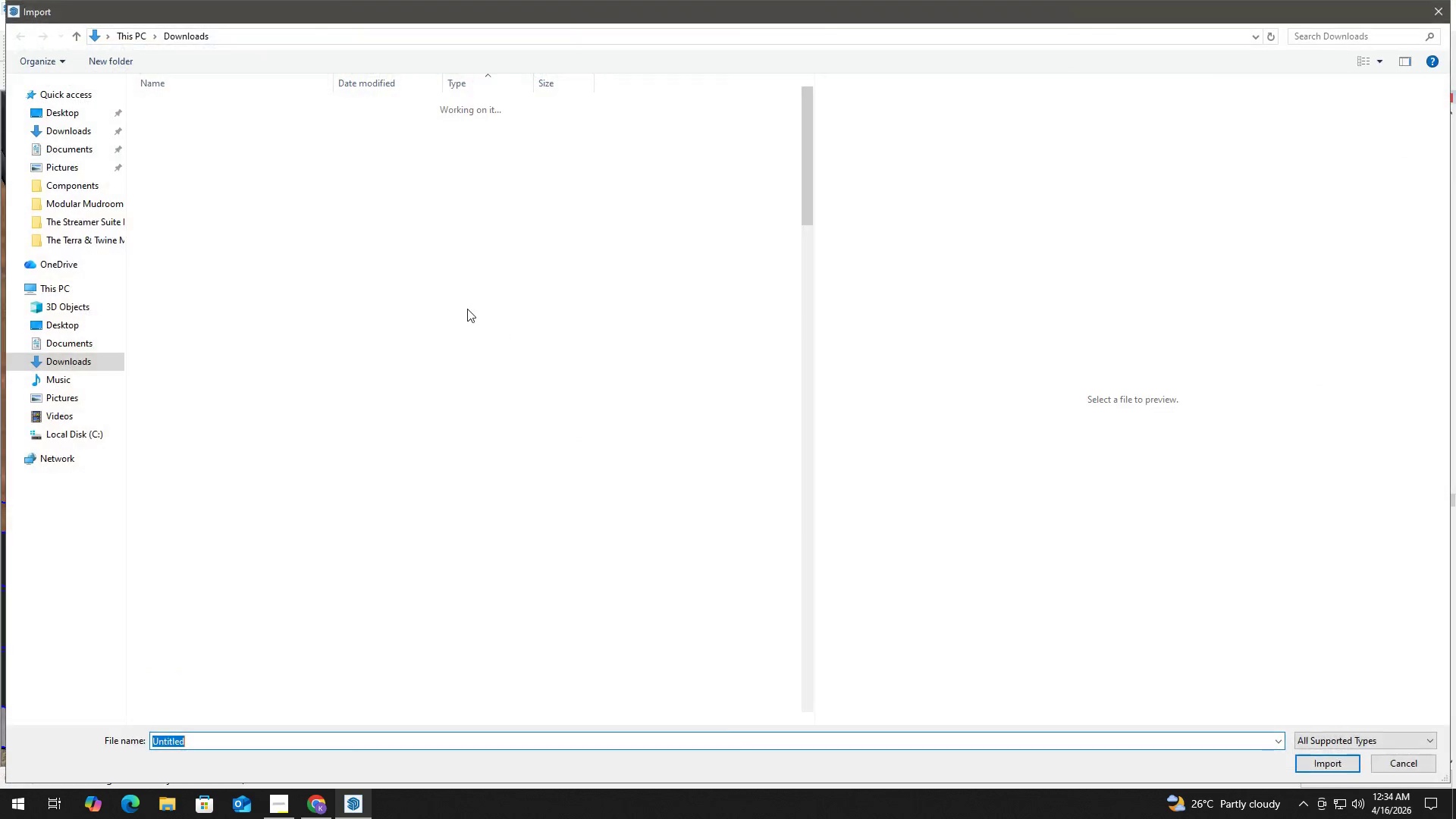 
scroll: coordinate [581, 453], scroll_direction: down, amount: 4.0
 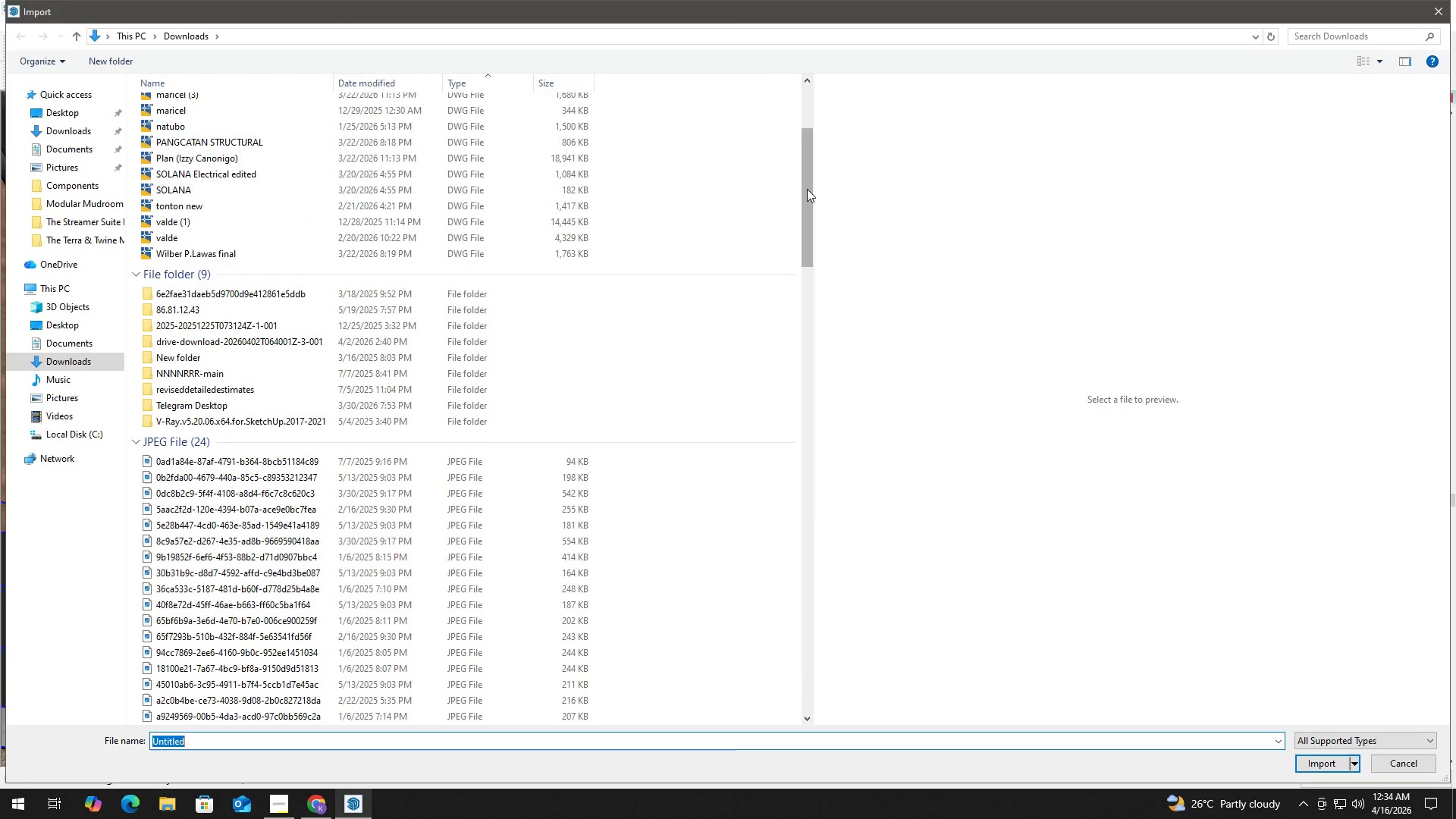 
left_click_drag(start_coordinate=[807, 189], to_coordinate=[802, 629])
 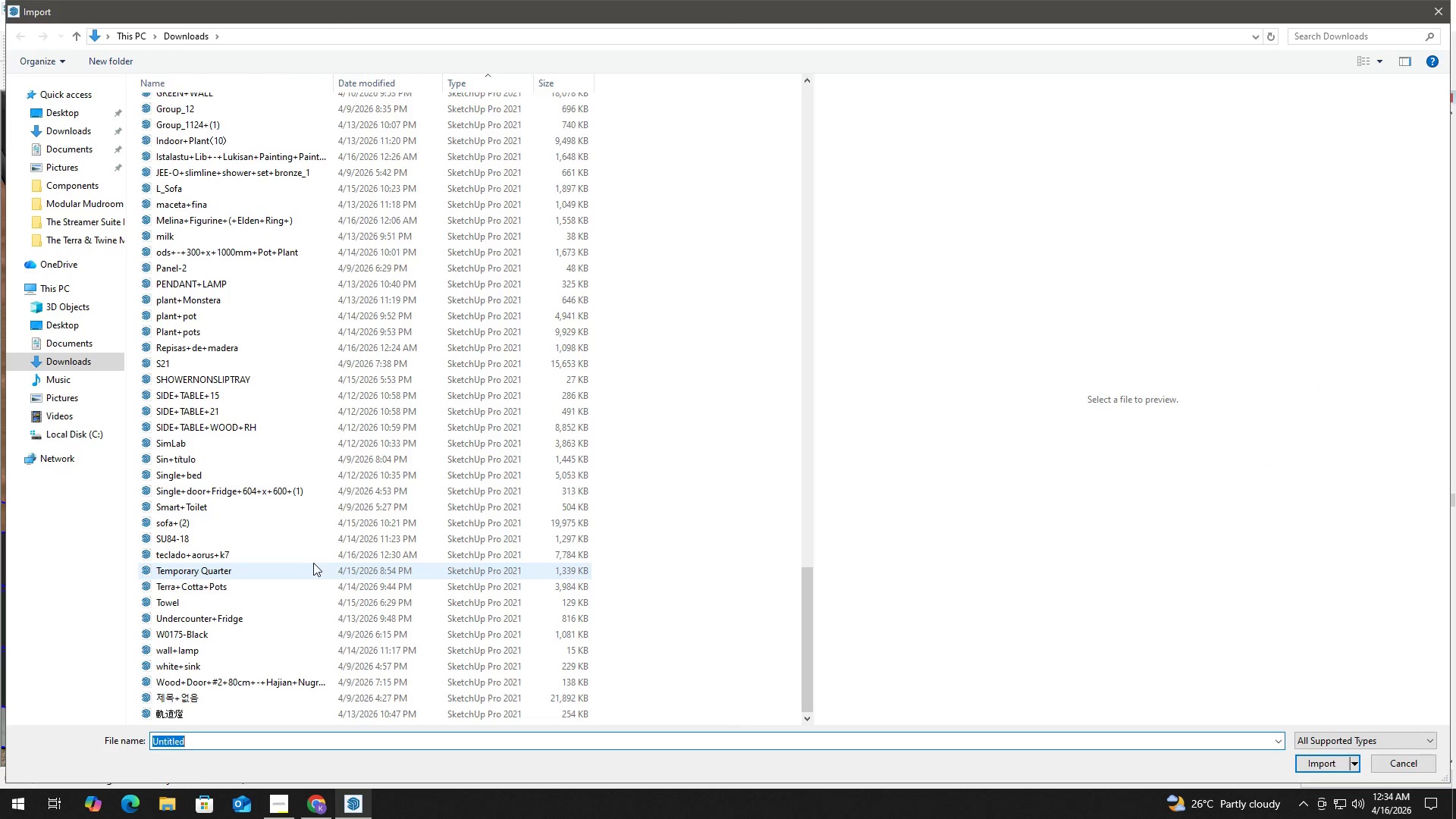 
left_click([315, 552])
 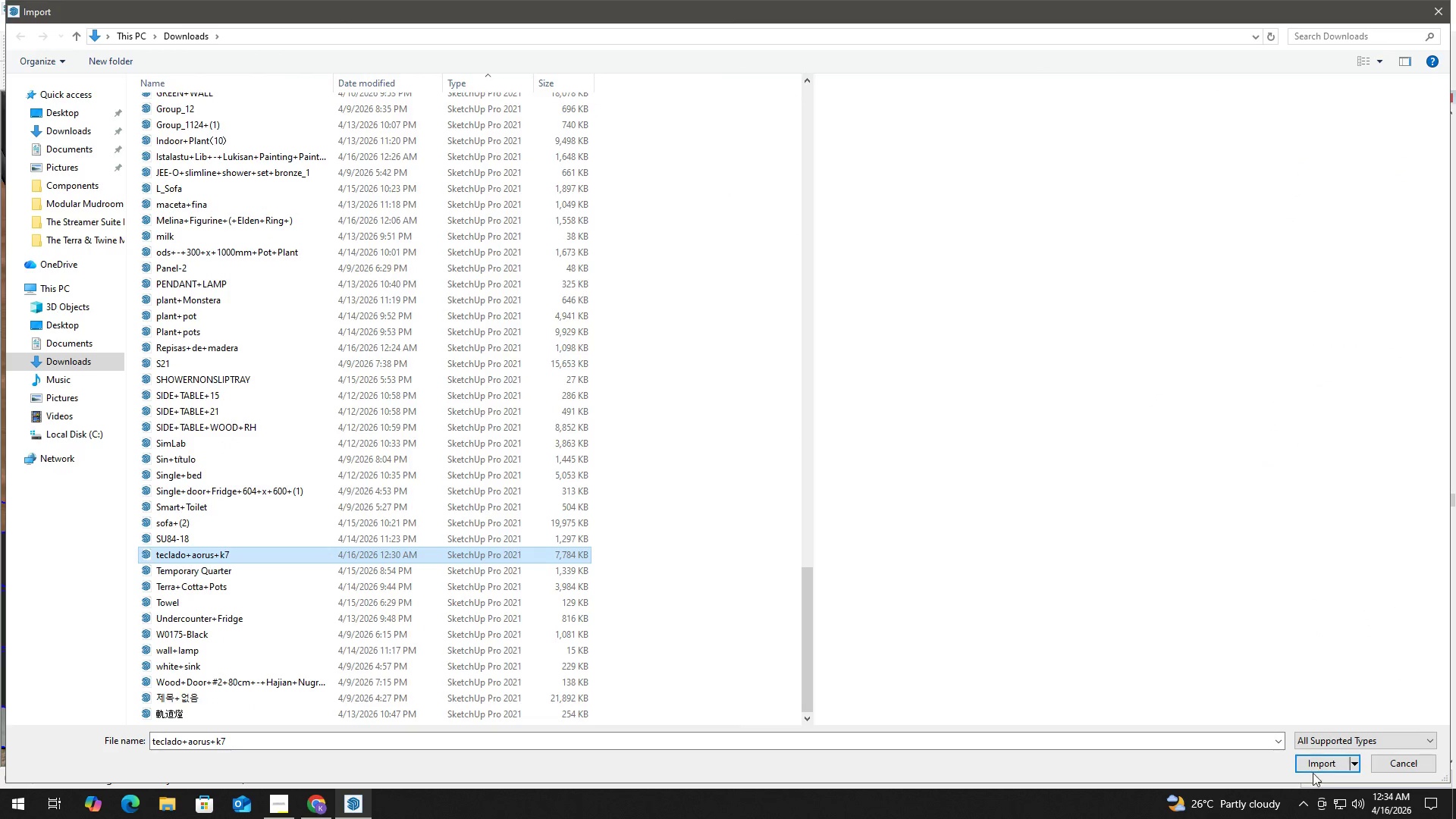 
left_click([1330, 765])
 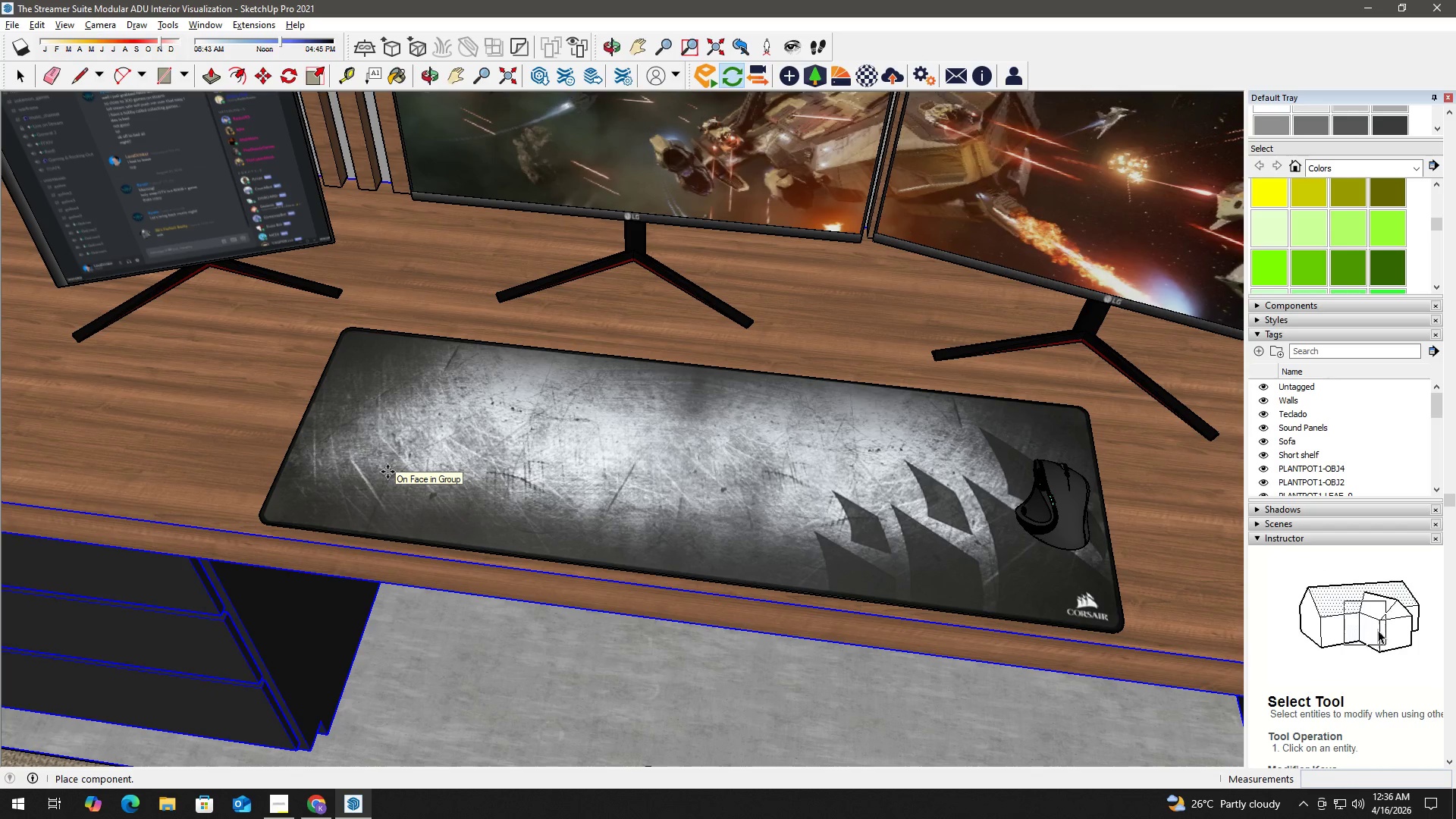 
wait(107.25)
 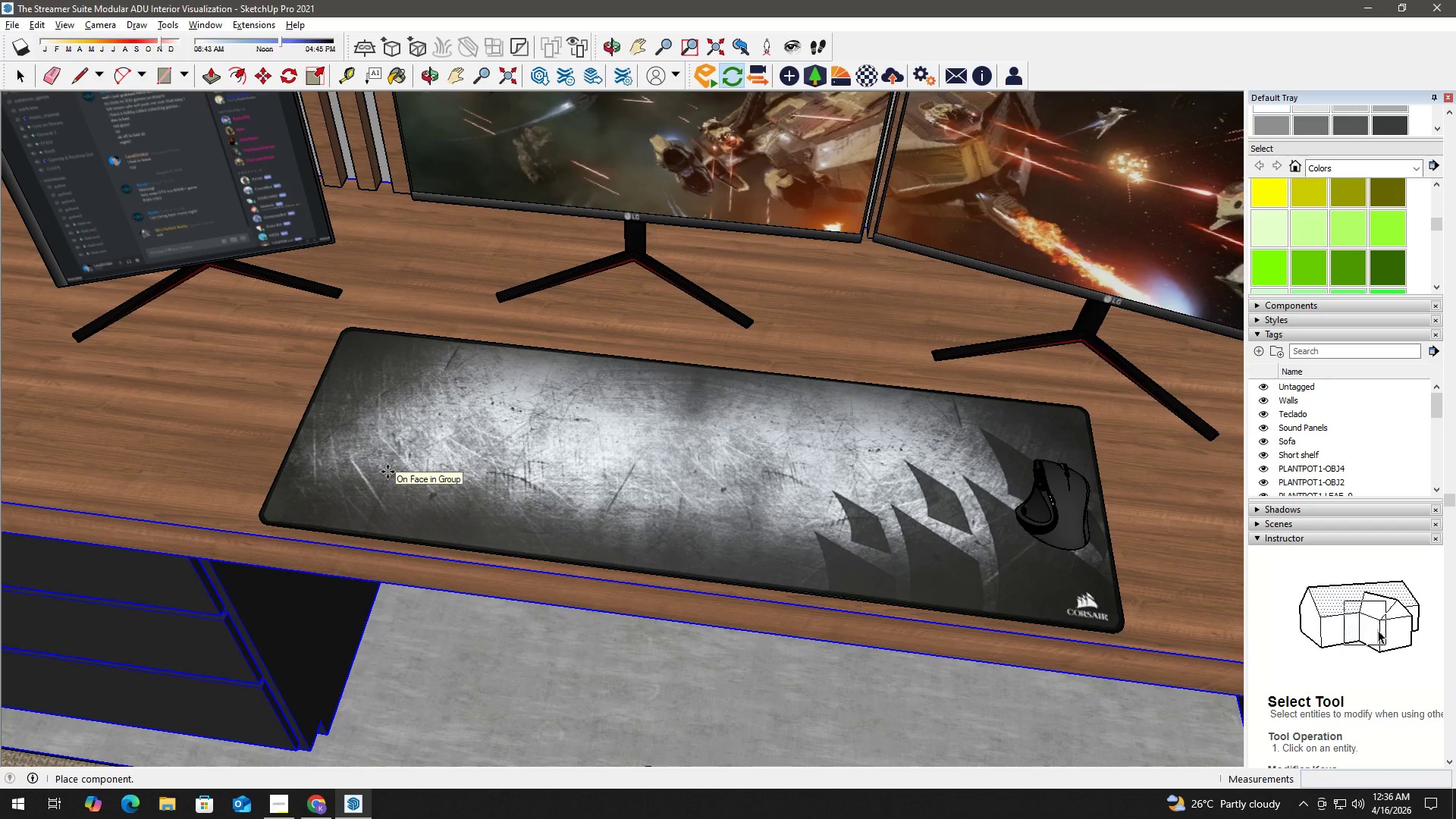 
left_click([641, 538])
 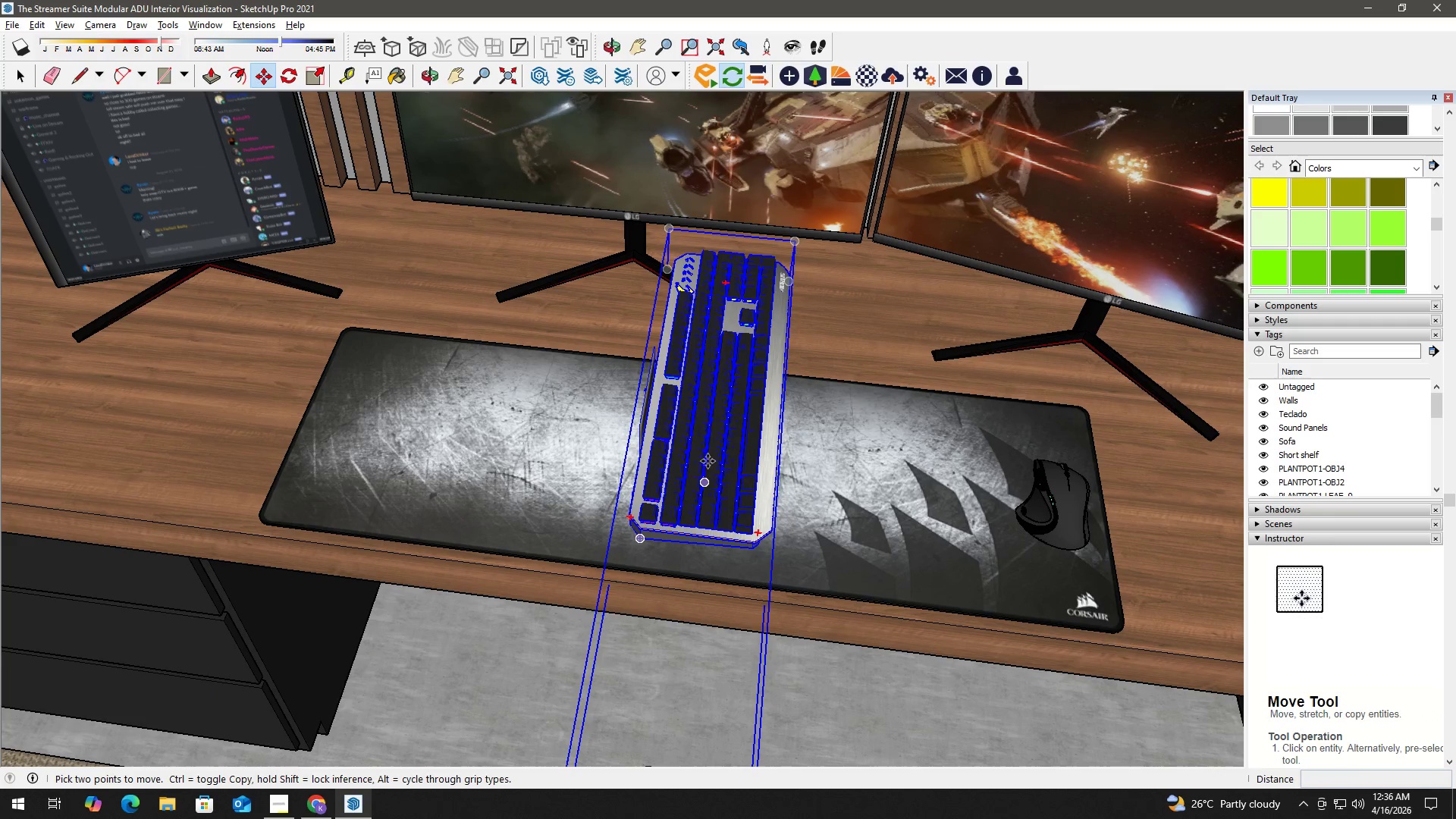 
scroll: coordinate [676, 541], scroll_direction: down, amount: 12.0
 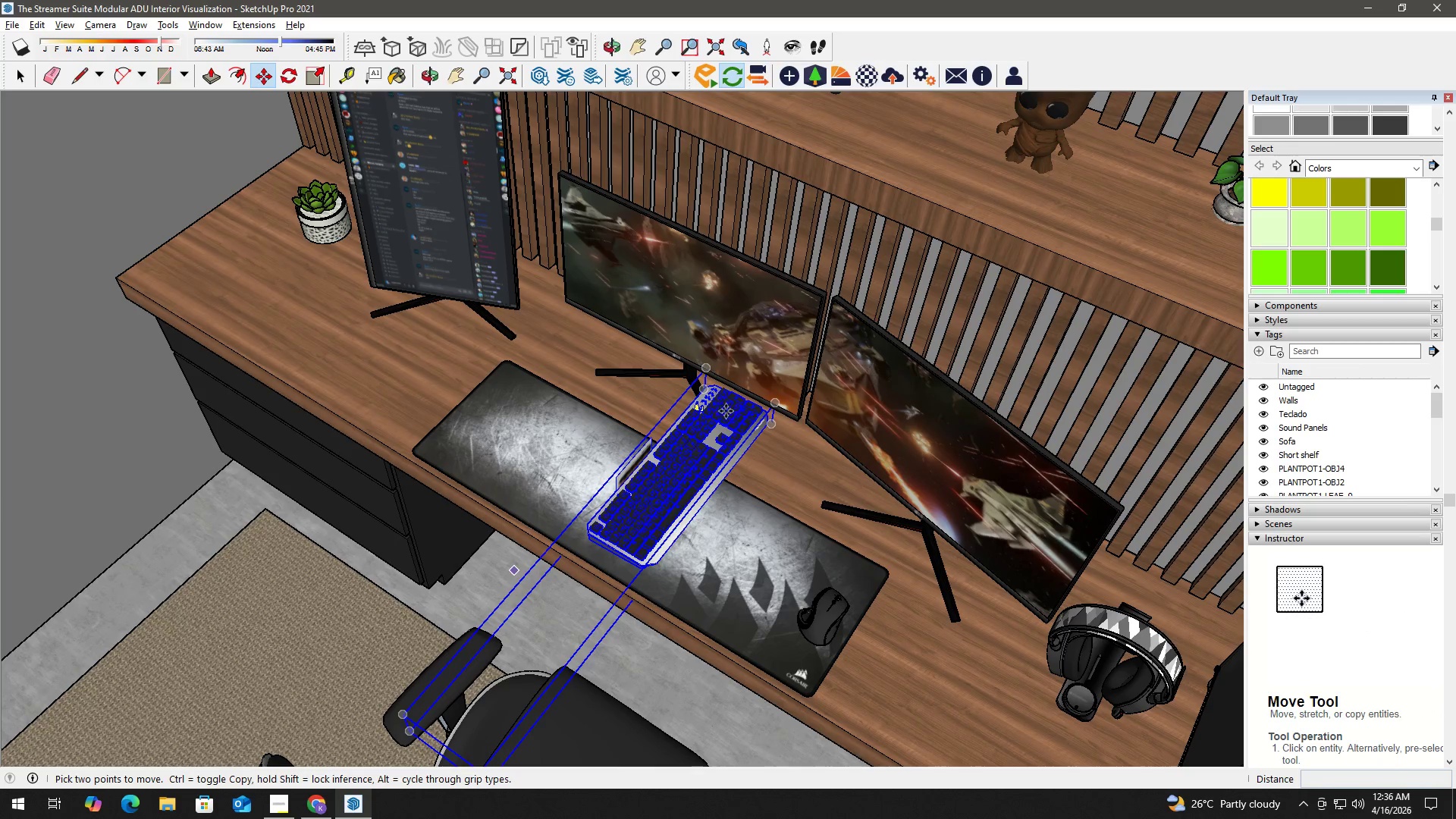 
key(Space)
 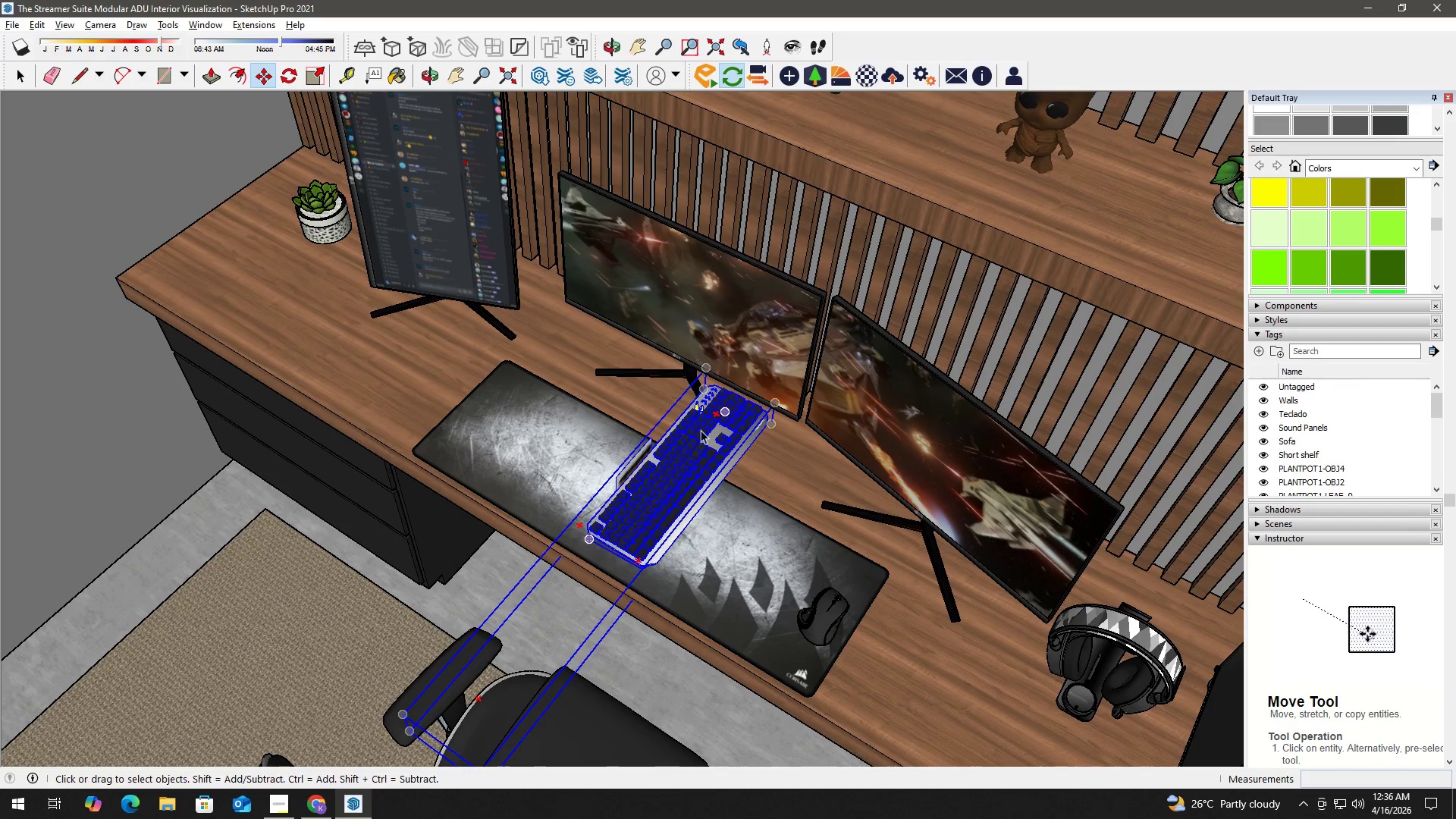 
double_click([701, 430])
 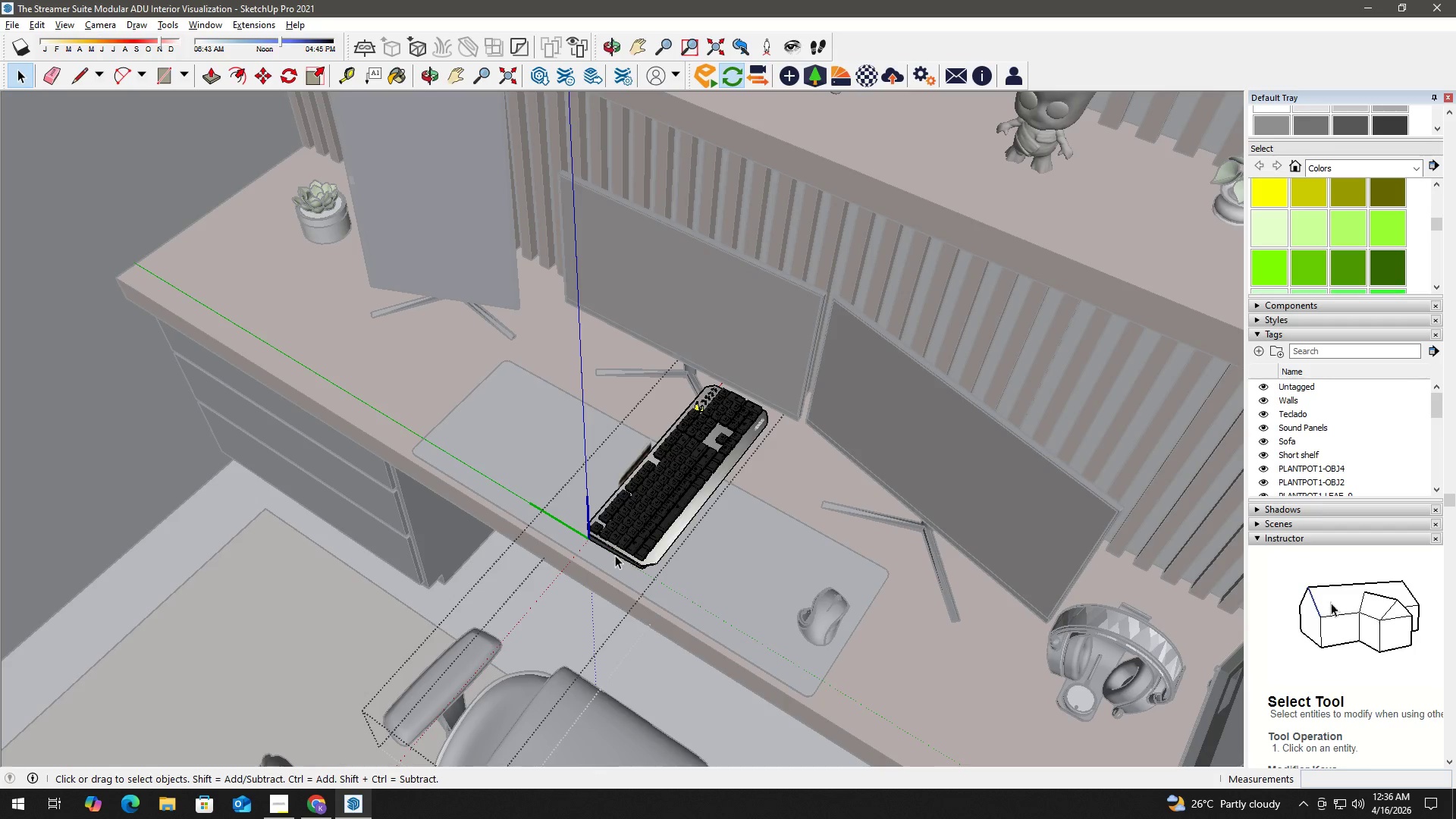 
left_click([650, 549])
 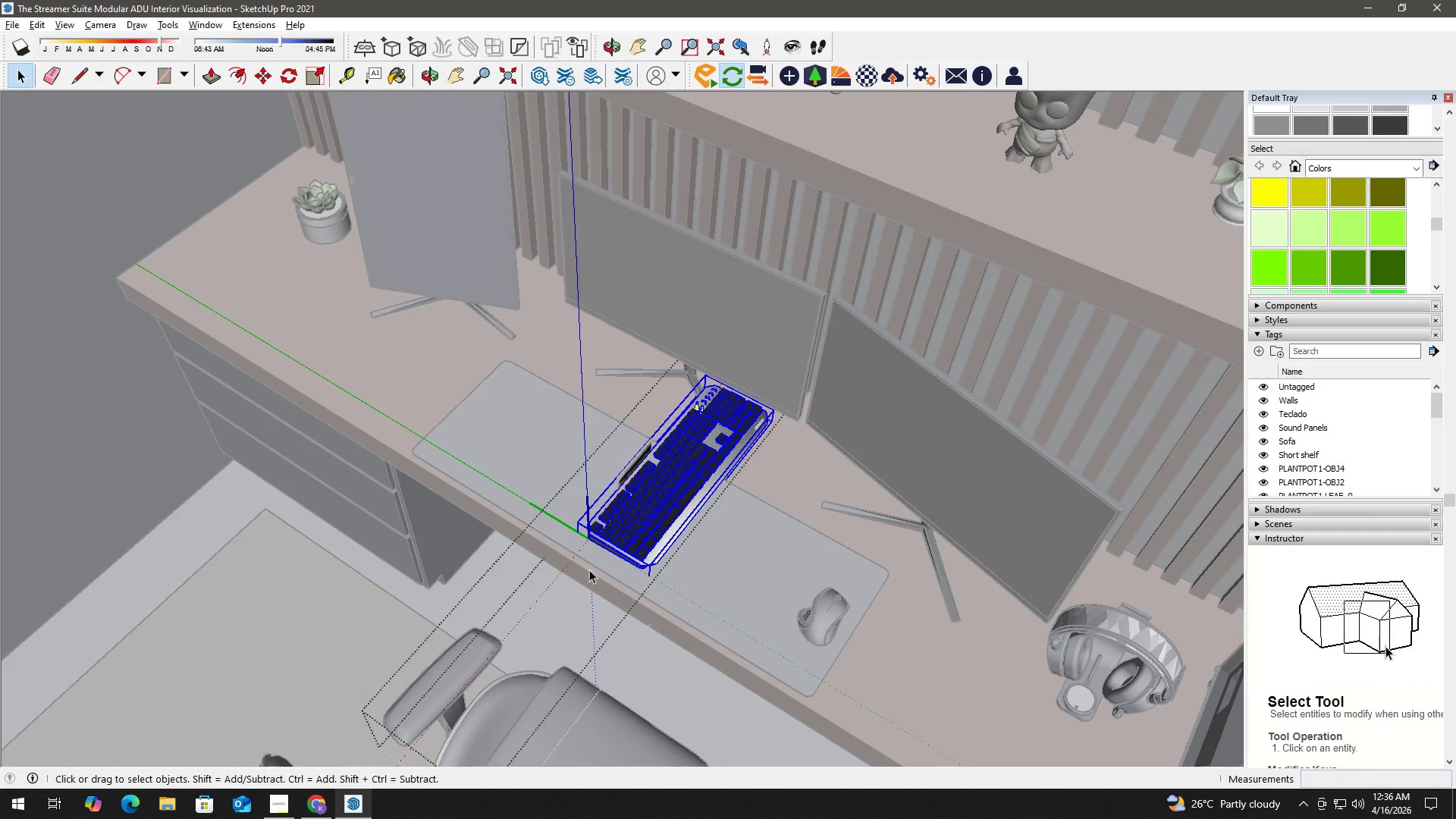 
type(hm)
 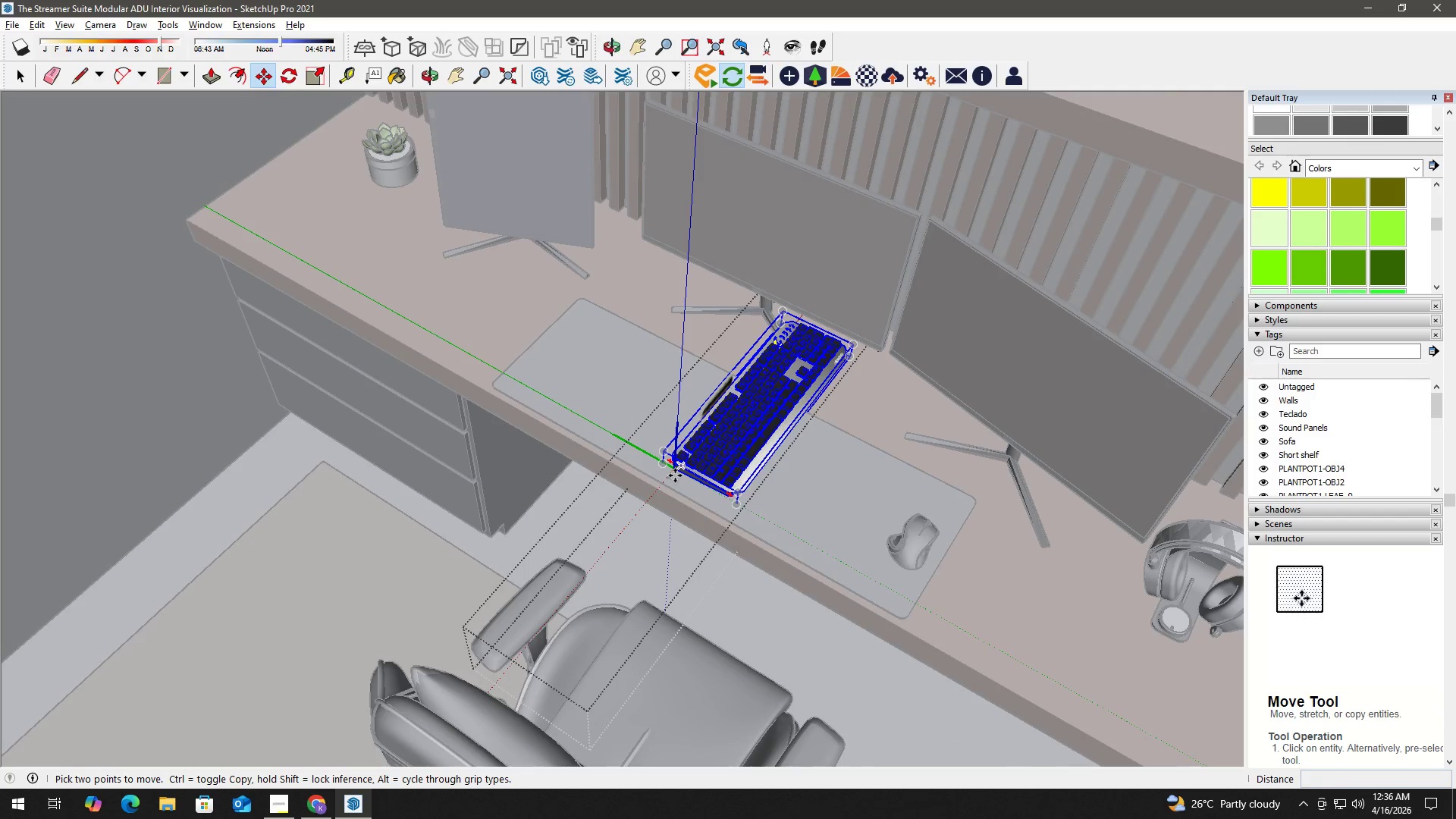 
left_click_drag(start_coordinate=[571, 579], to_coordinate=[655, 509])
 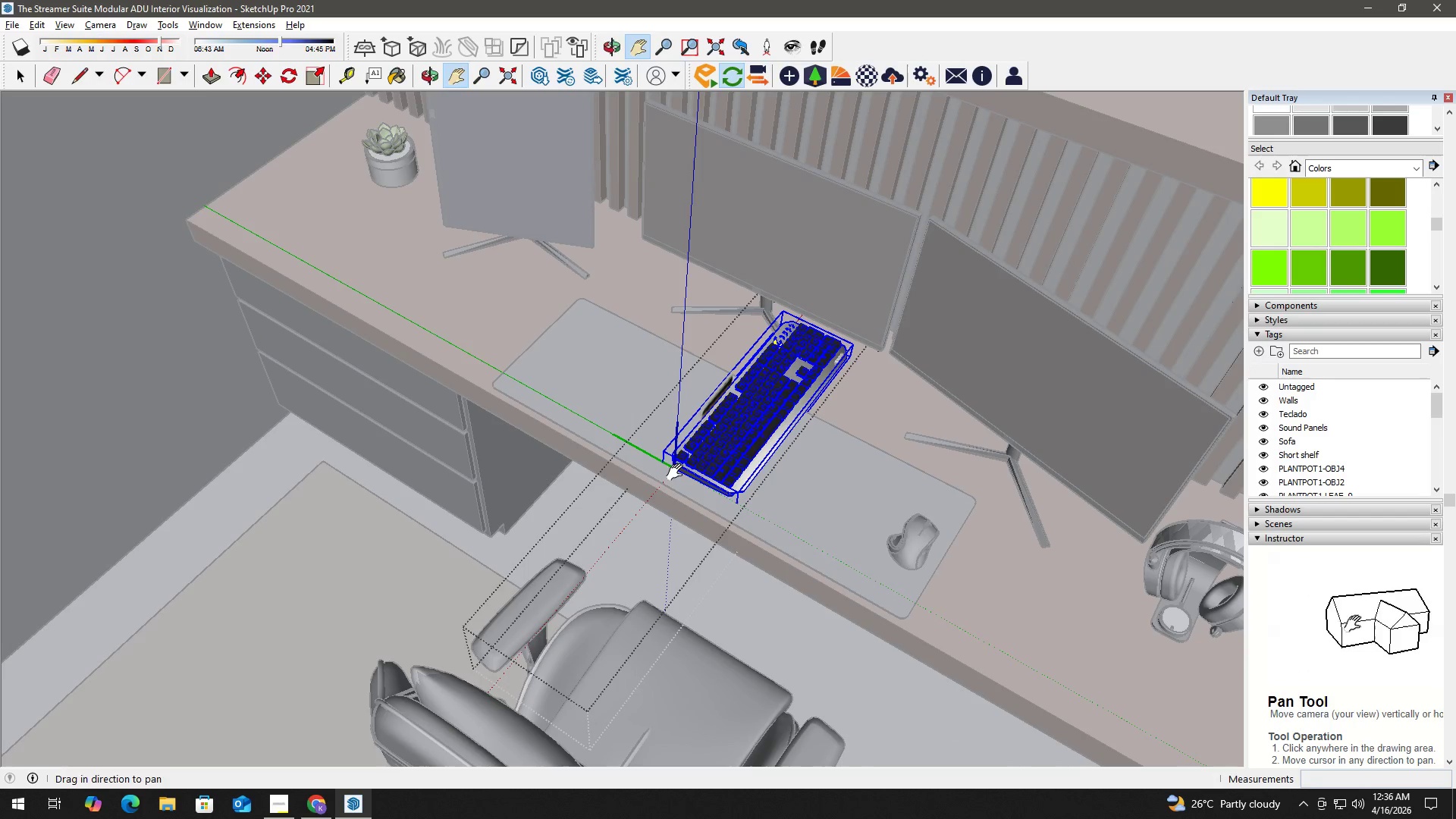 
left_click([675, 475])
 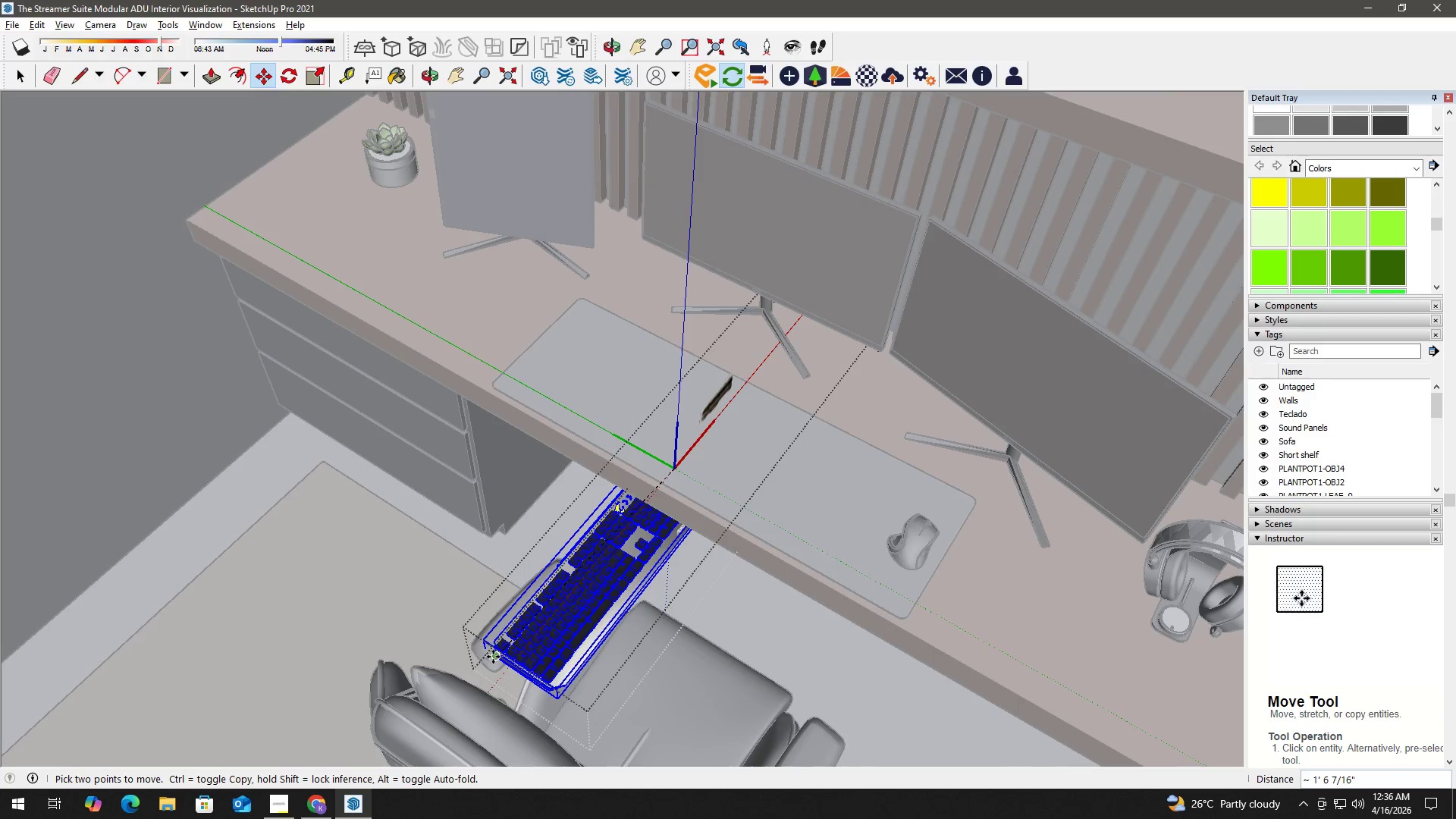 
left_click([493, 657])
 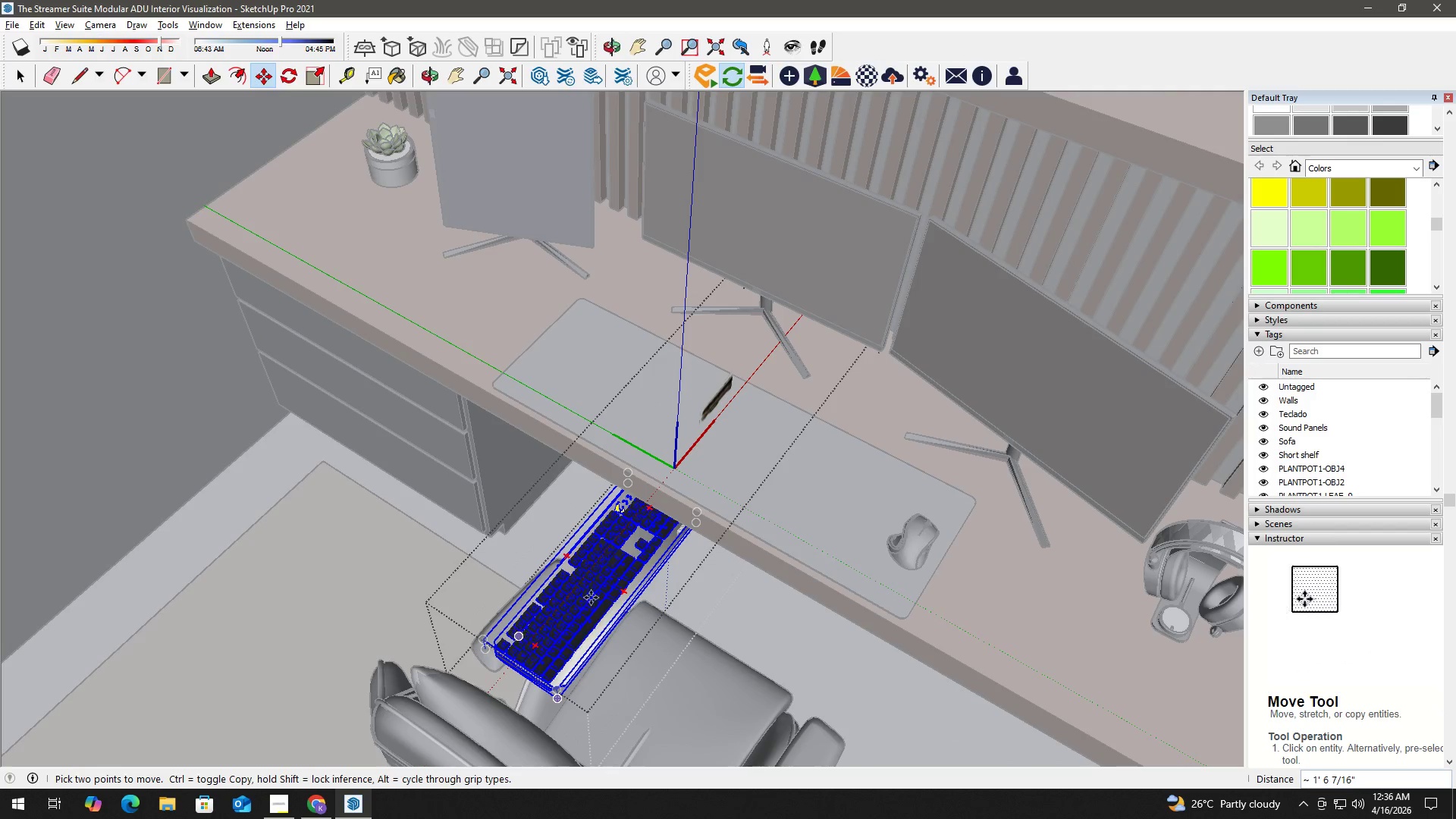 
key(Control+Z)
 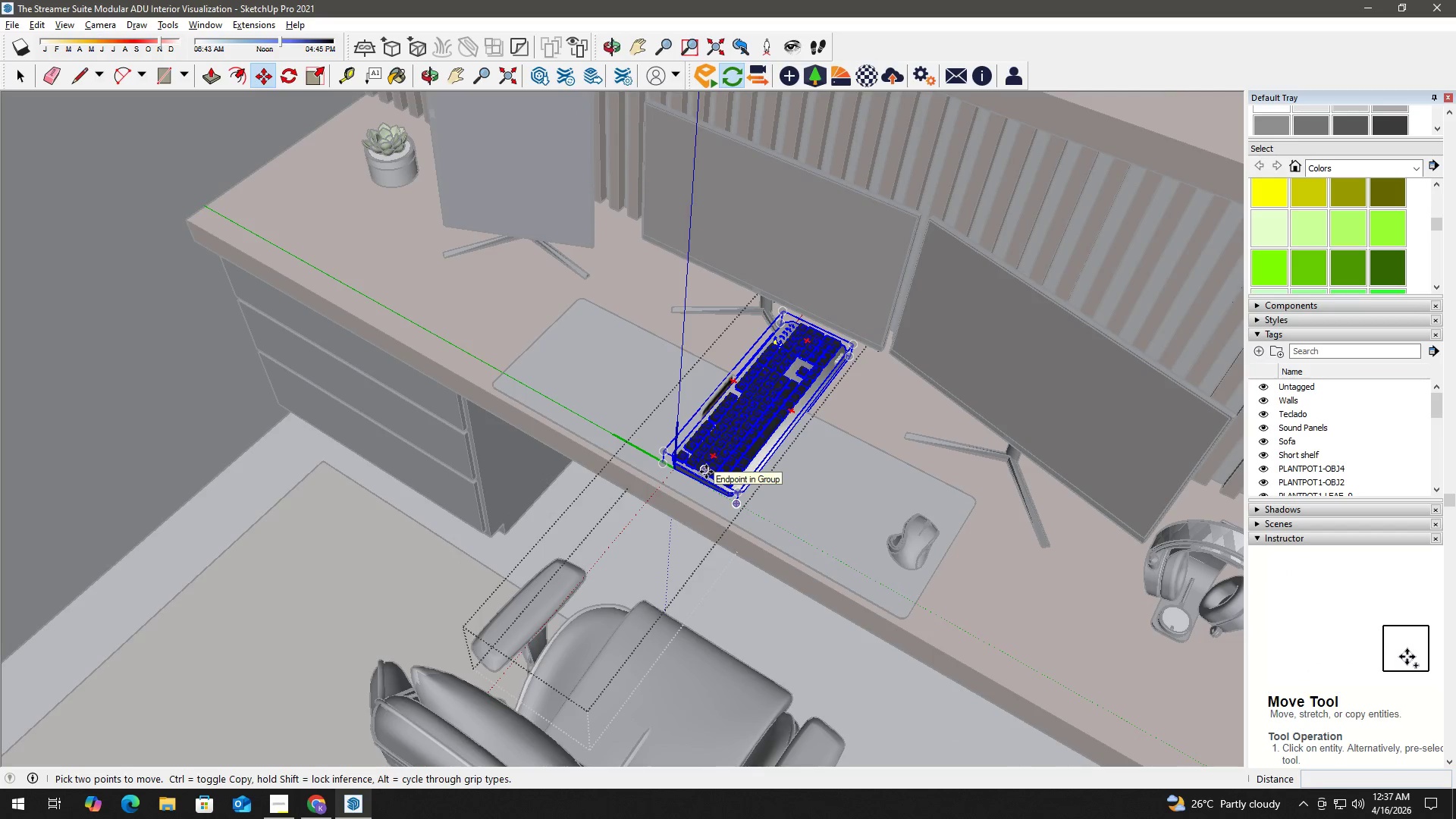 
key(Space)
 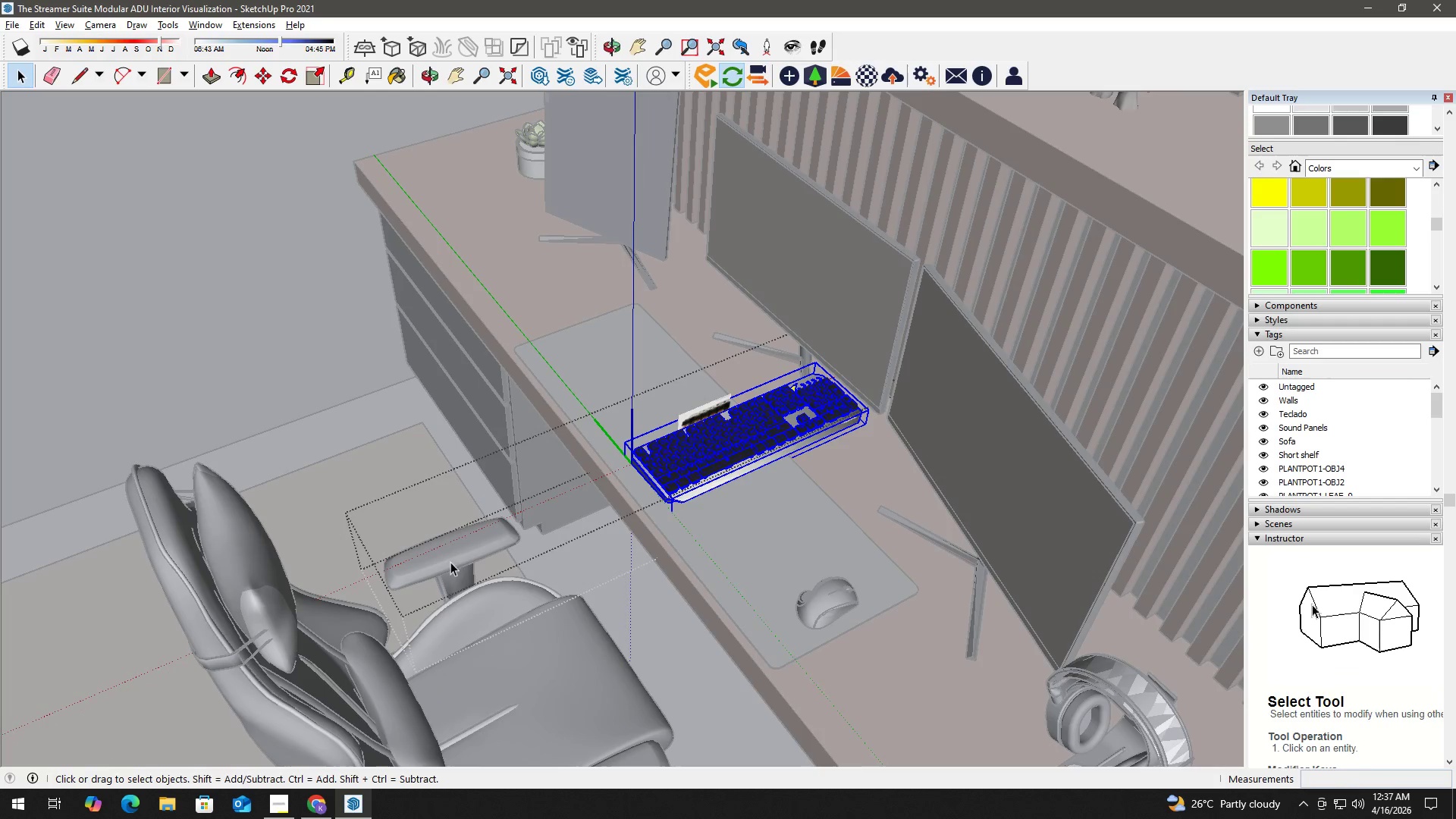 
left_click_drag(start_coordinate=[558, 635], to_coordinate=[331, 486])
 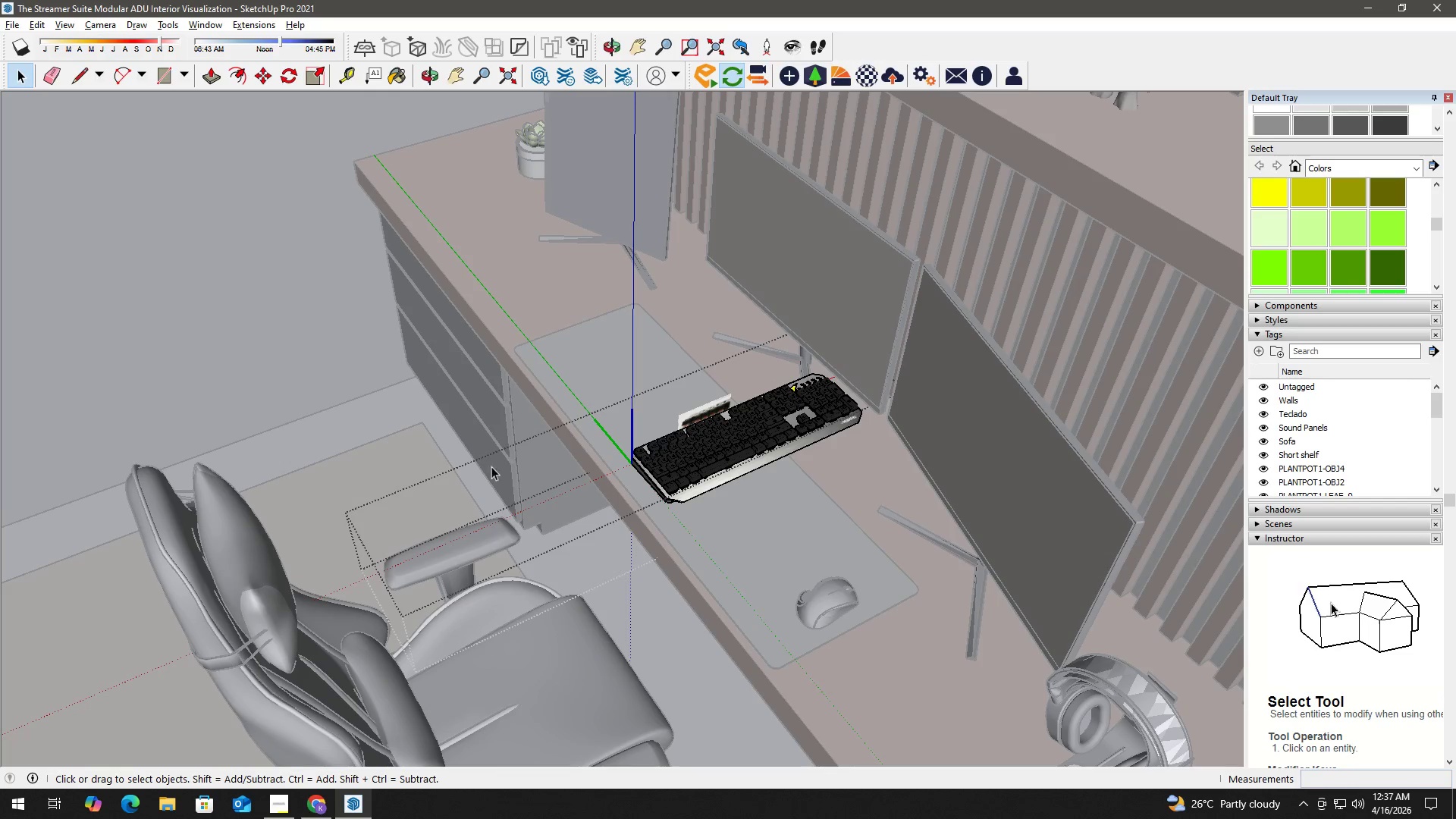 
key(Escape)
 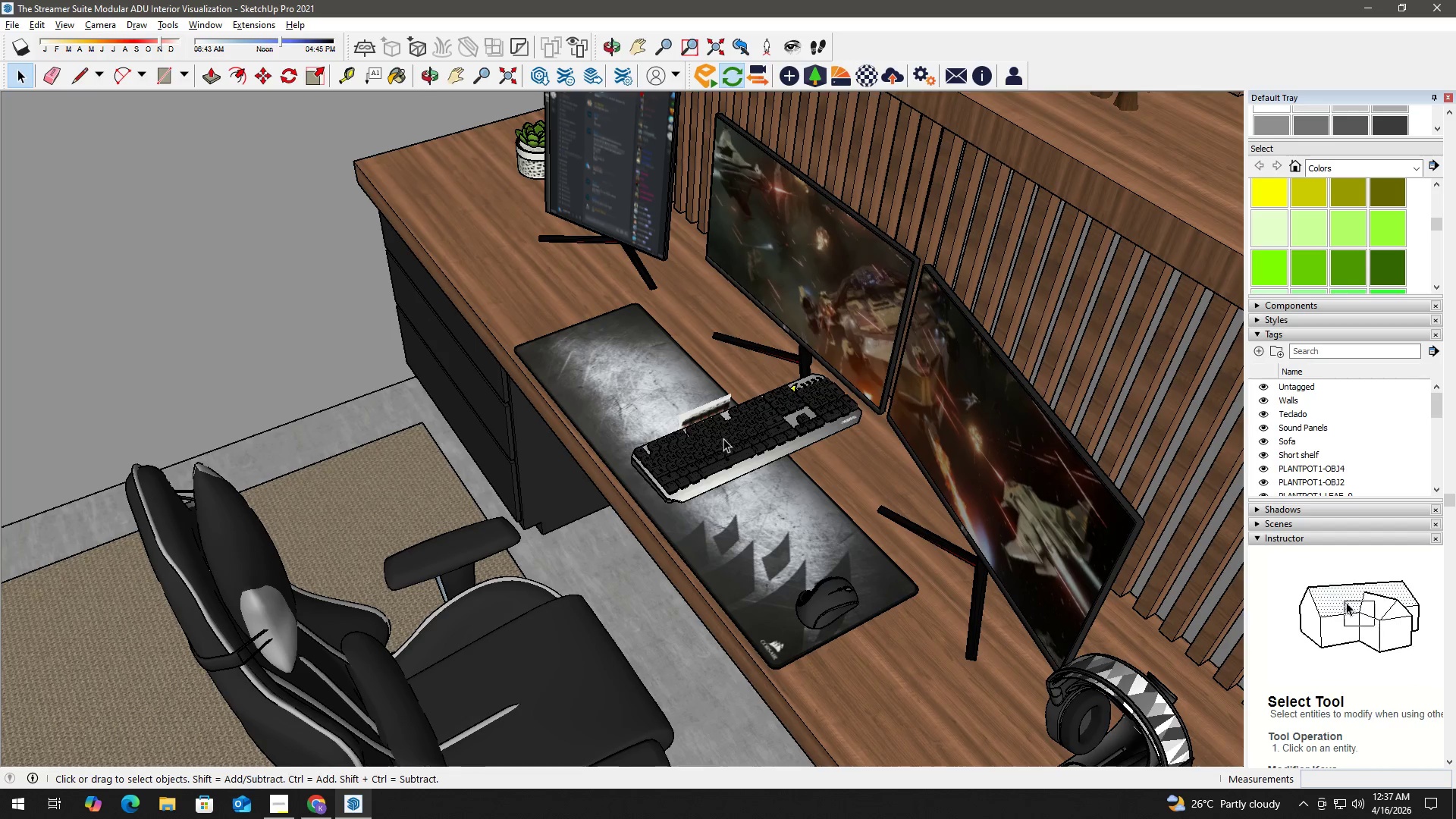 
scroll: coordinate [721, 424], scroll_direction: up, amount: 16.0
 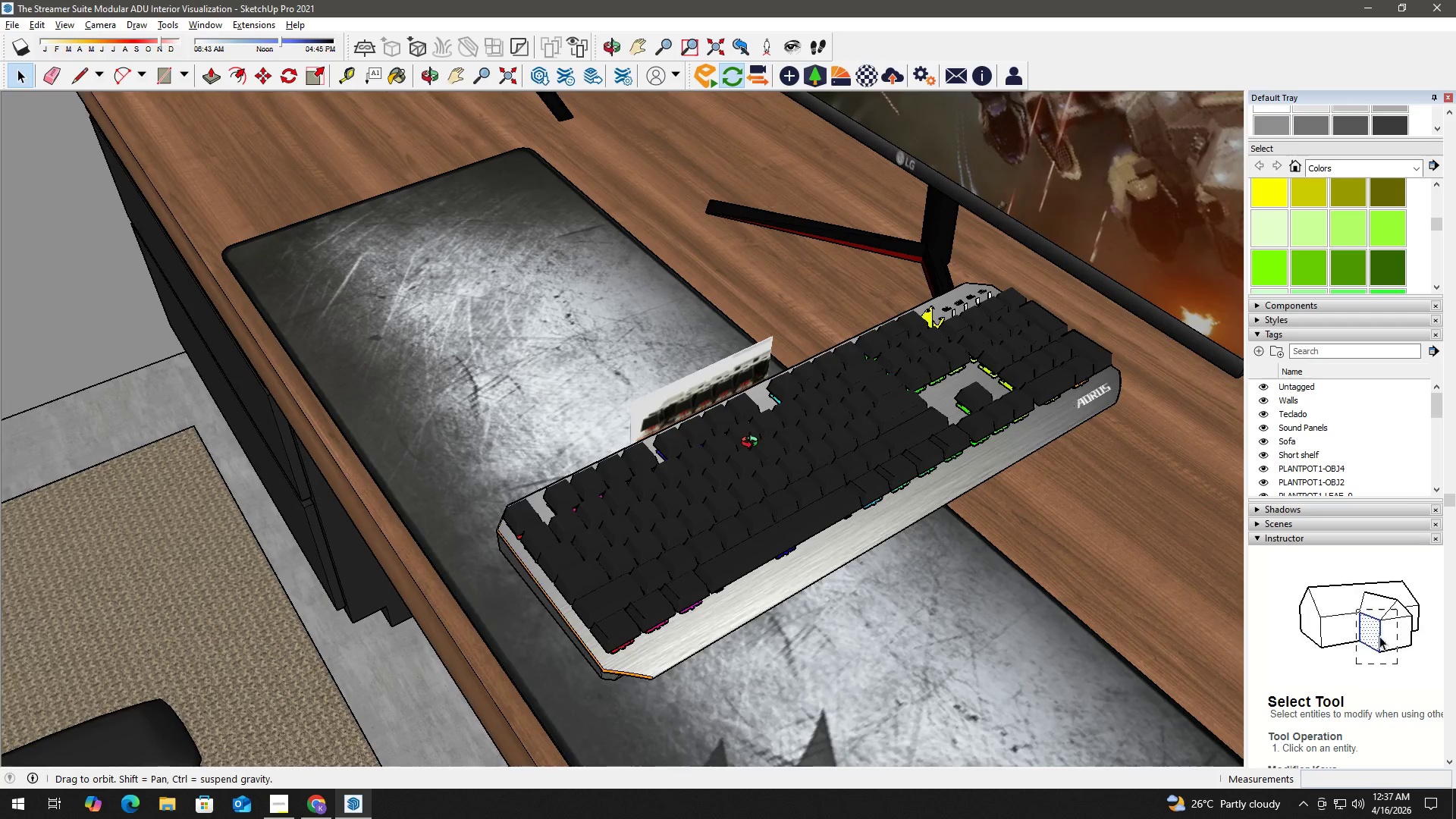 
double_click([737, 422])
 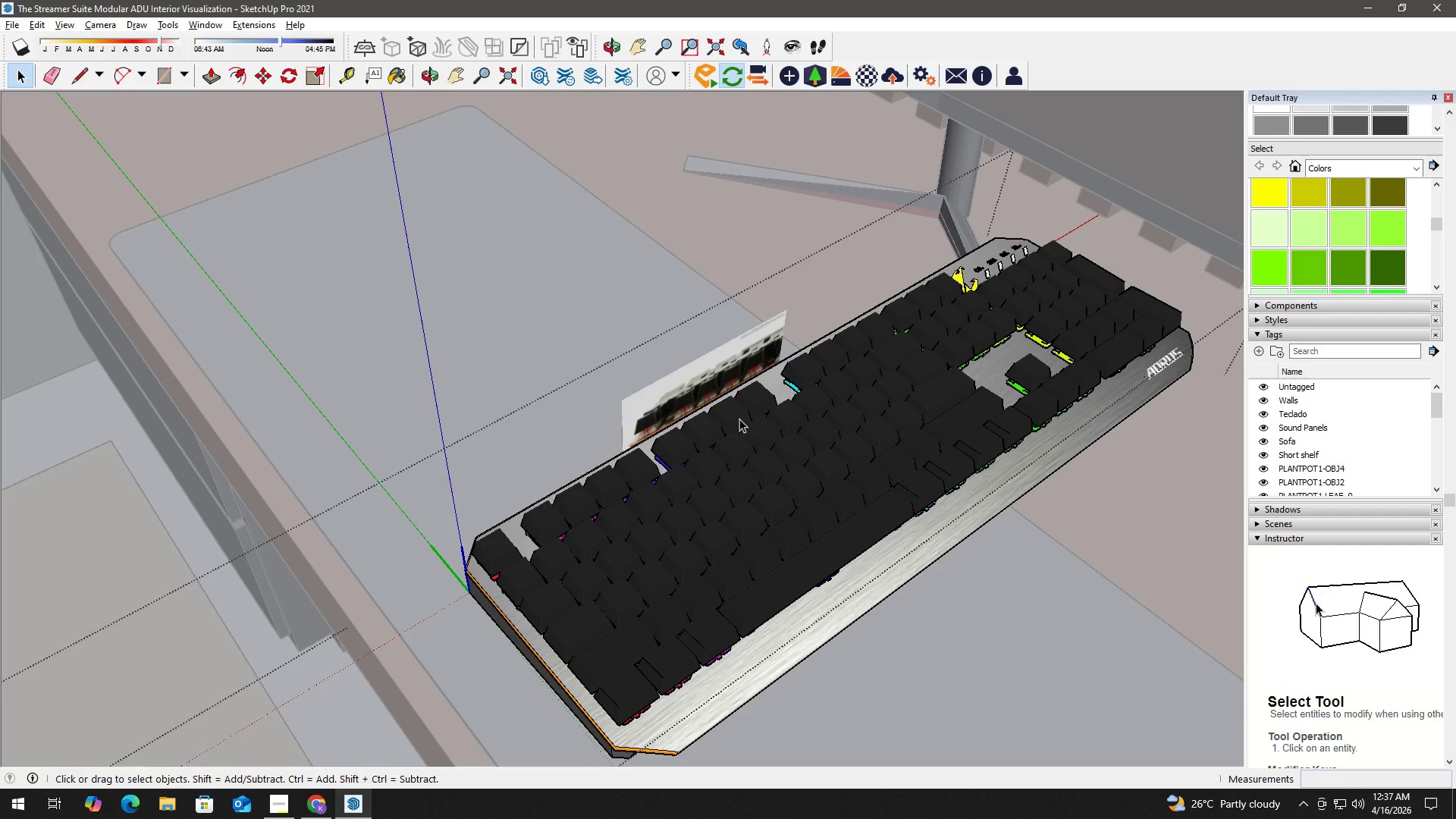 
scroll: coordinate [737, 432], scroll_direction: up, amount: 3.0
 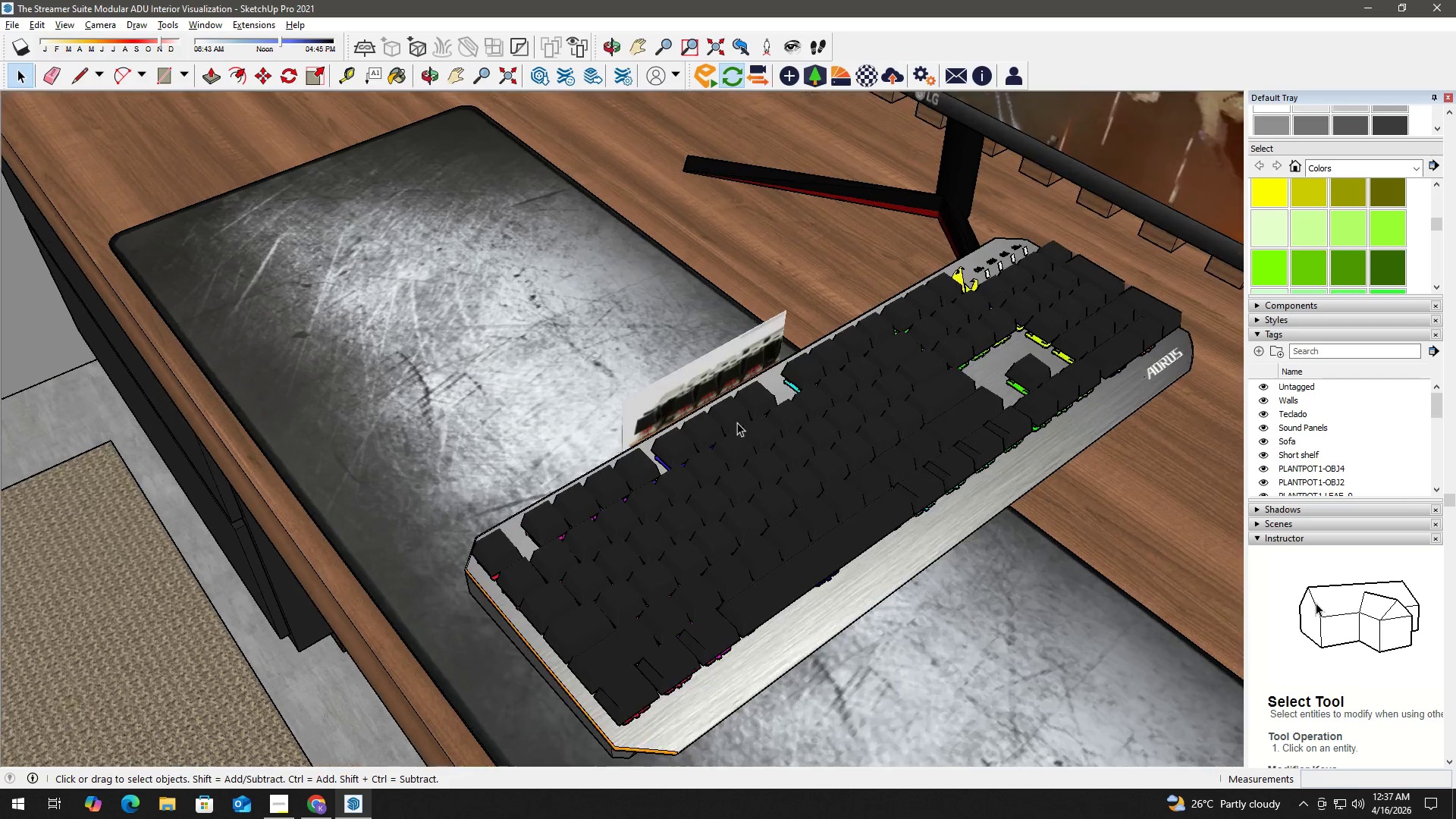 
left_click([702, 383])
 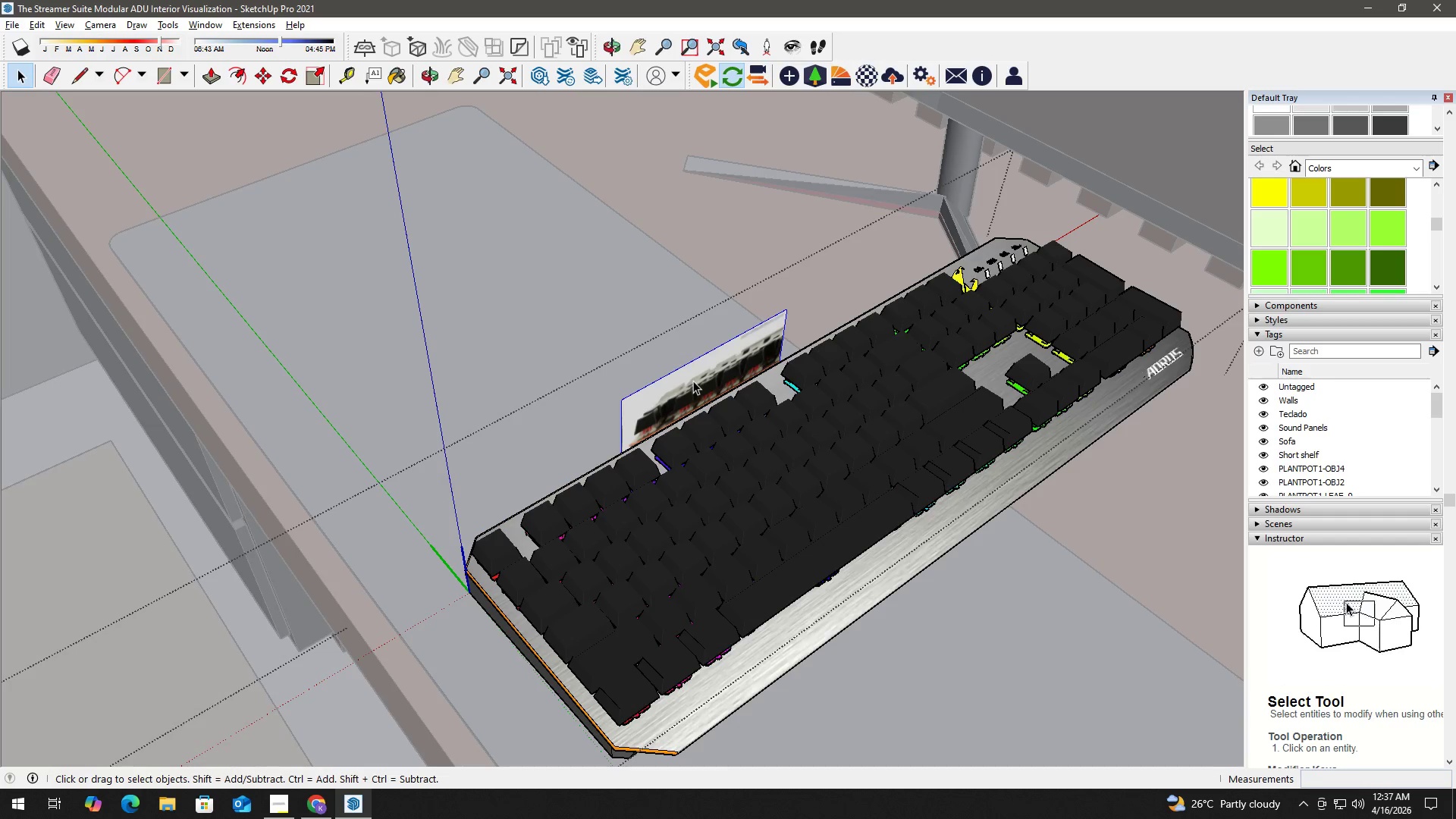 
key(Delete)
 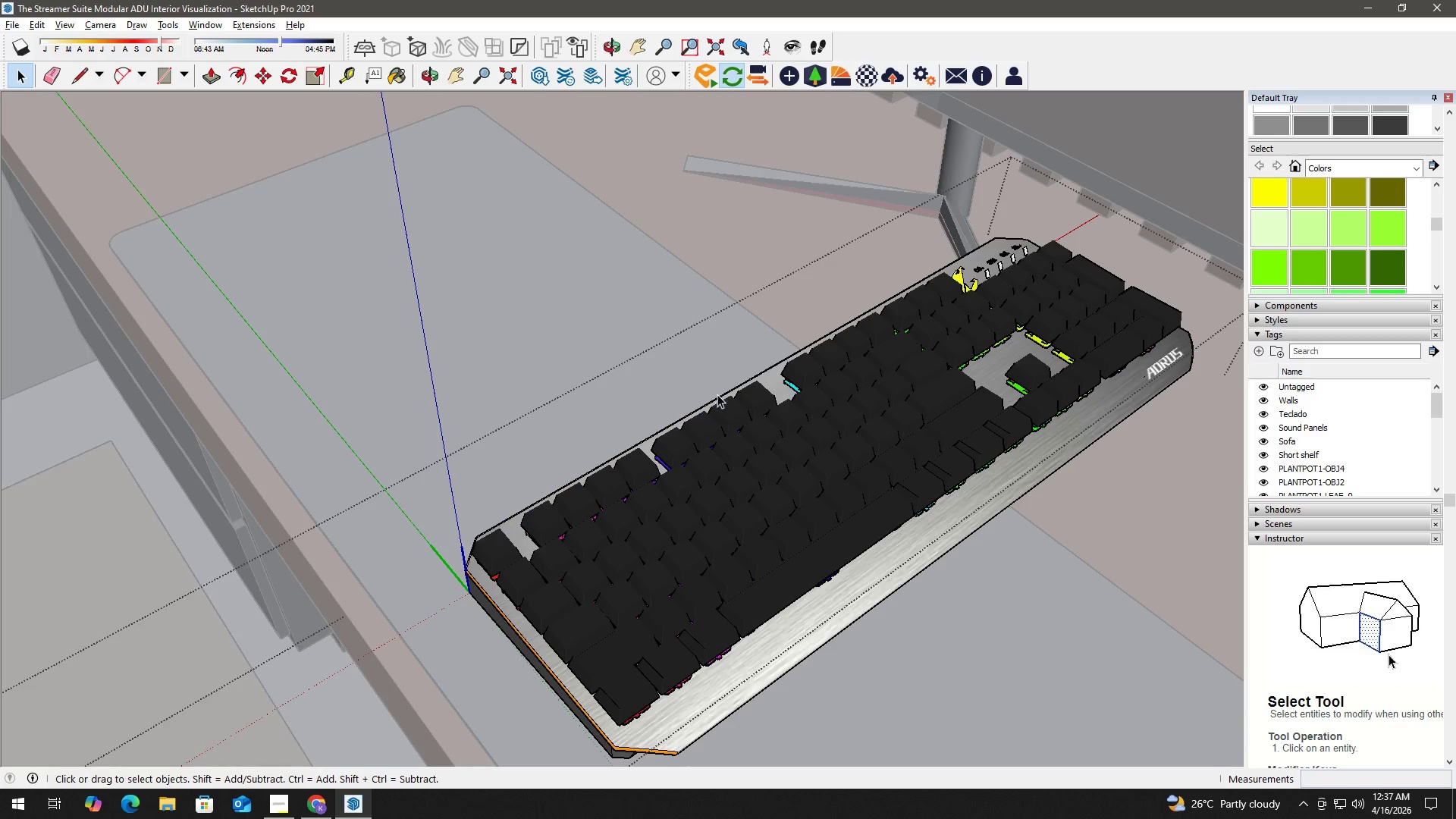 
key(Escape)
 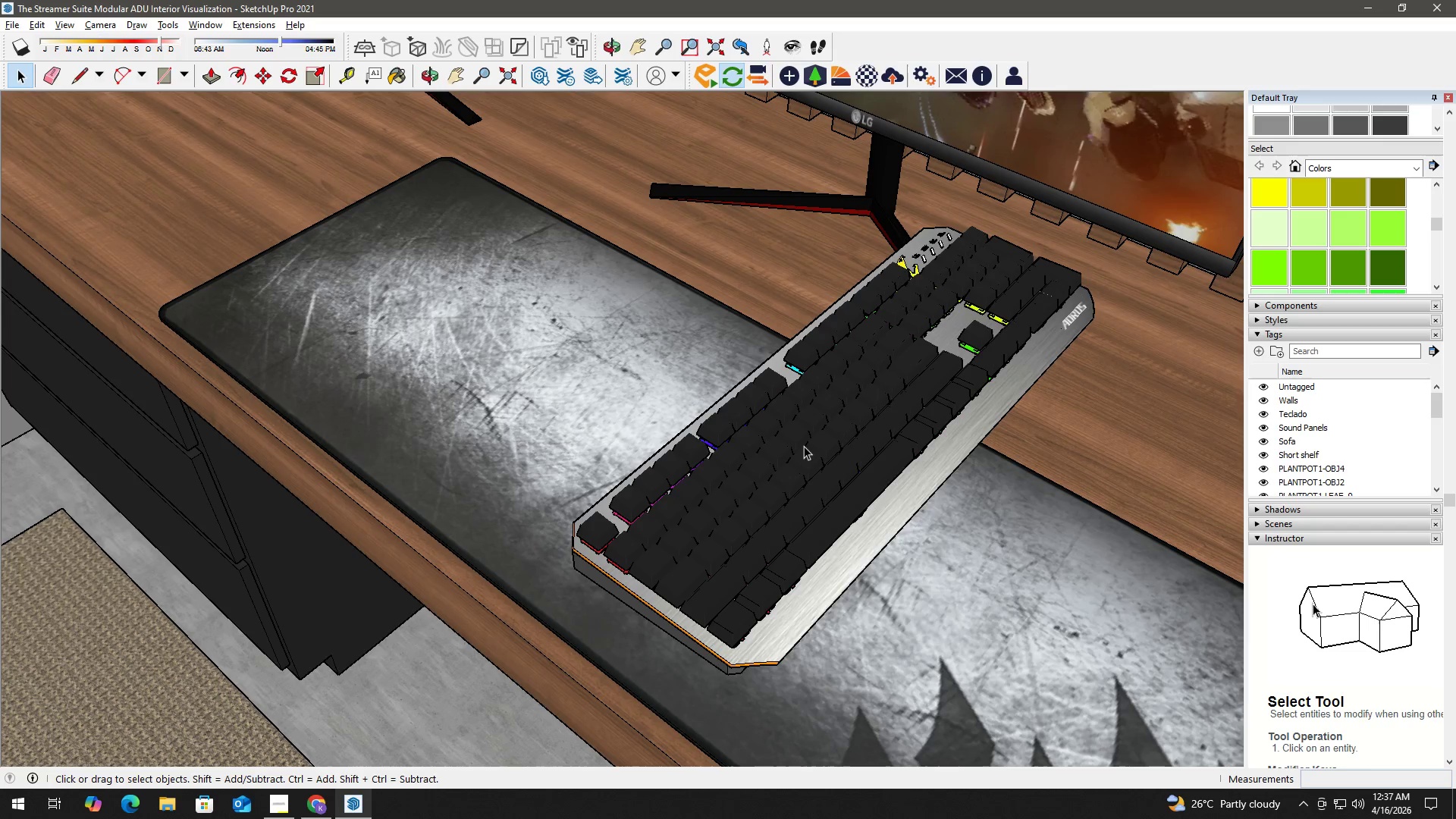 
scroll: coordinate [726, 408], scroll_direction: down, amount: 3.0
 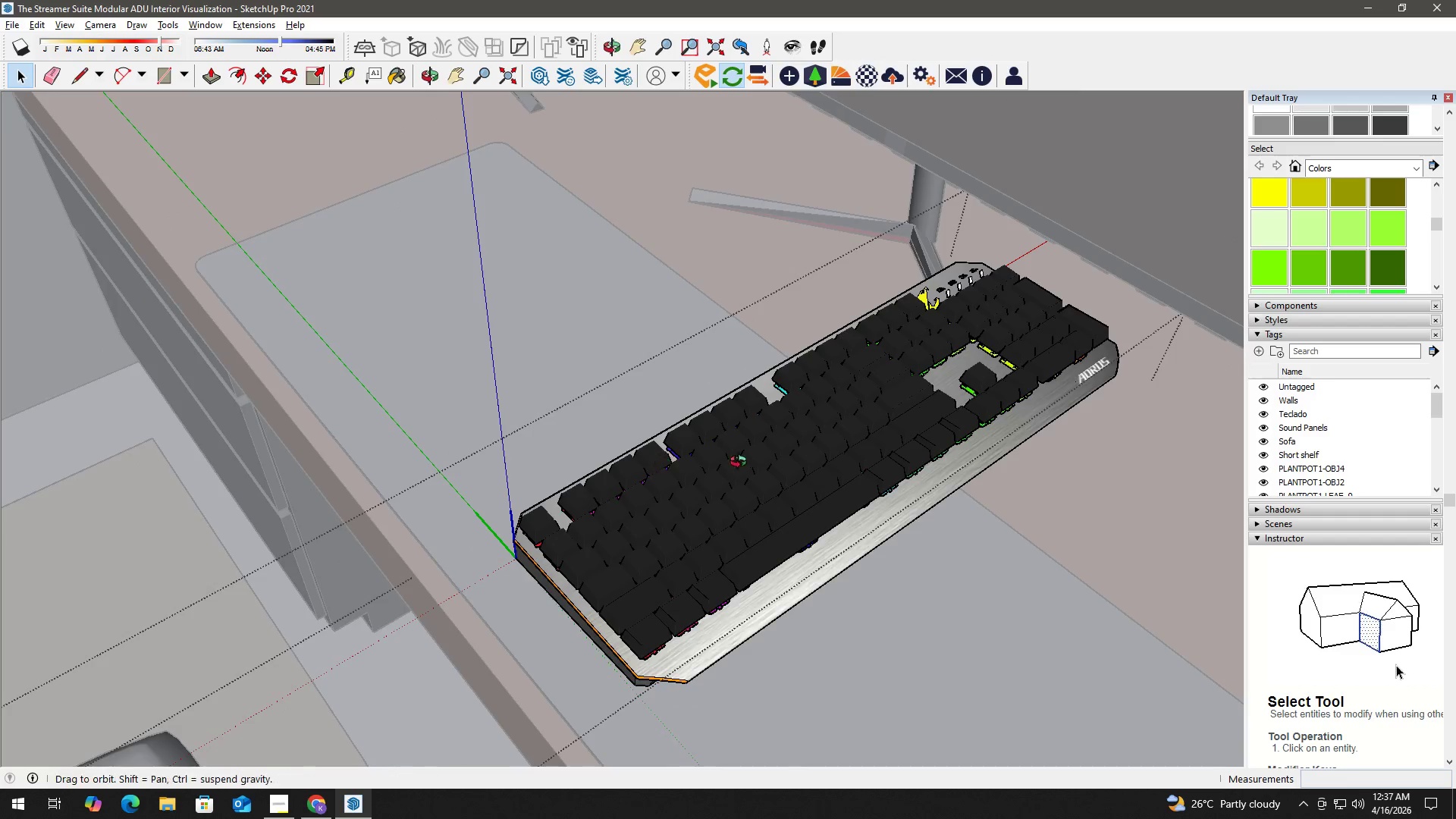 
left_click([816, 441])
 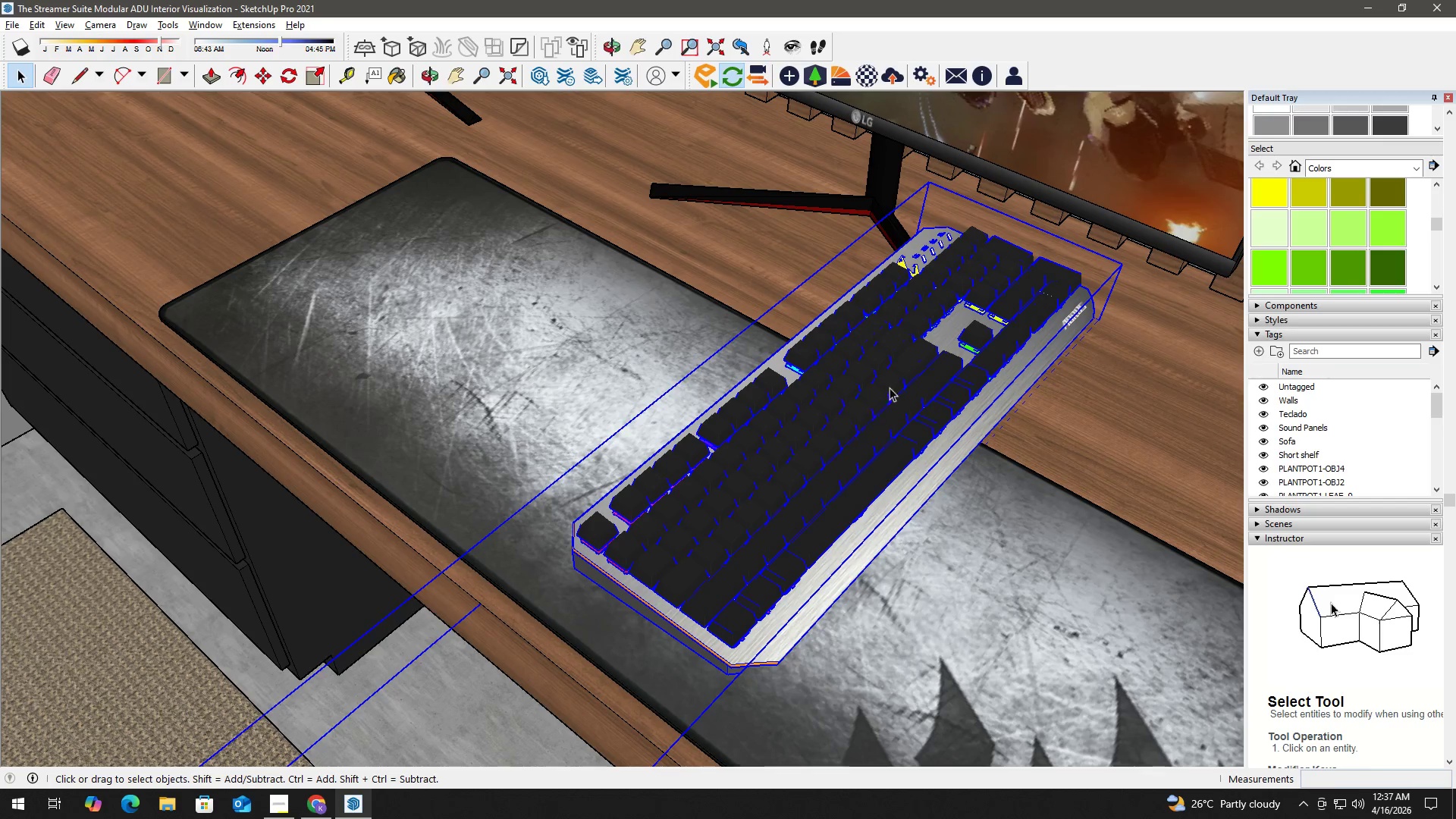 
key(M)
 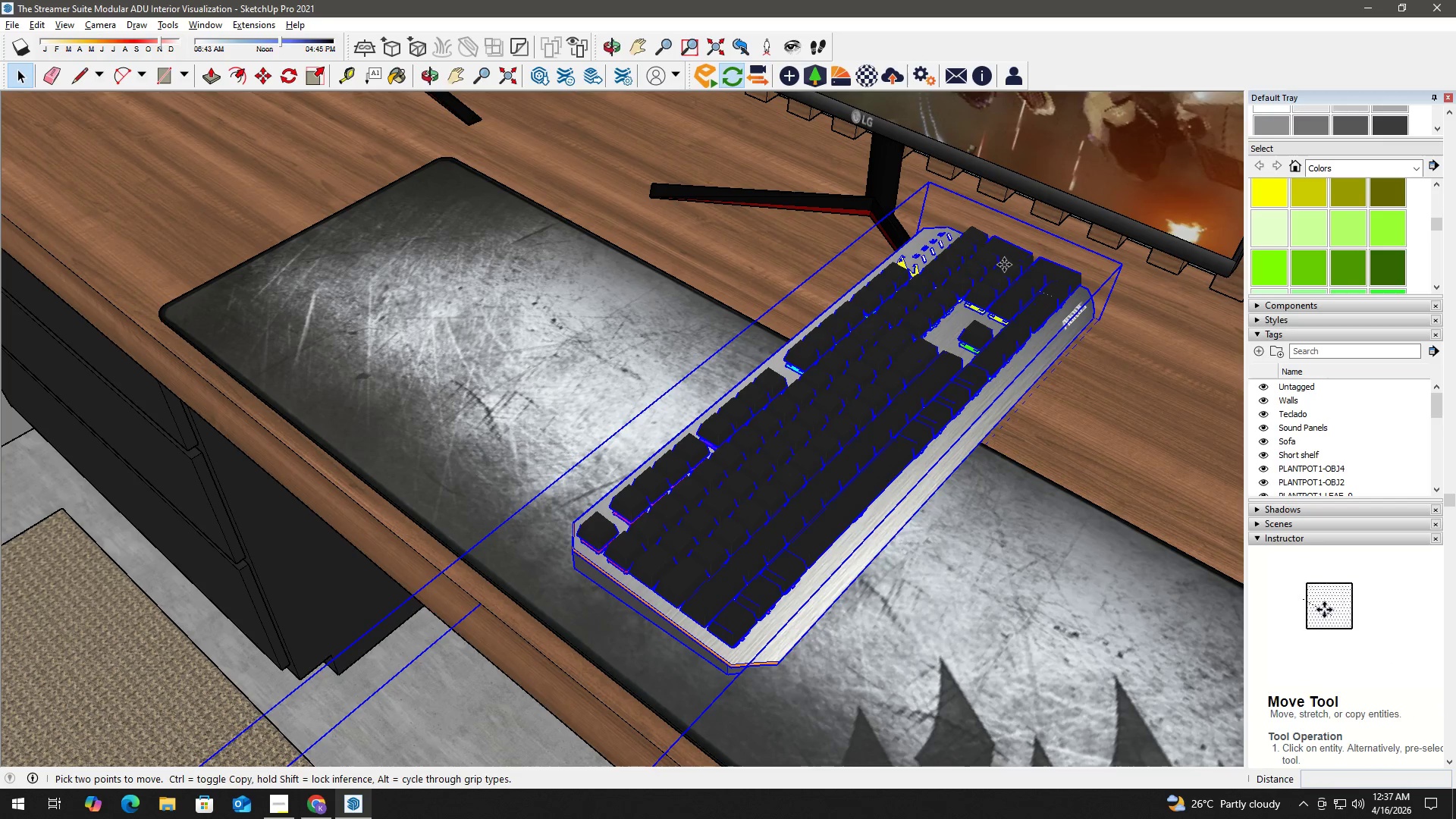 
left_click([1005, 265])
 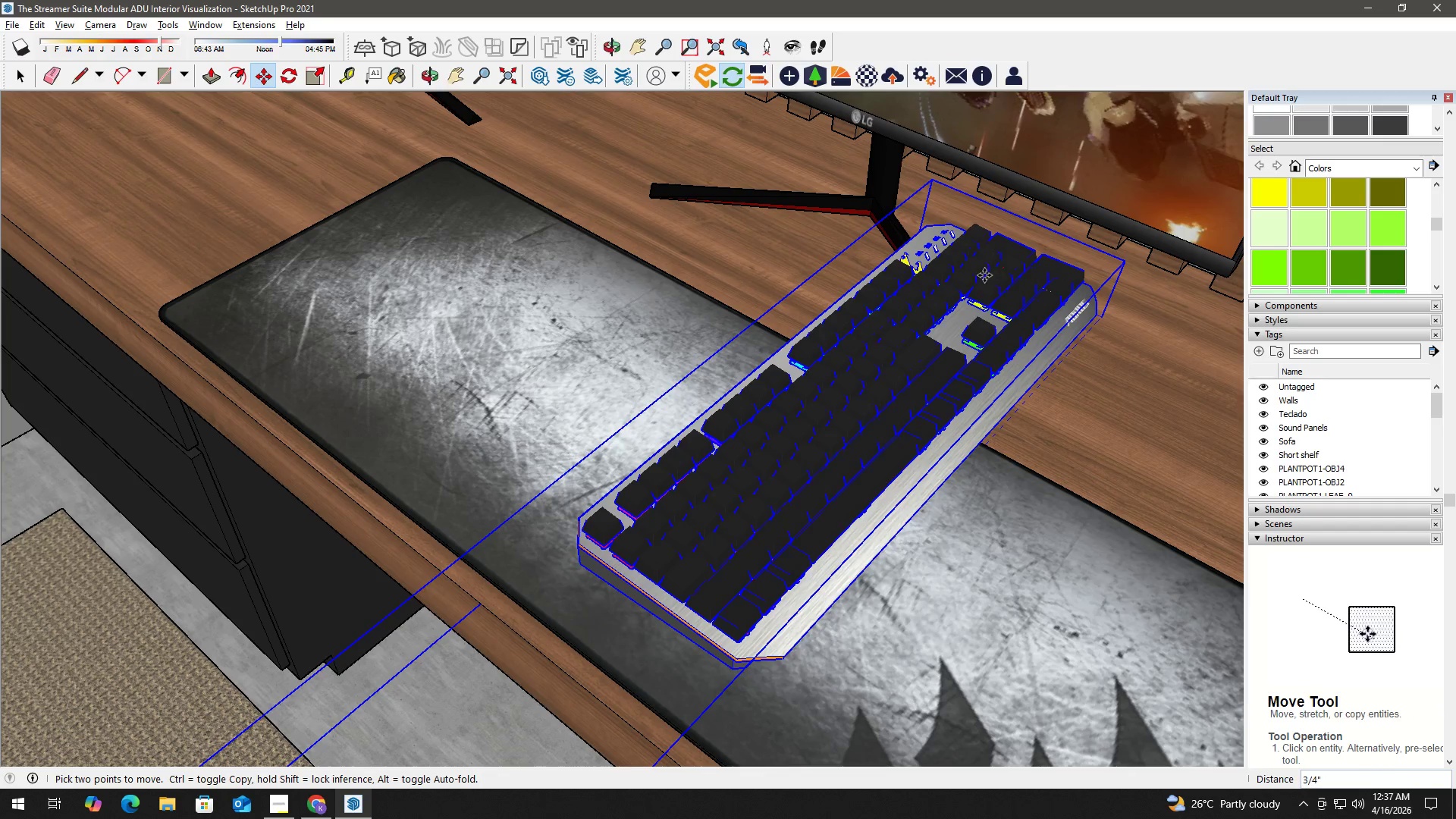 
left_click([984, 275])
 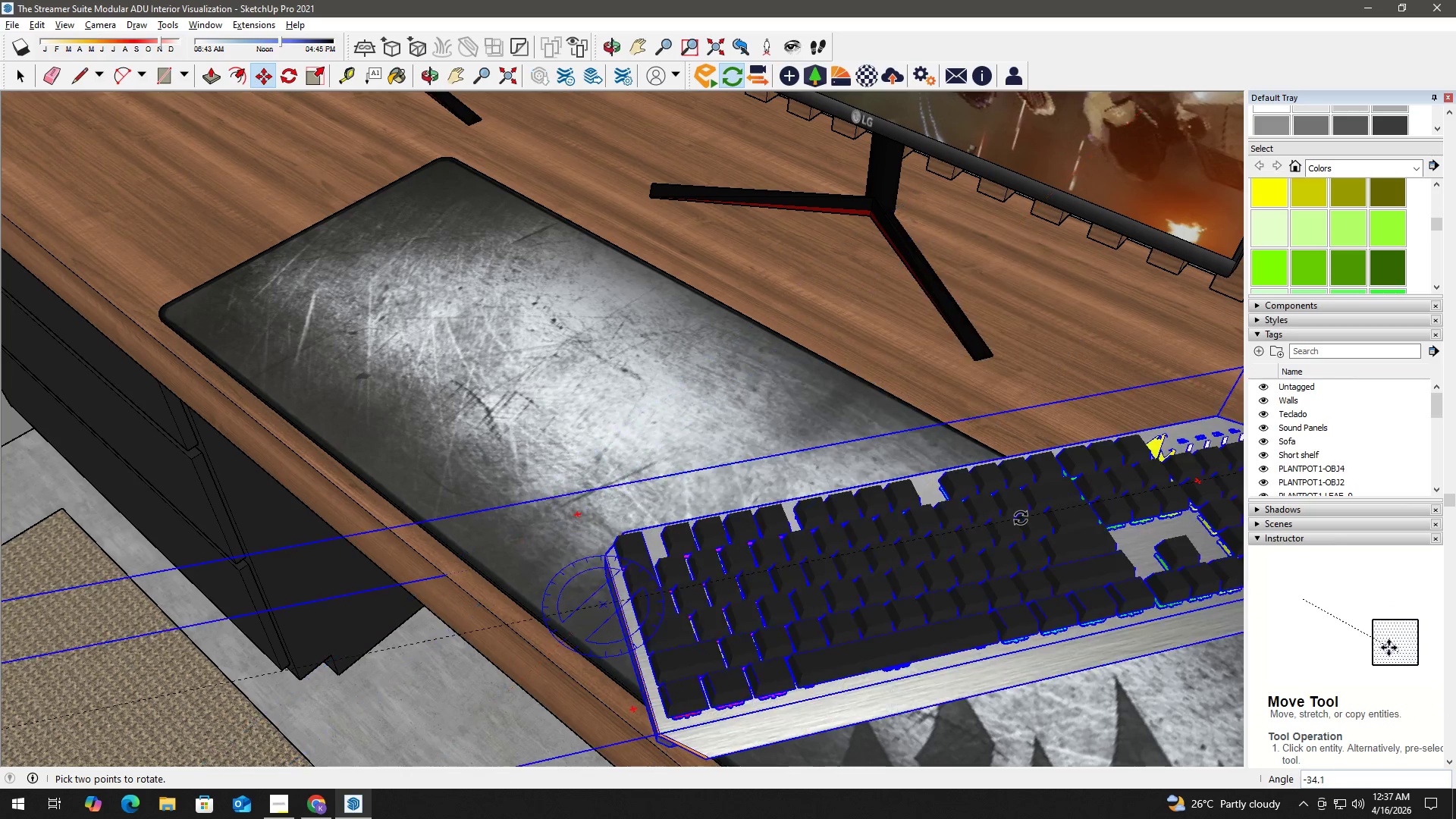 
scroll: coordinate [1011, 592], scroll_direction: down, amount: 2.0
 